 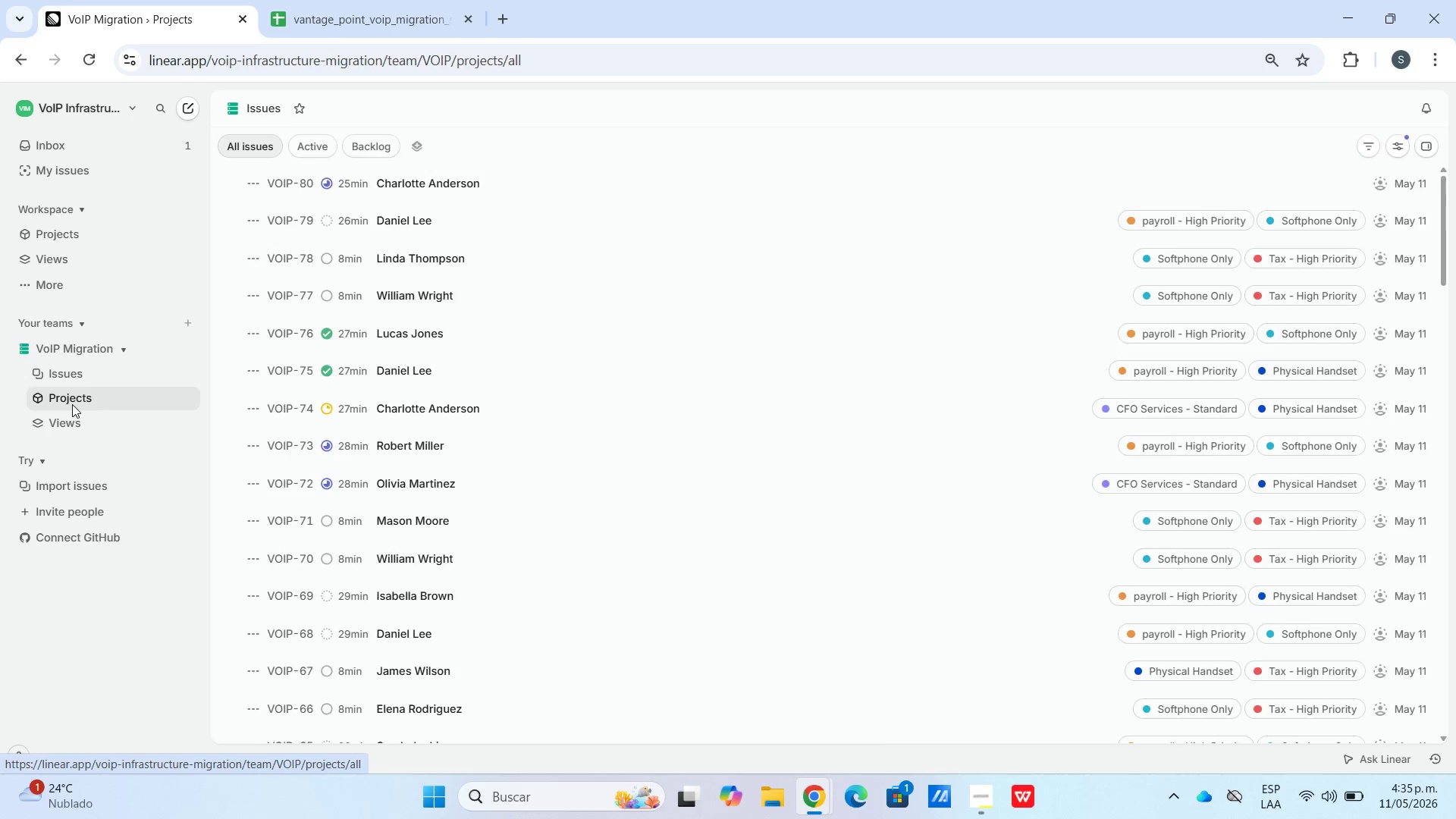 
left_click([66, 426])
 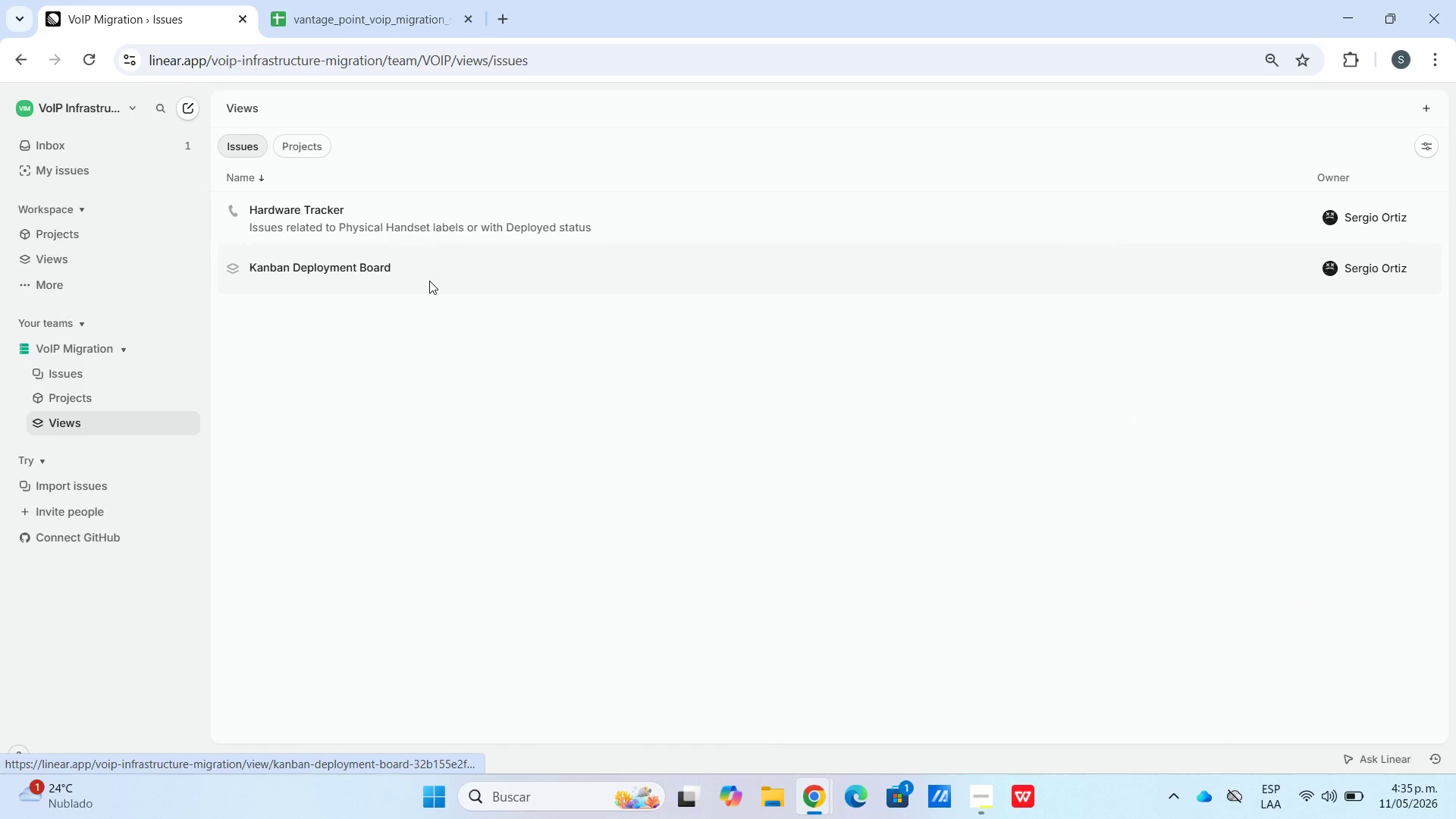 
double_click([410, 231])
 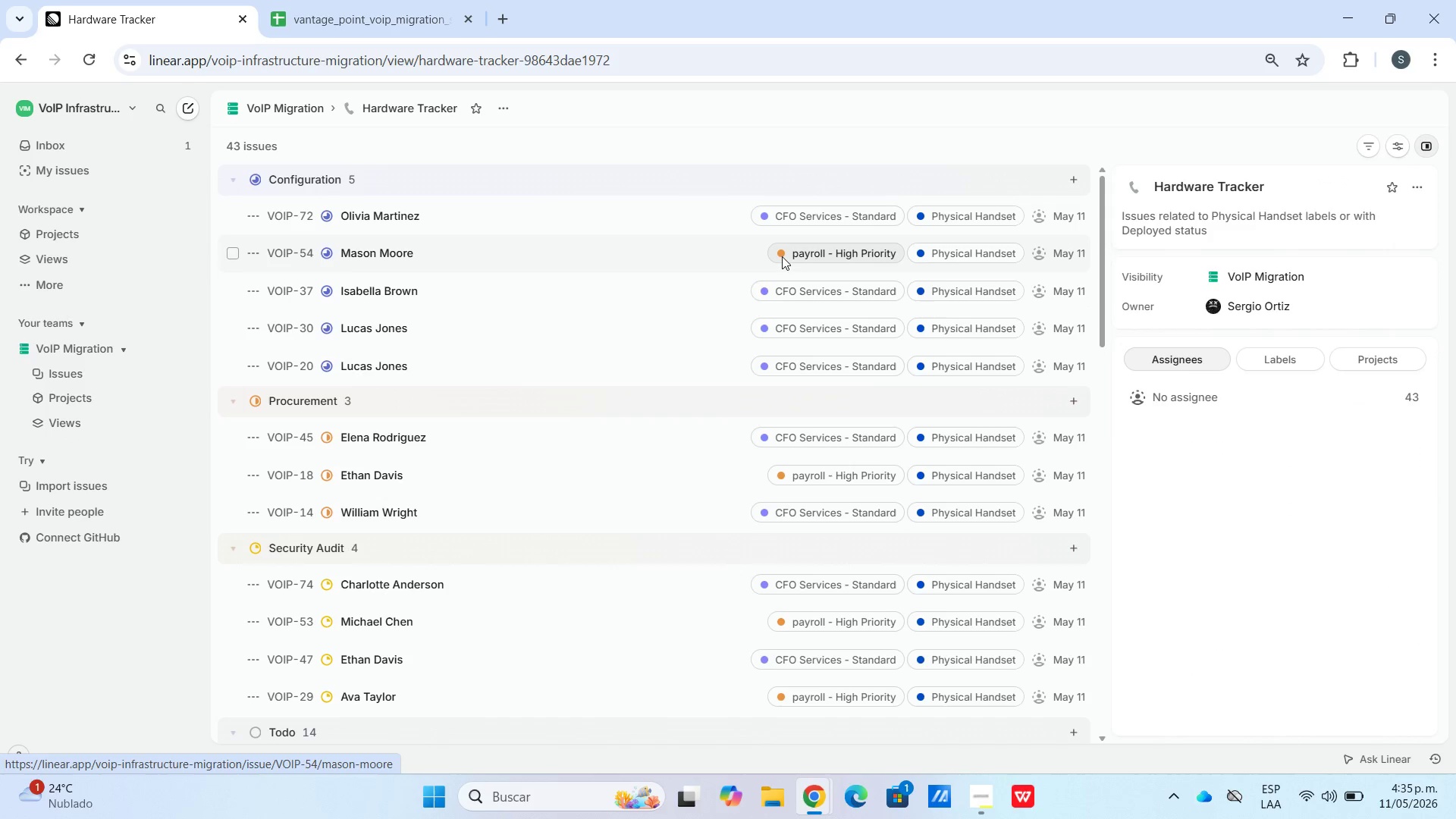 
mouse_move([925, 261])
 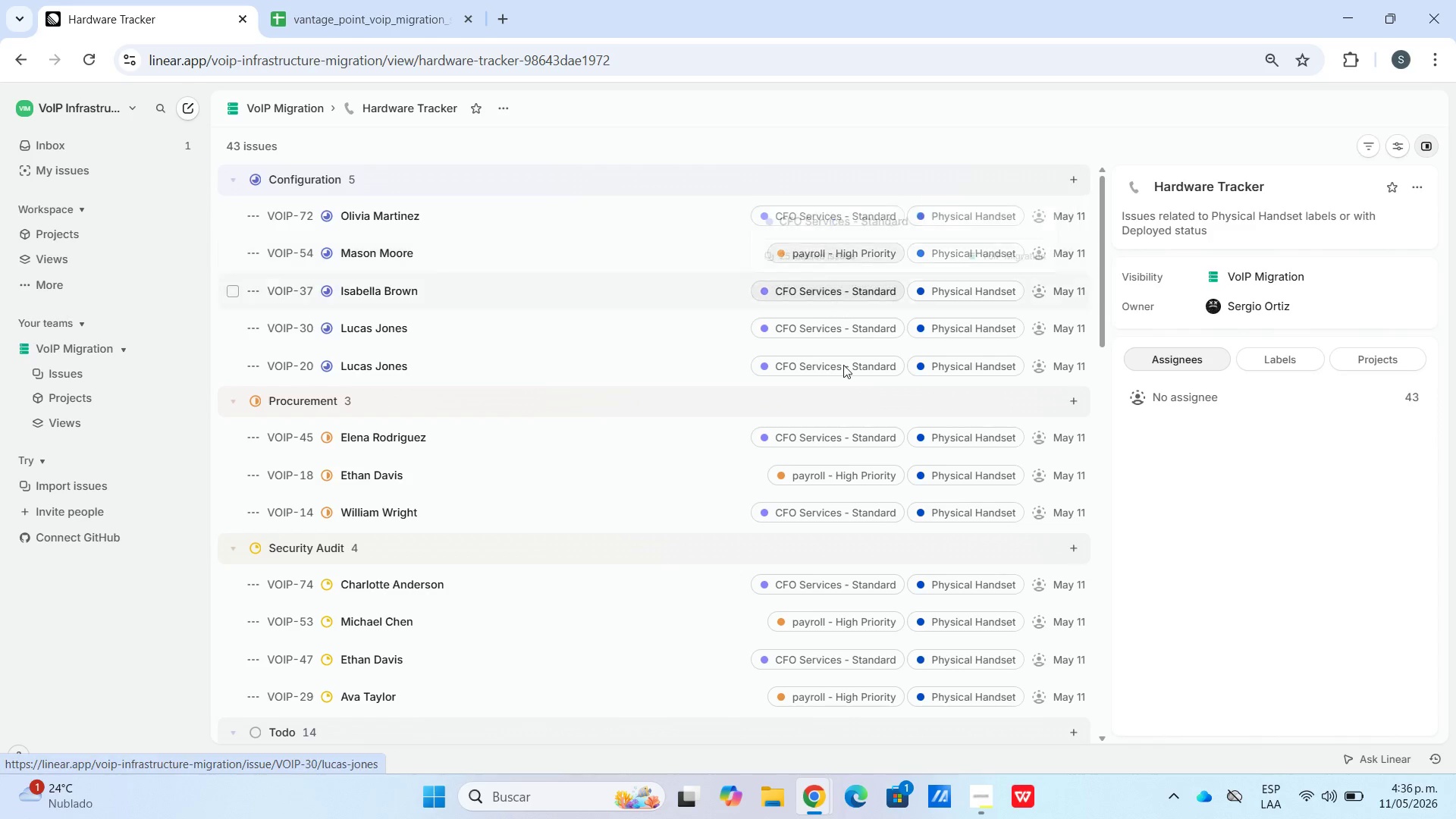 
scroll: coordinate [842, 471], scroll_direction: down, amount: 11.0
 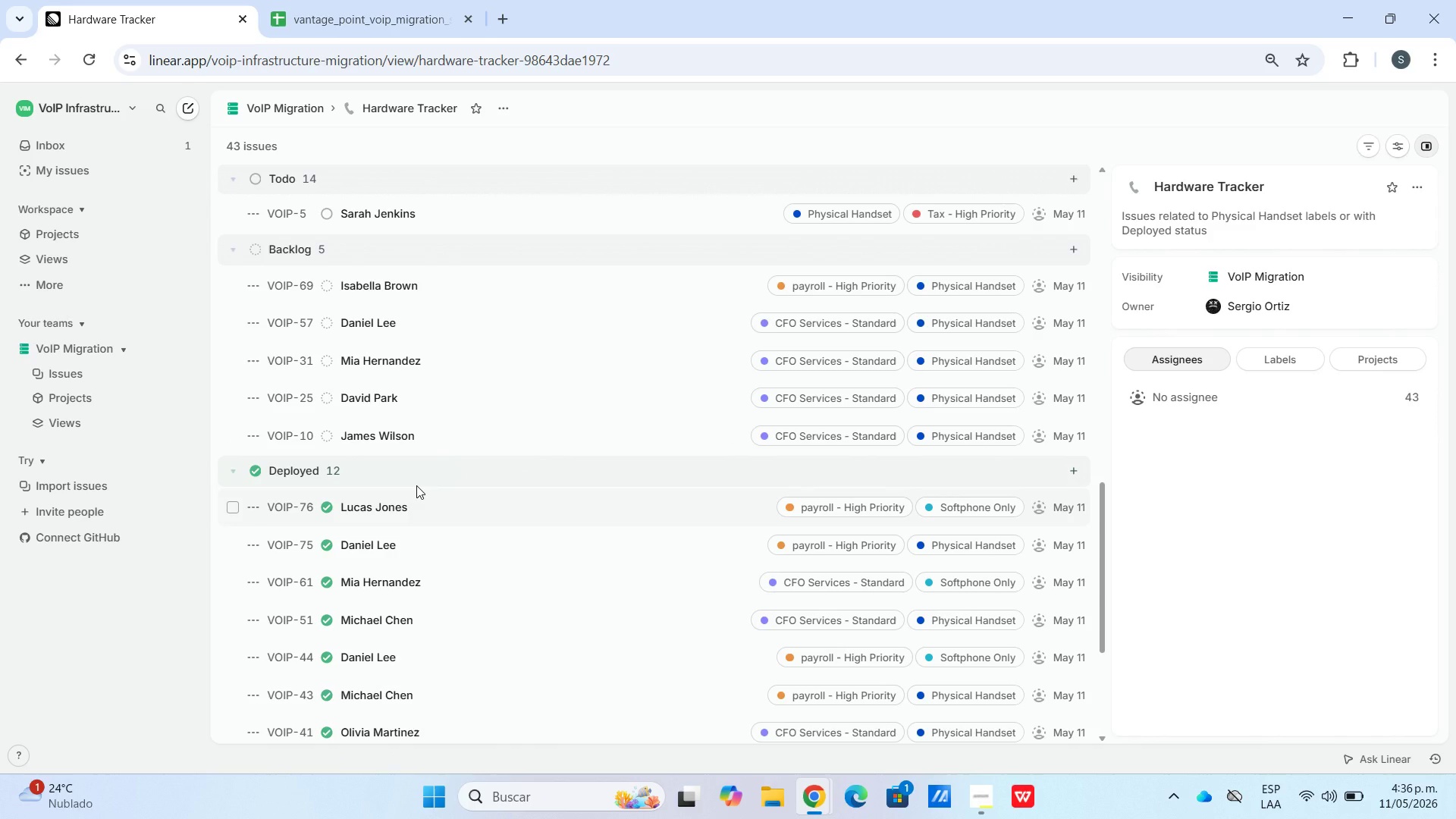 
wait(6.94)
 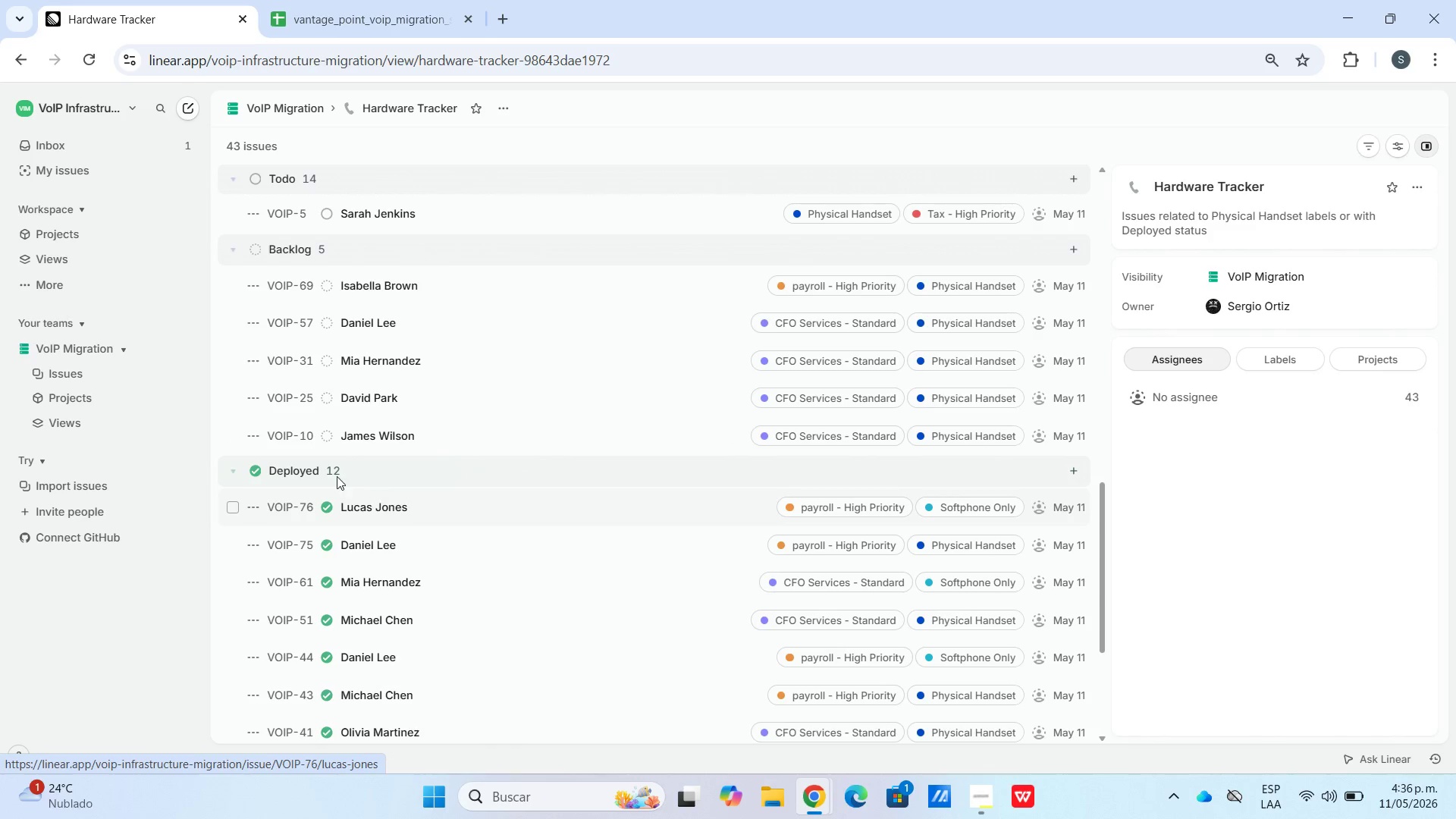 
scroll: coordinate [500, 447], scroll_direction: up, amount: 18.0
 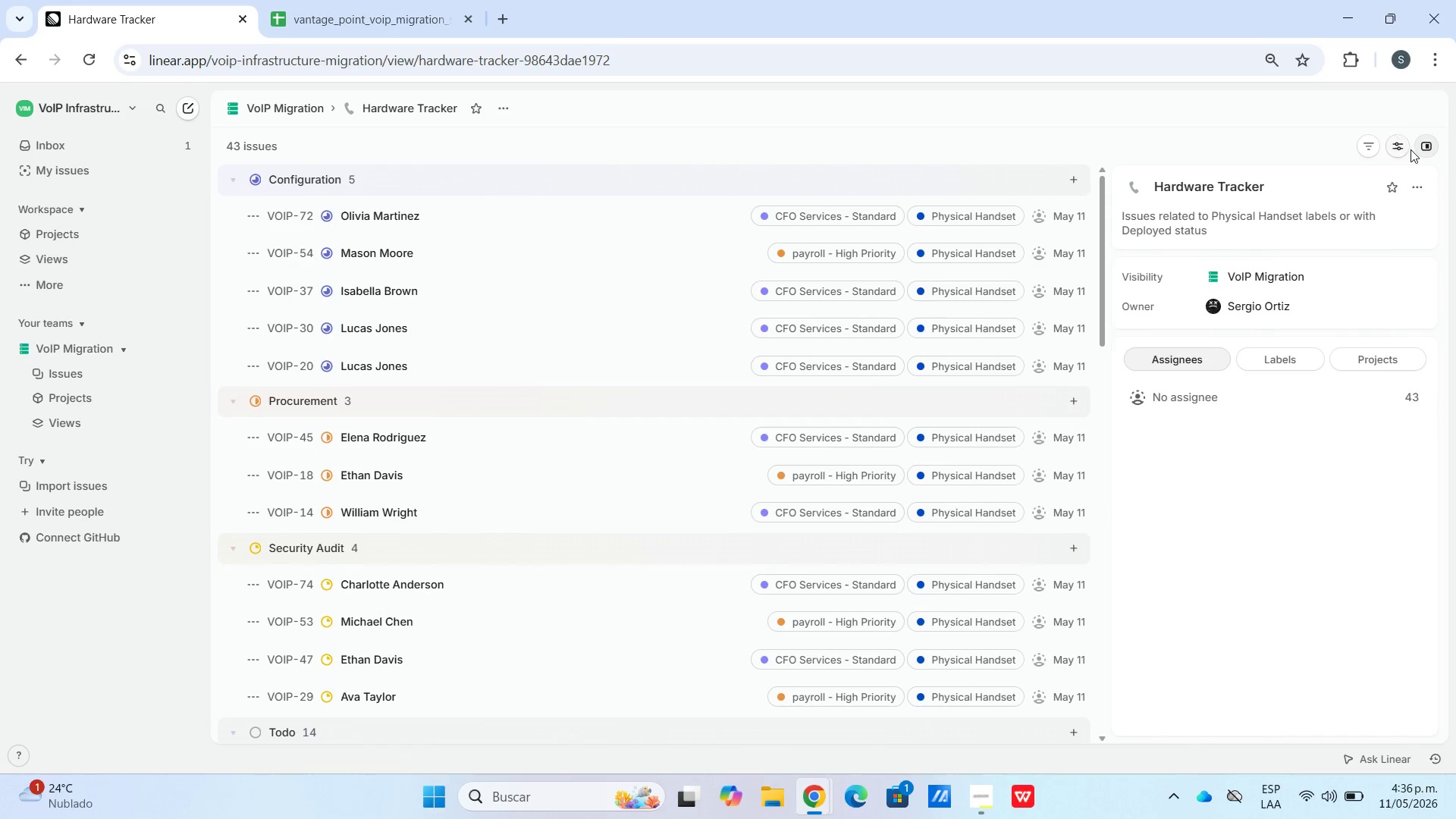 
left_click([1392, 147])
 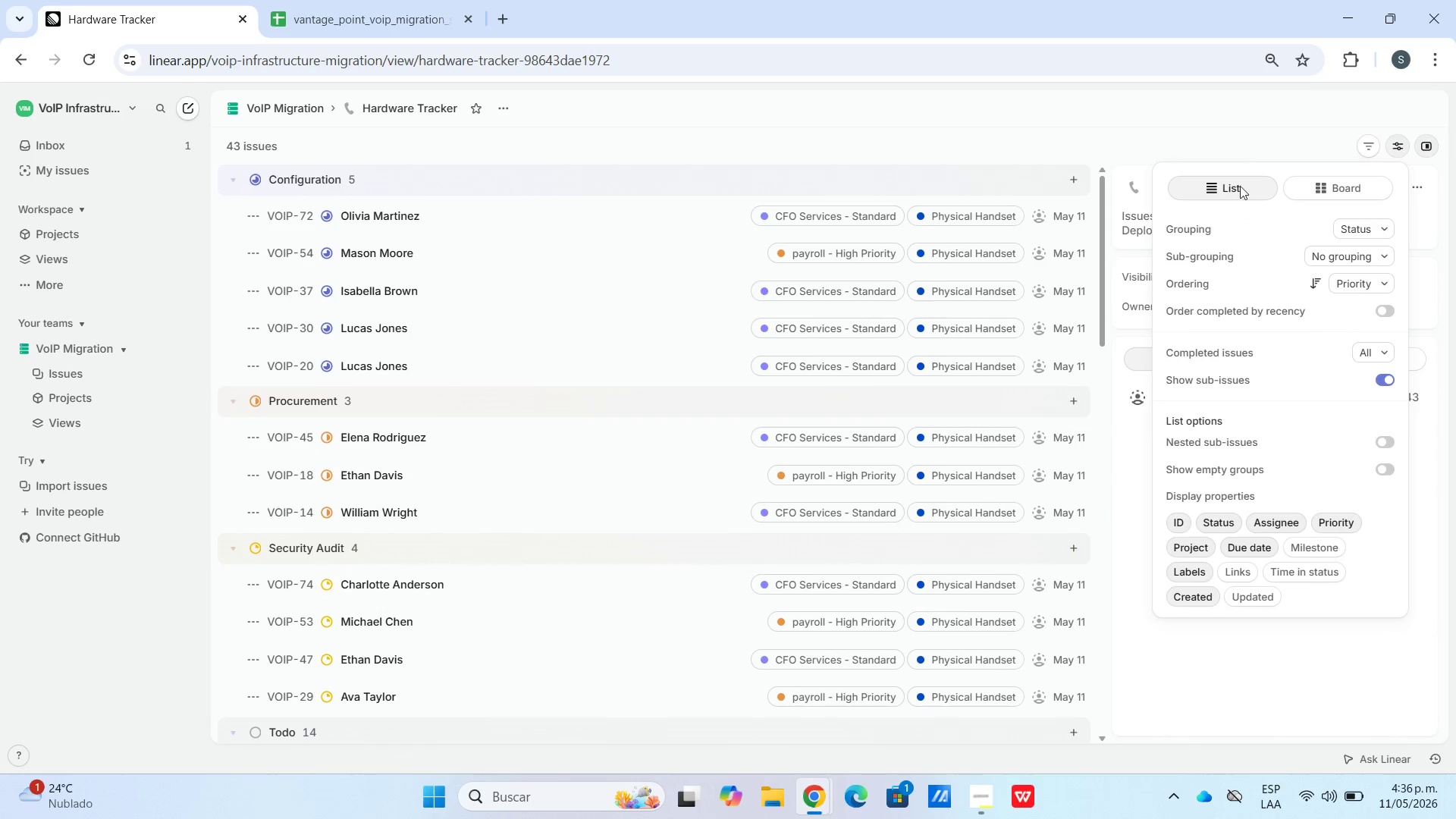 
left_click_drag(start_coordinate=[1240, 138], to_coordinate=[1252, 139])
 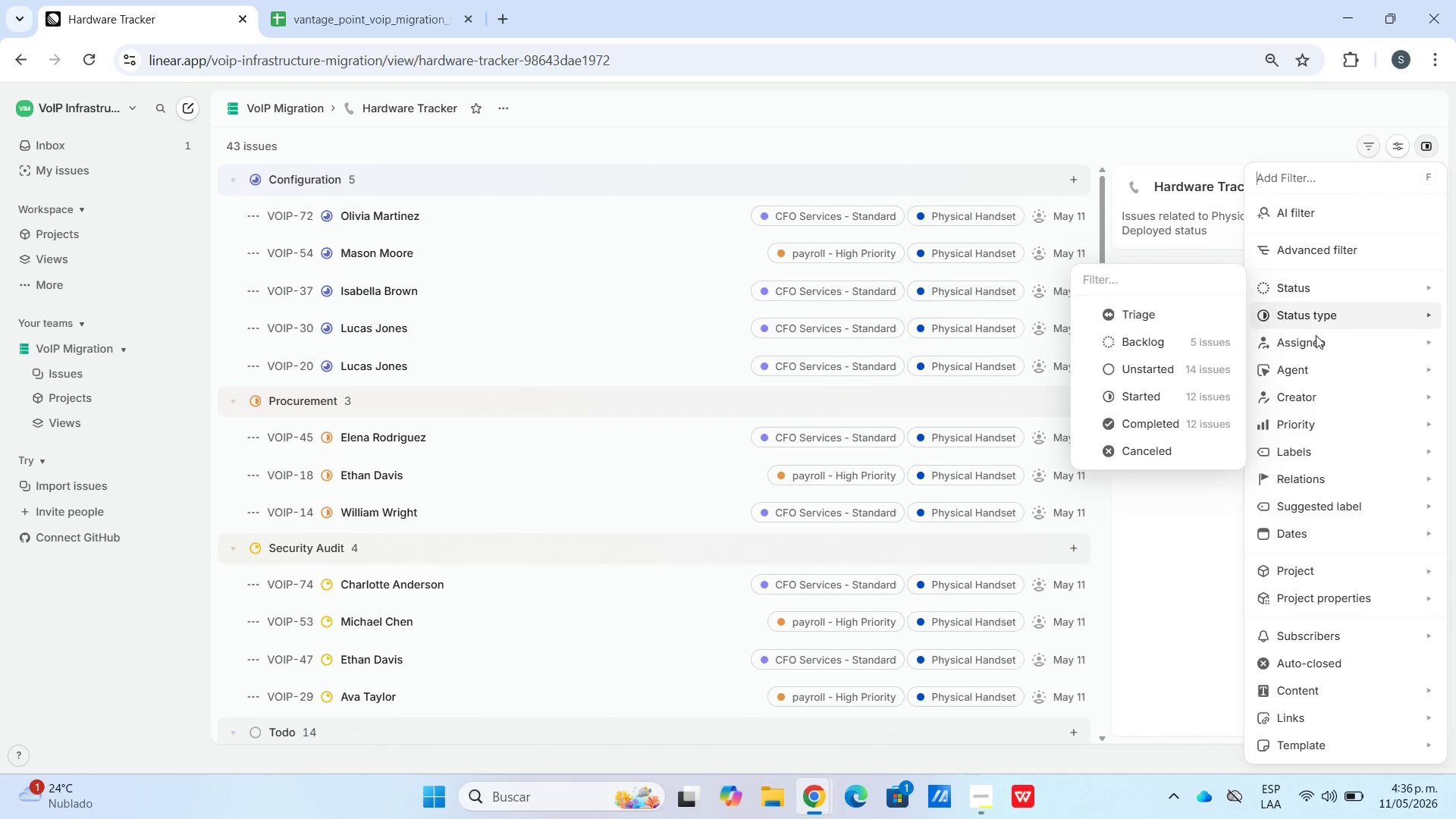 
mouse_move([1284, 510])
 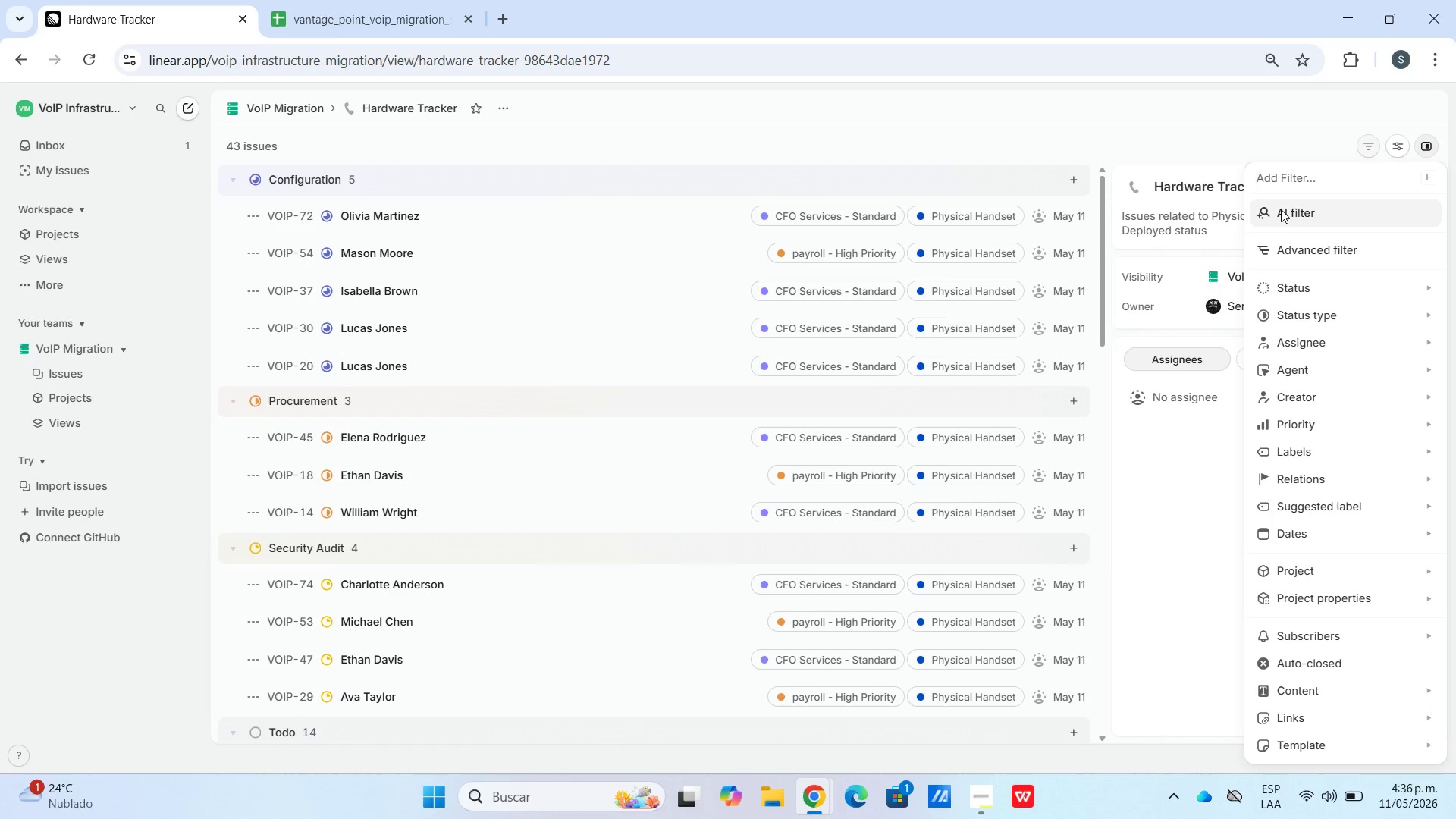 
left_click([1279, 205])
 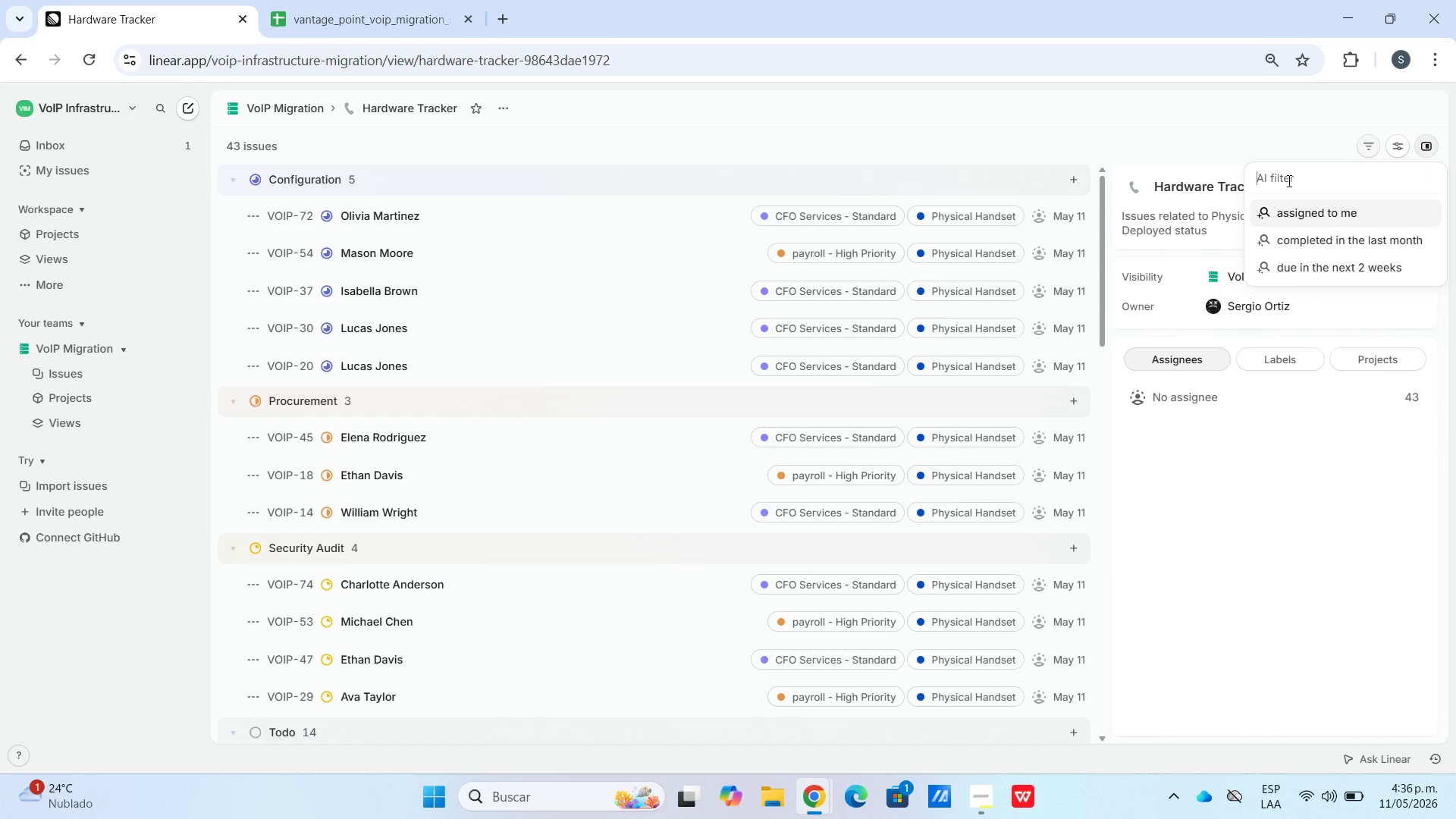 
left_click_drag(start_coordinate=[1315, 139], to_coordinate=[1329, 146])
 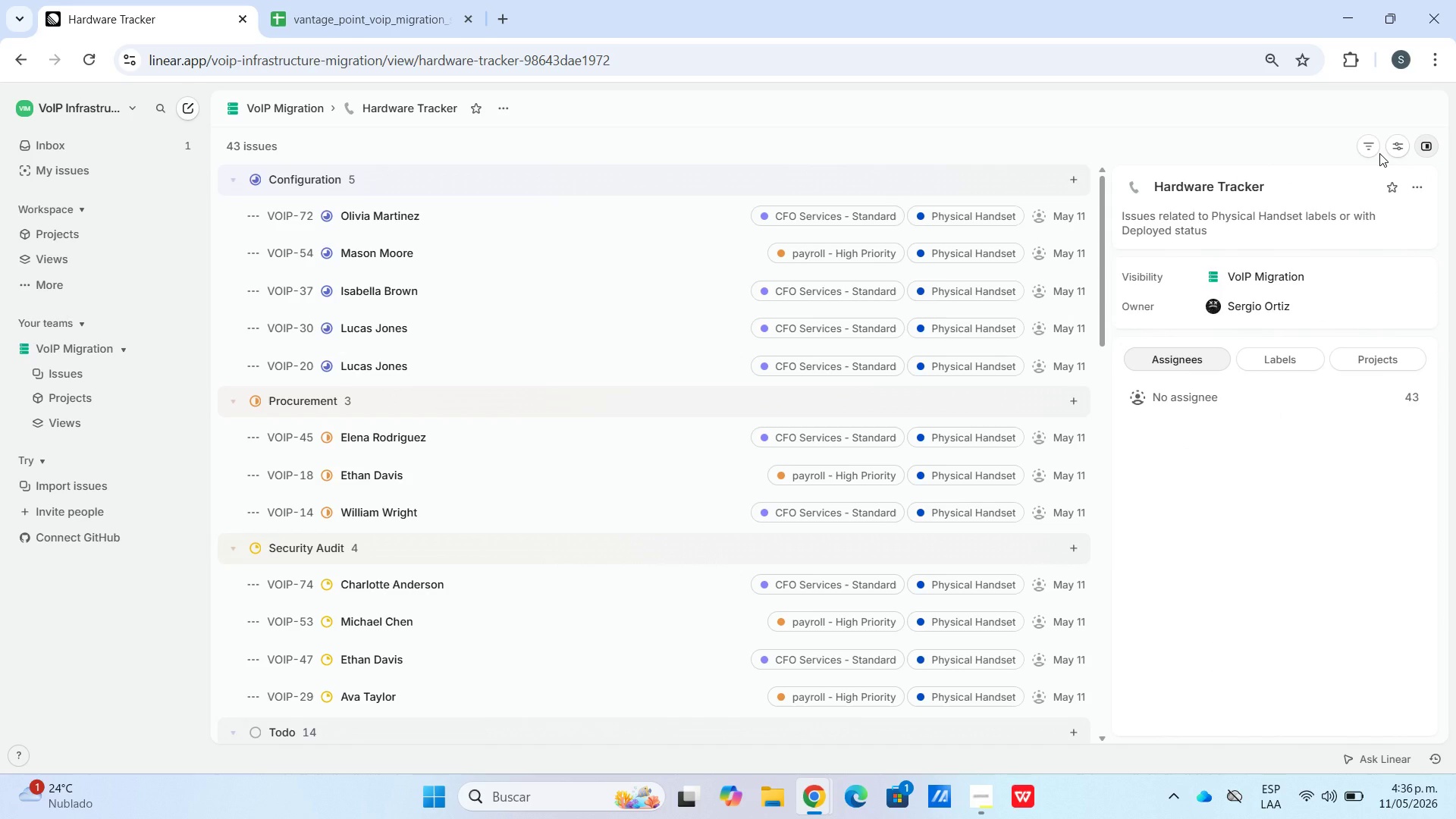 
left_click([1379, 153])
 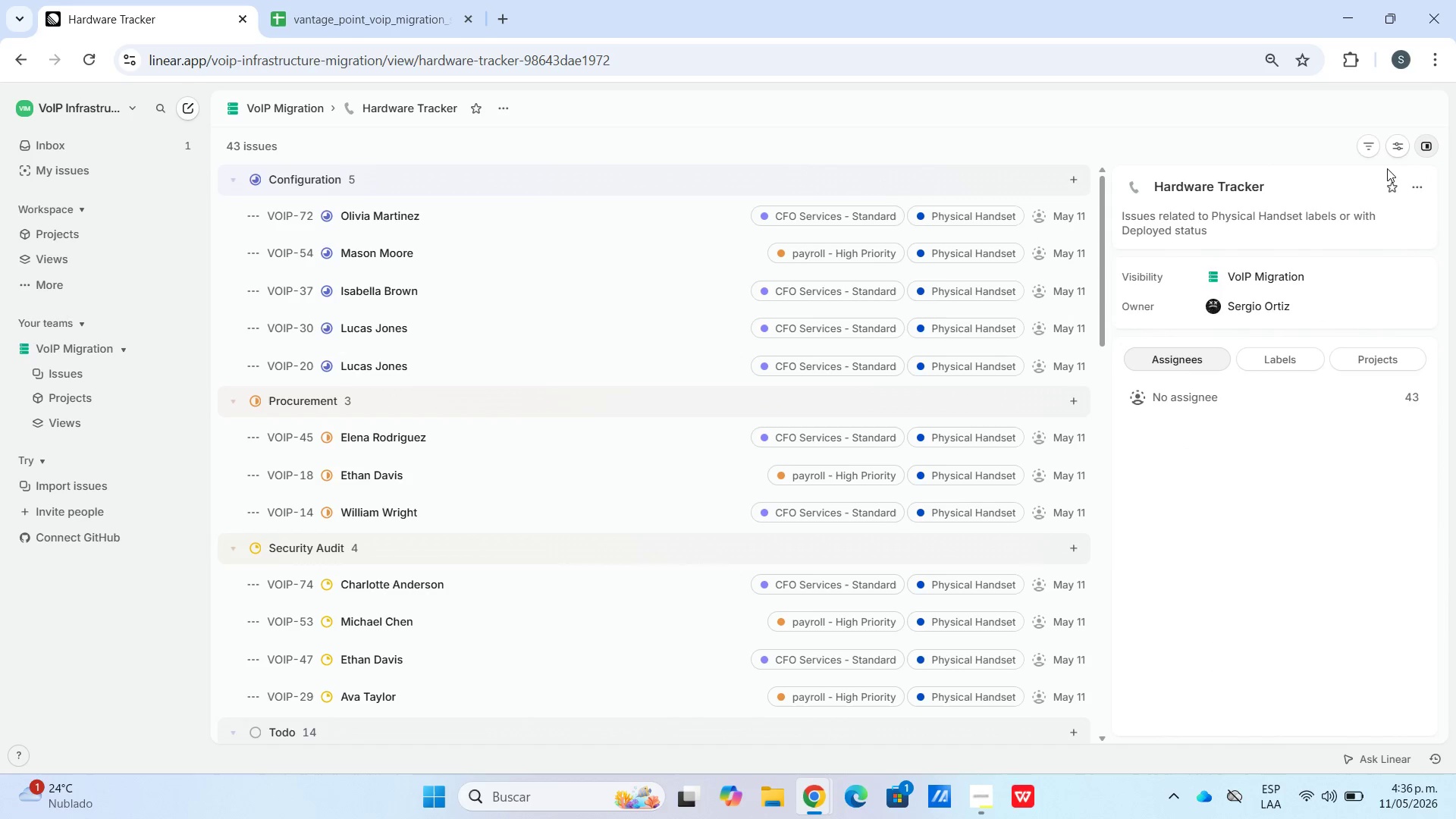 
triple_click([1381, 160])
 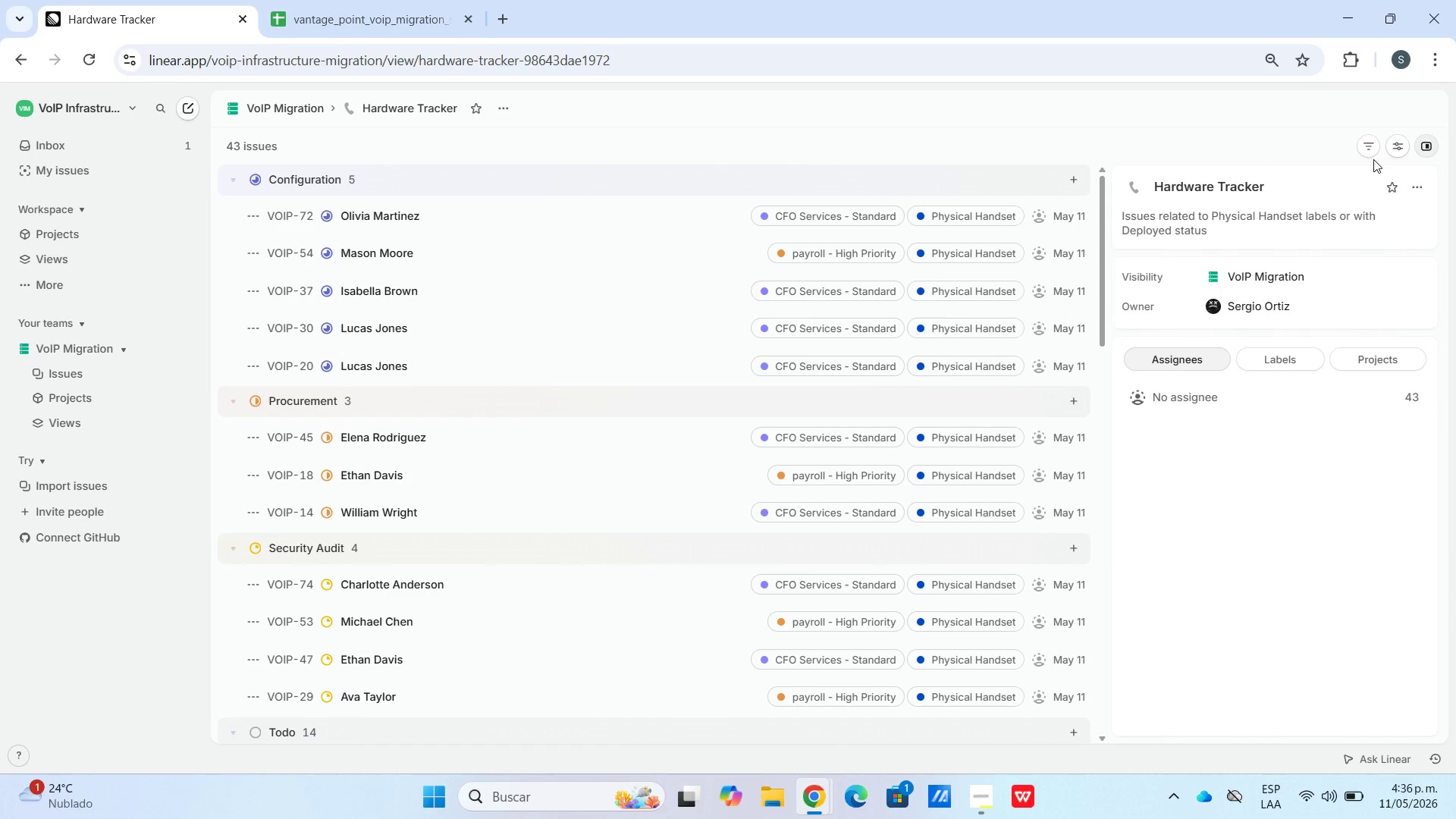 
left_click([1373, 158])
 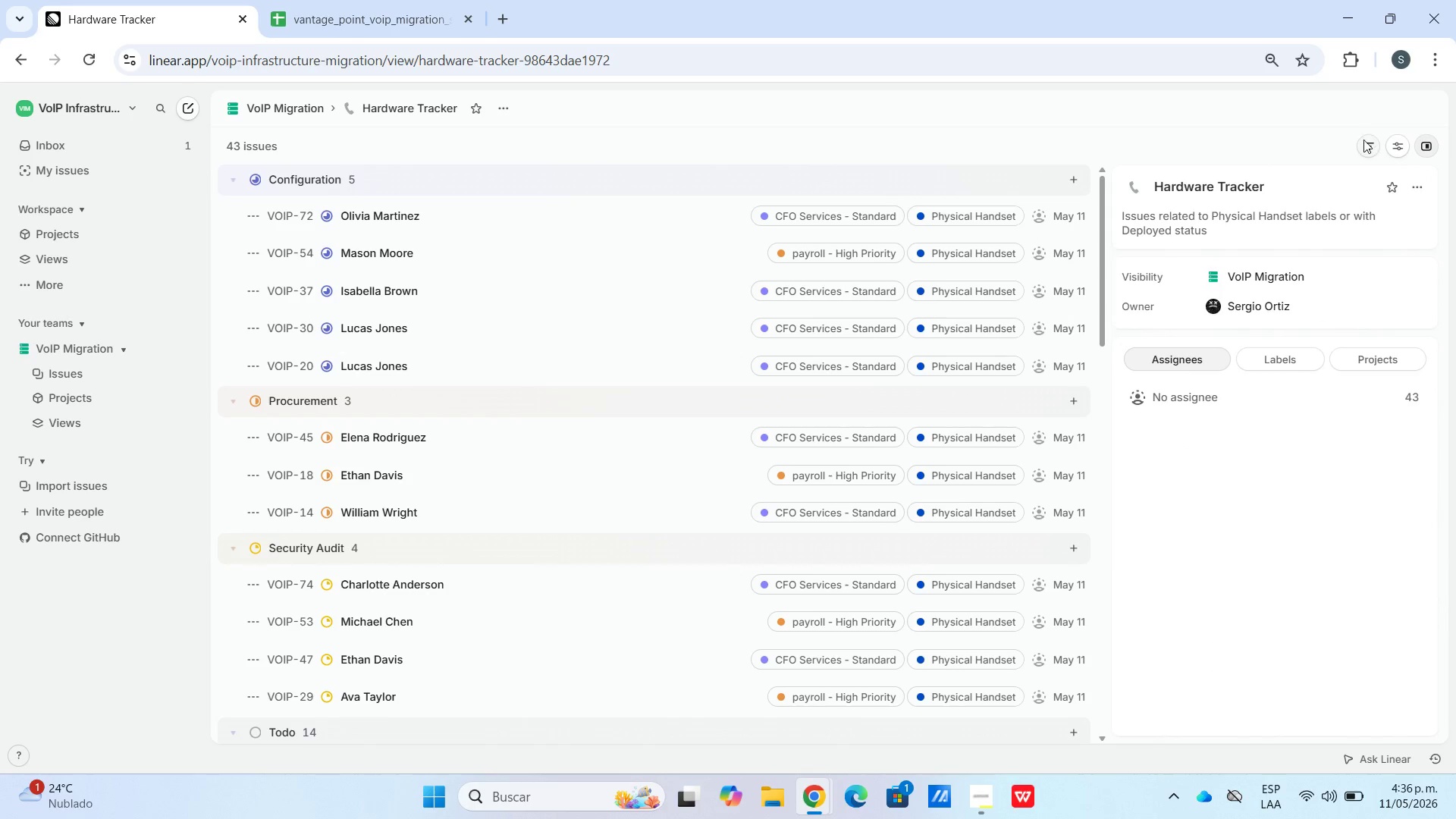 
left_click_drag(start_coordinate=[1363, 140], to_coordinate=[1363, 144])
 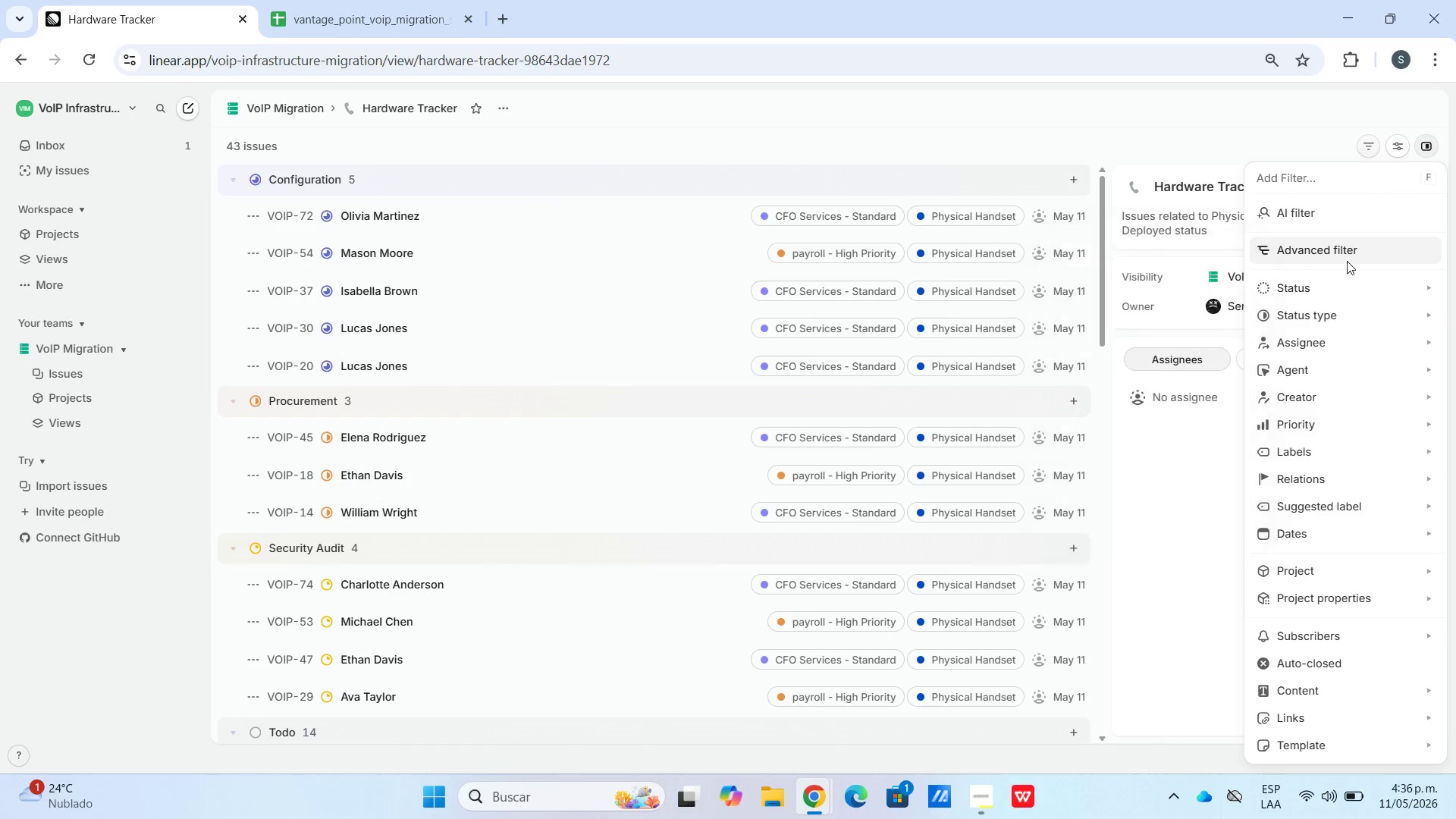 
left_click([1345, 262])
 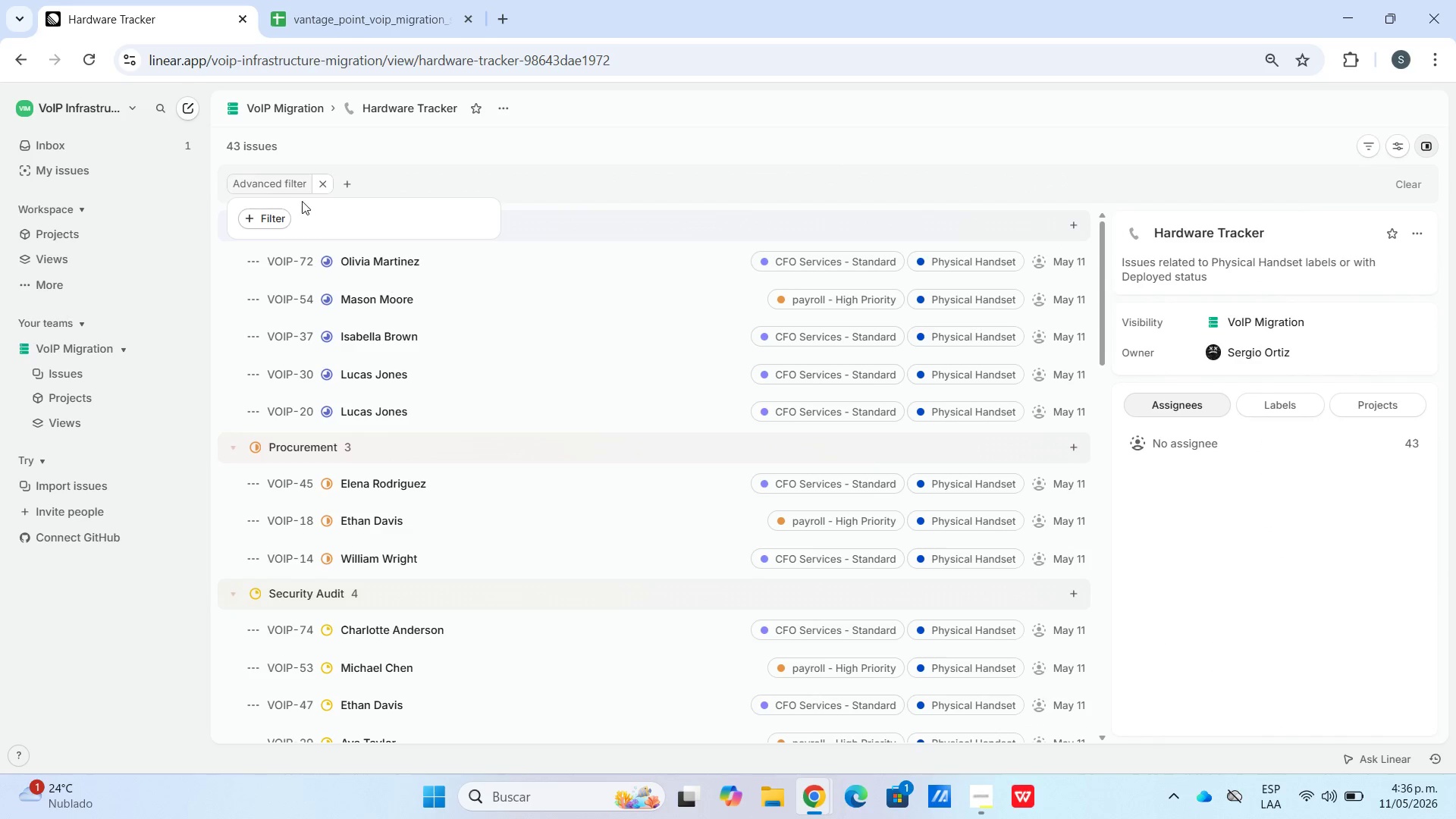 
left_click([273, 228])
 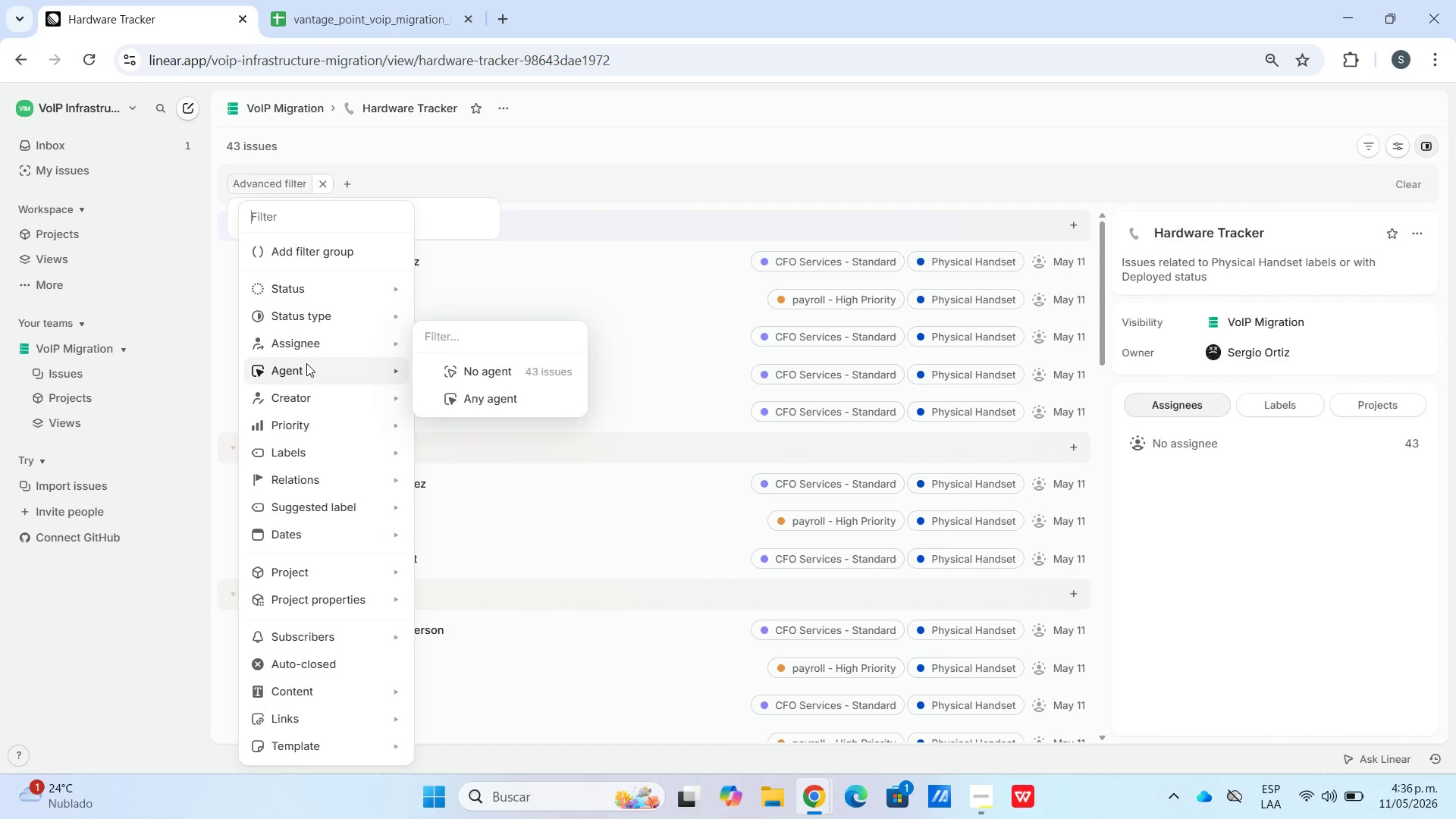 
mouse_move([317, 304])
 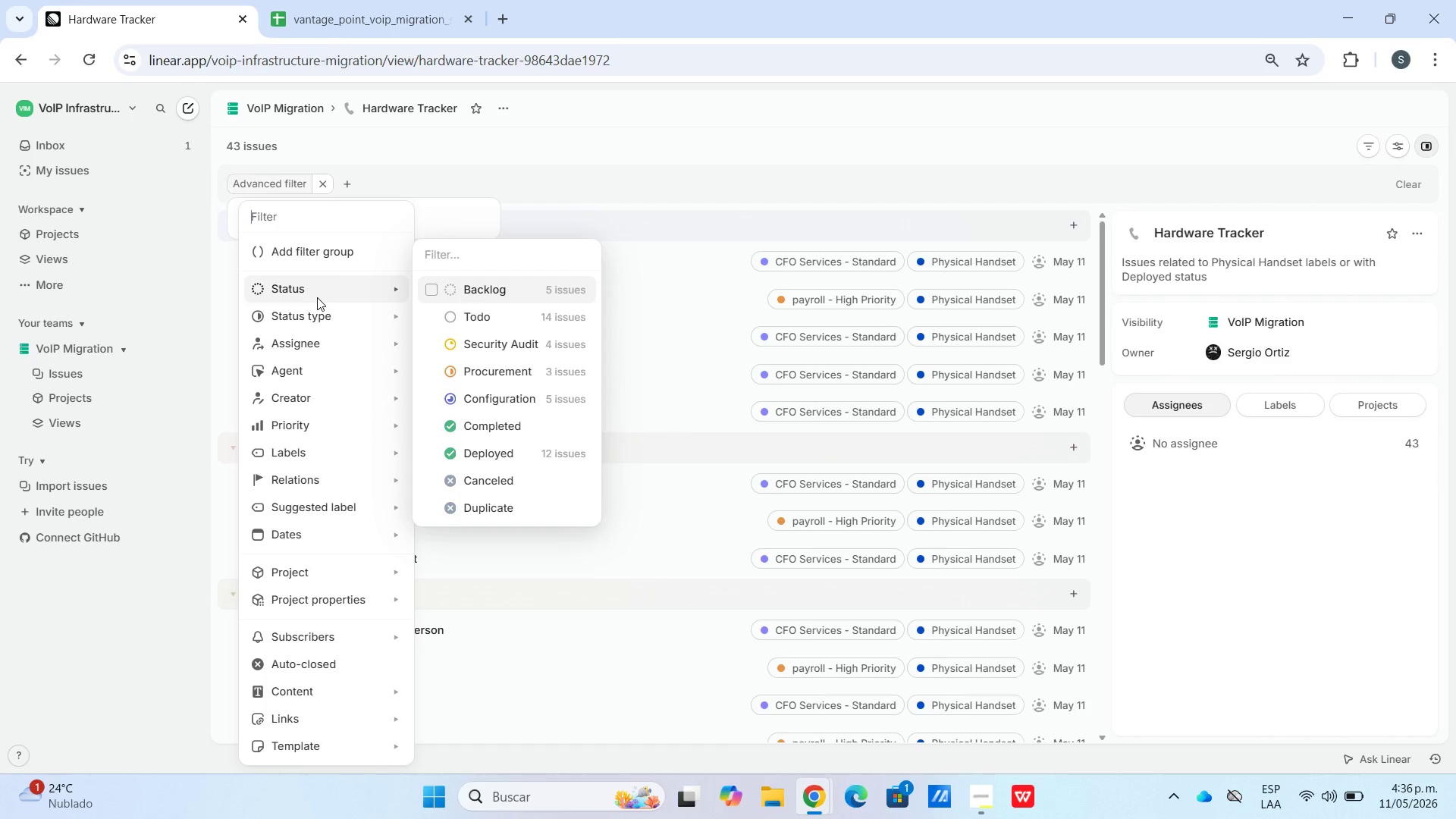 
mouse_move([334, 322])
 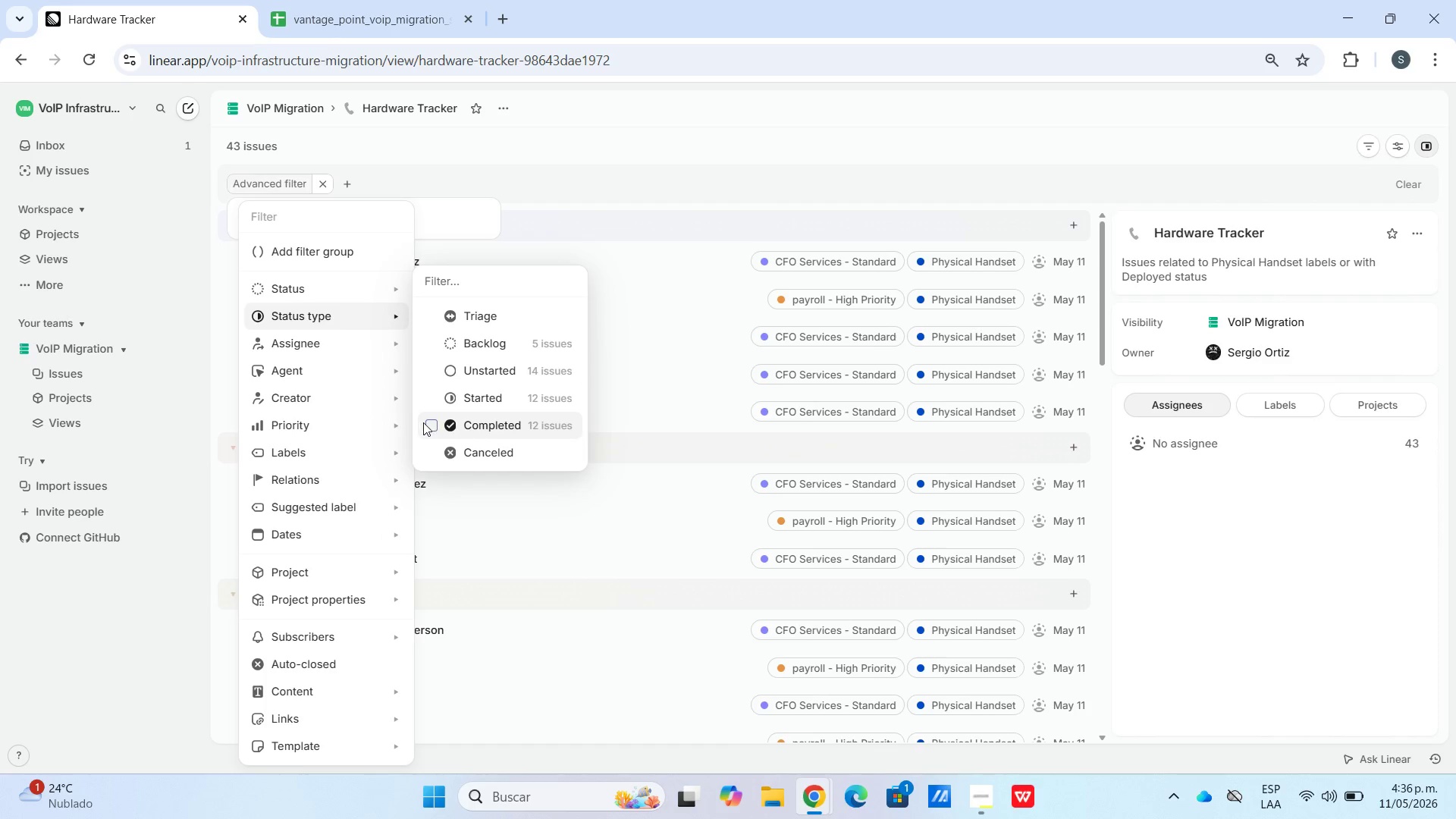 
left_click([428, 400])
 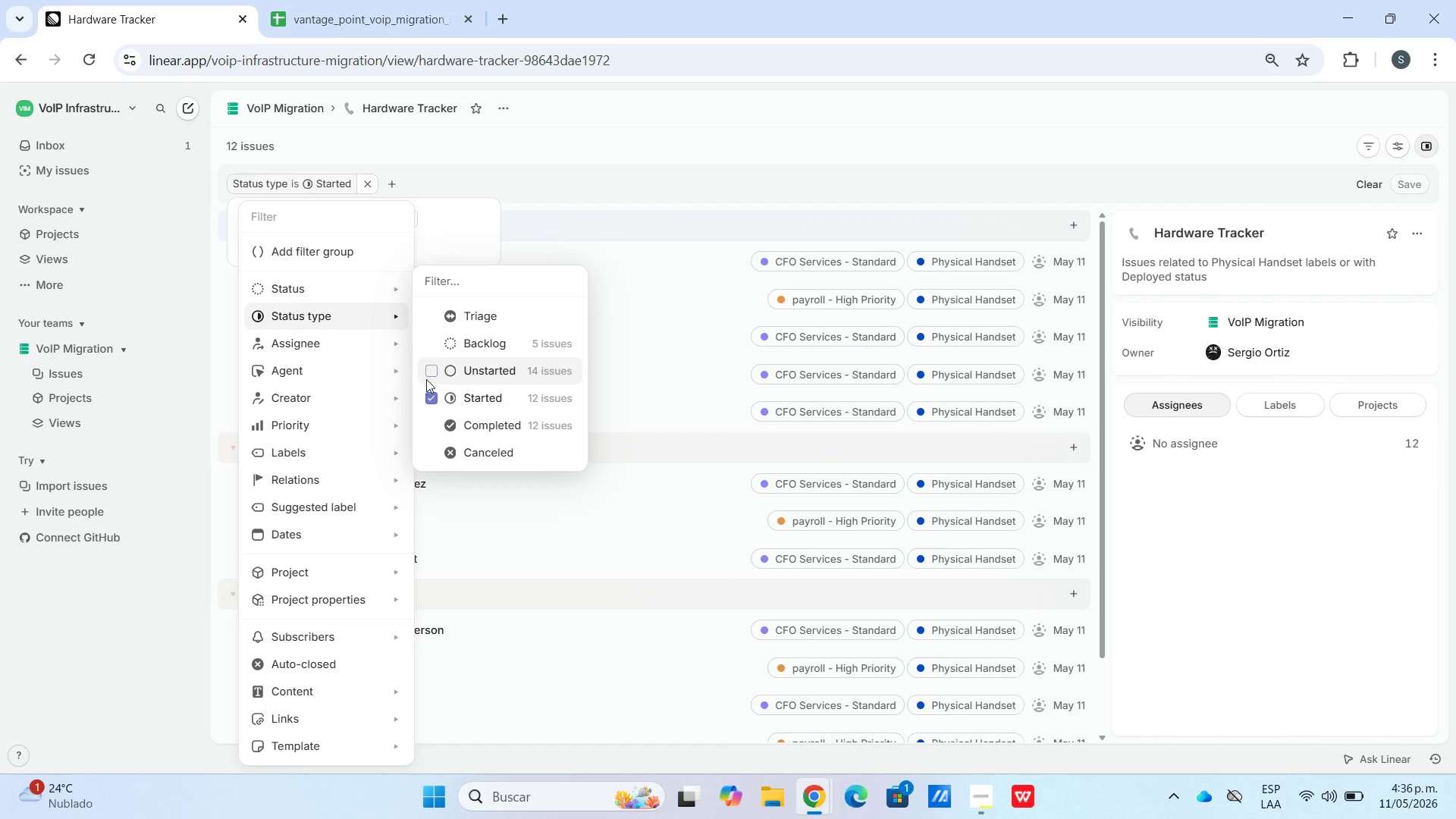 
left_click([426, 373])
 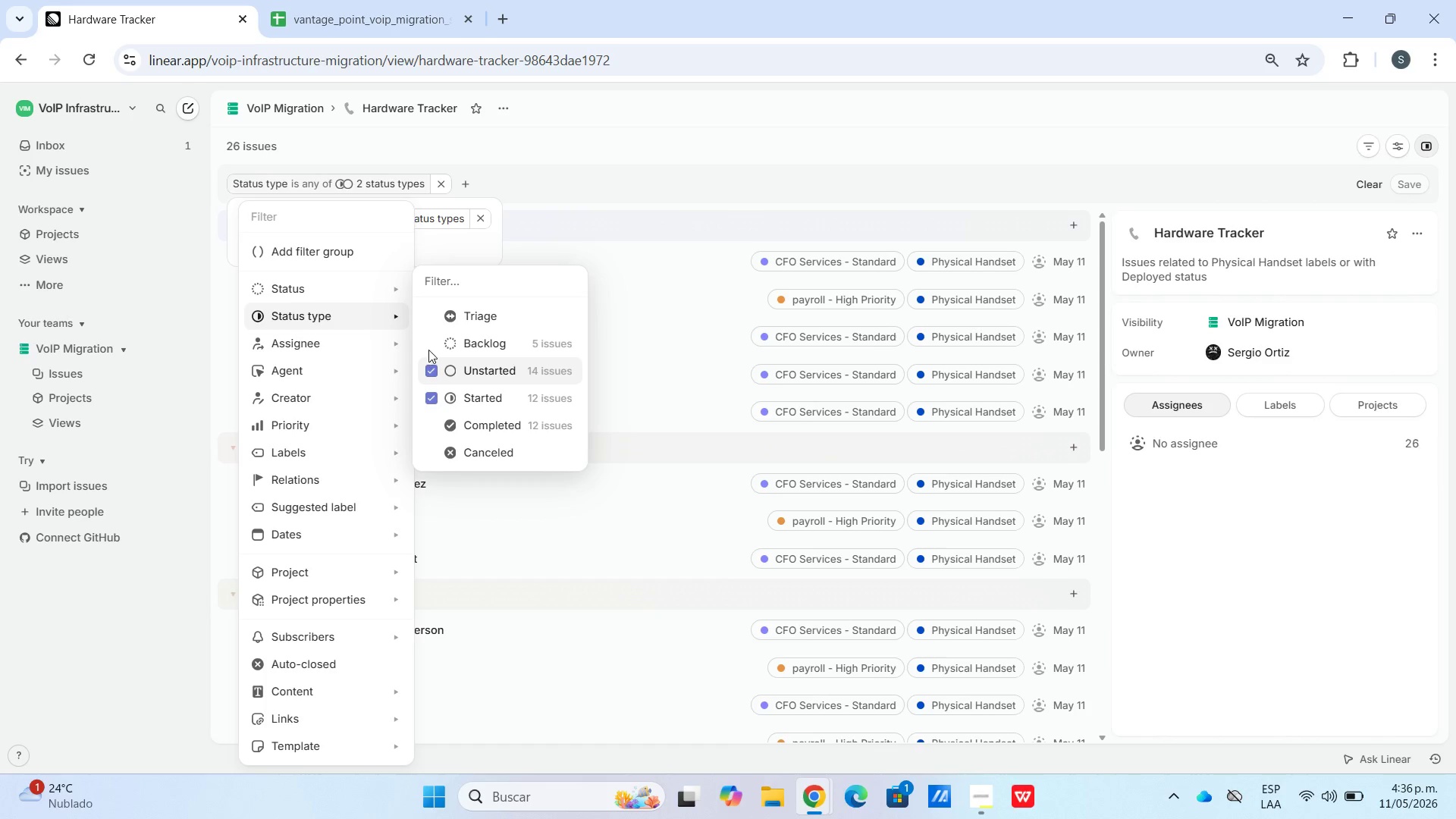 
left_click([428, 343])
 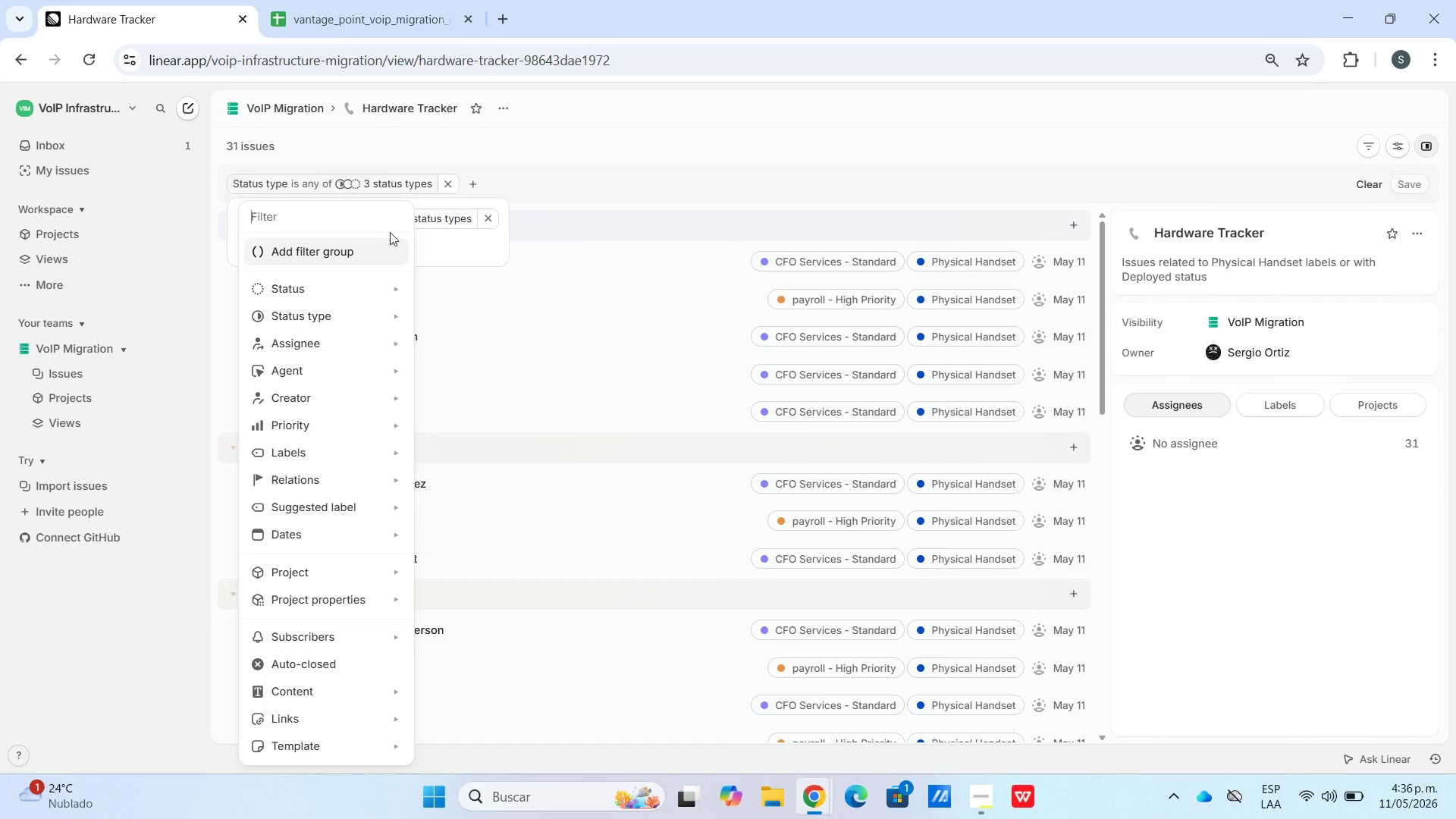 
left_click([541, 184])
 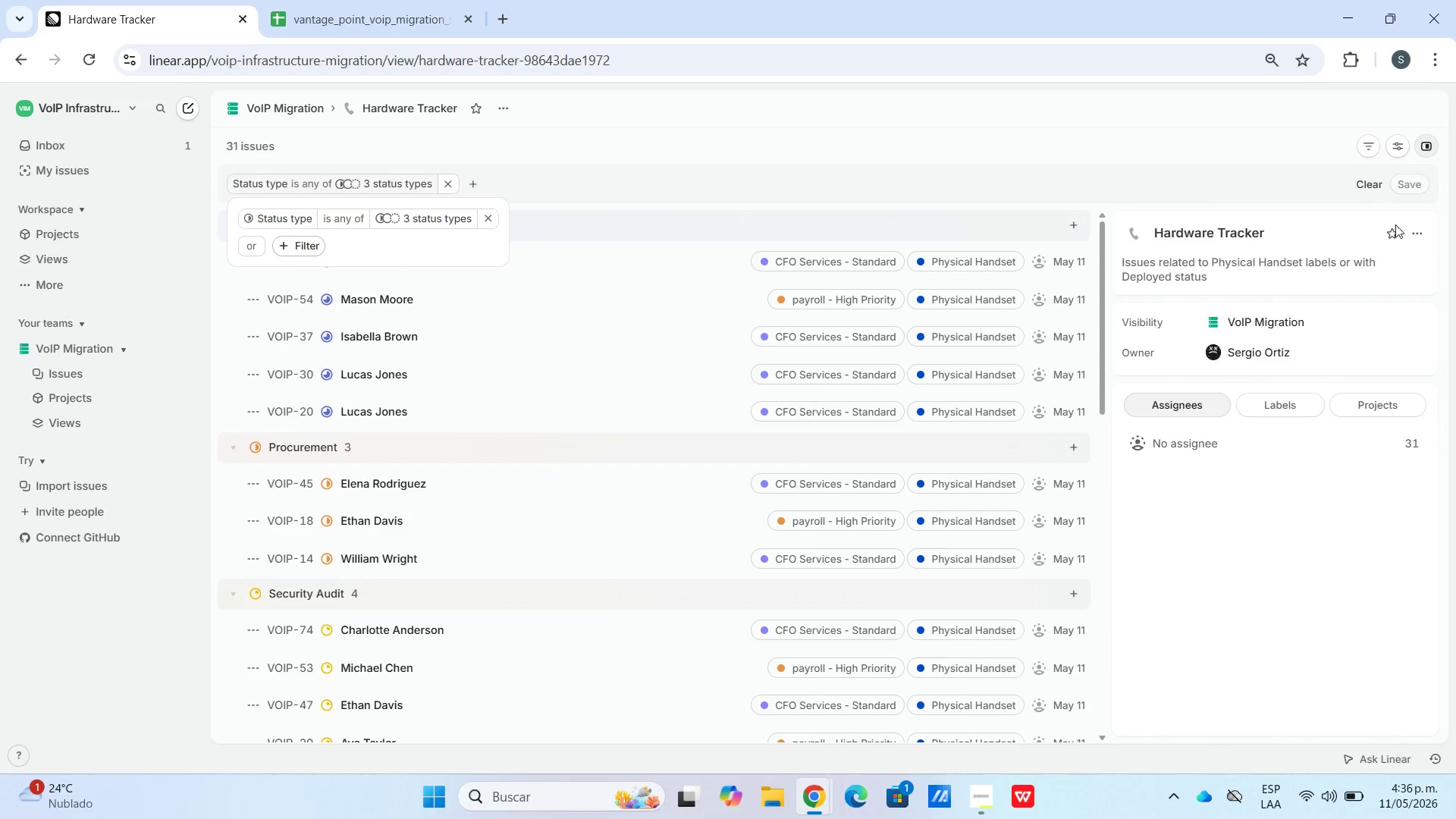 
left_click([1394, 196])
 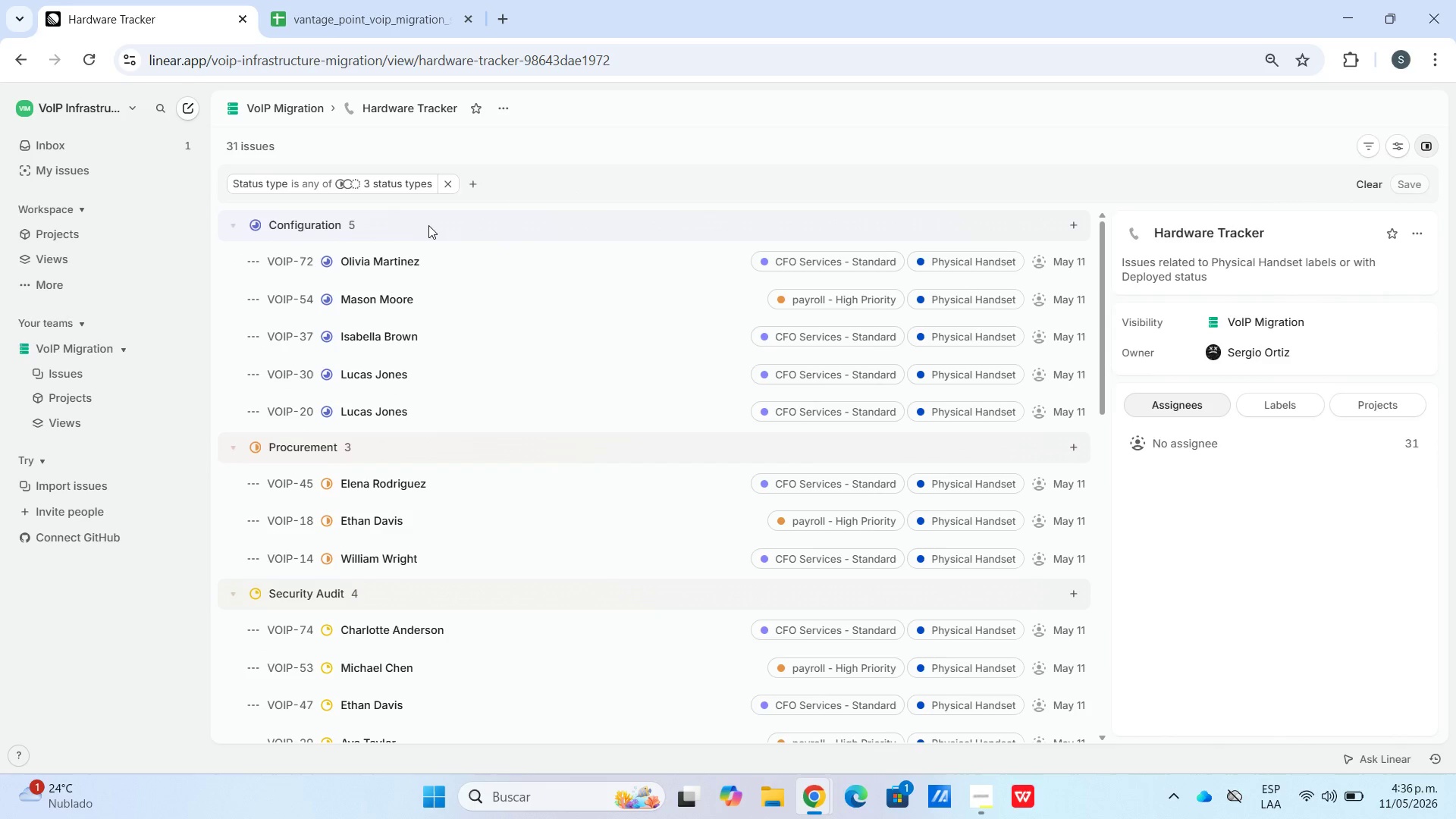 
left_click([441, 181])
 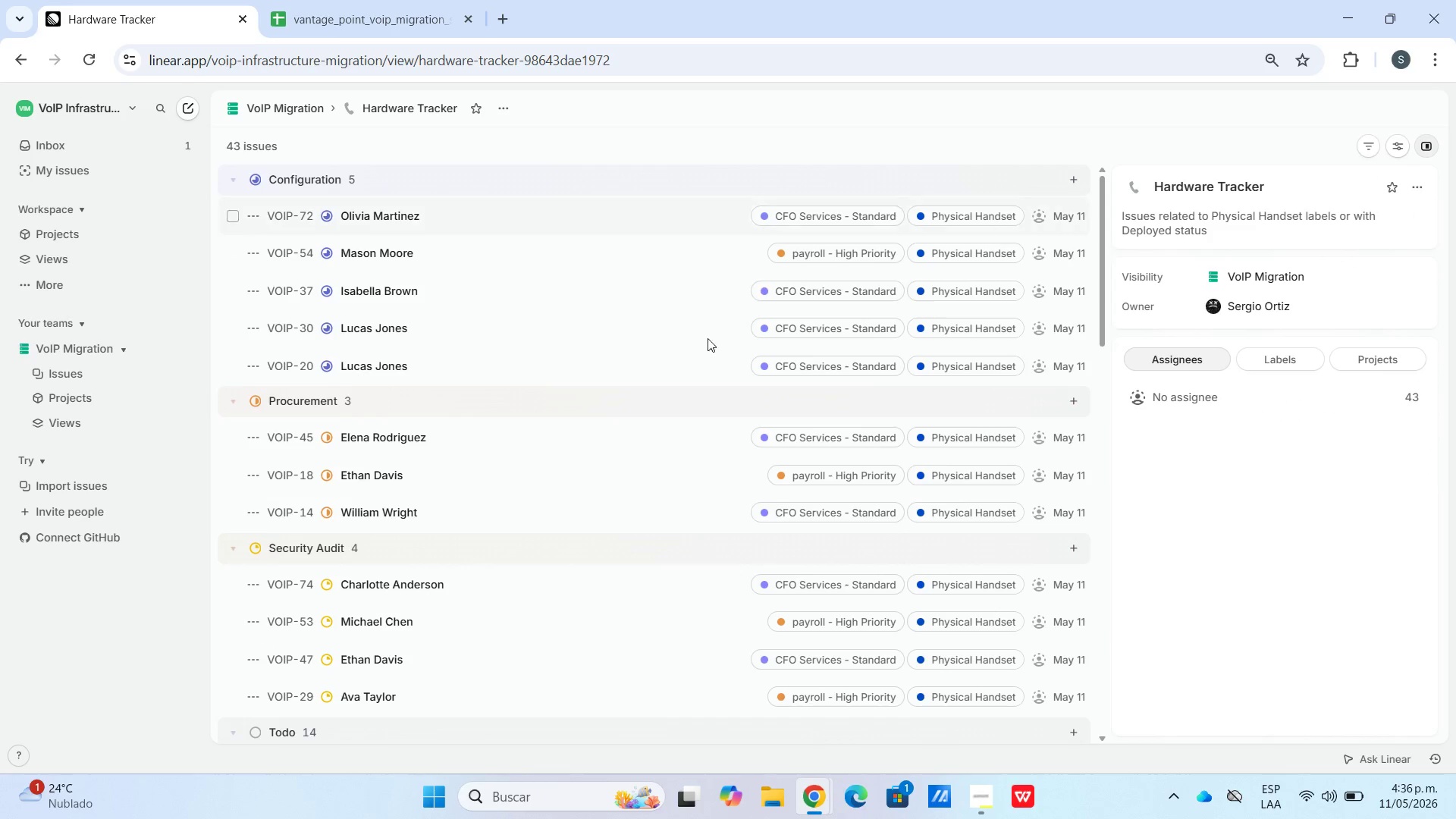 
scroll: coordinate [576, 507], scroll_direction: down, amount: 10.0
 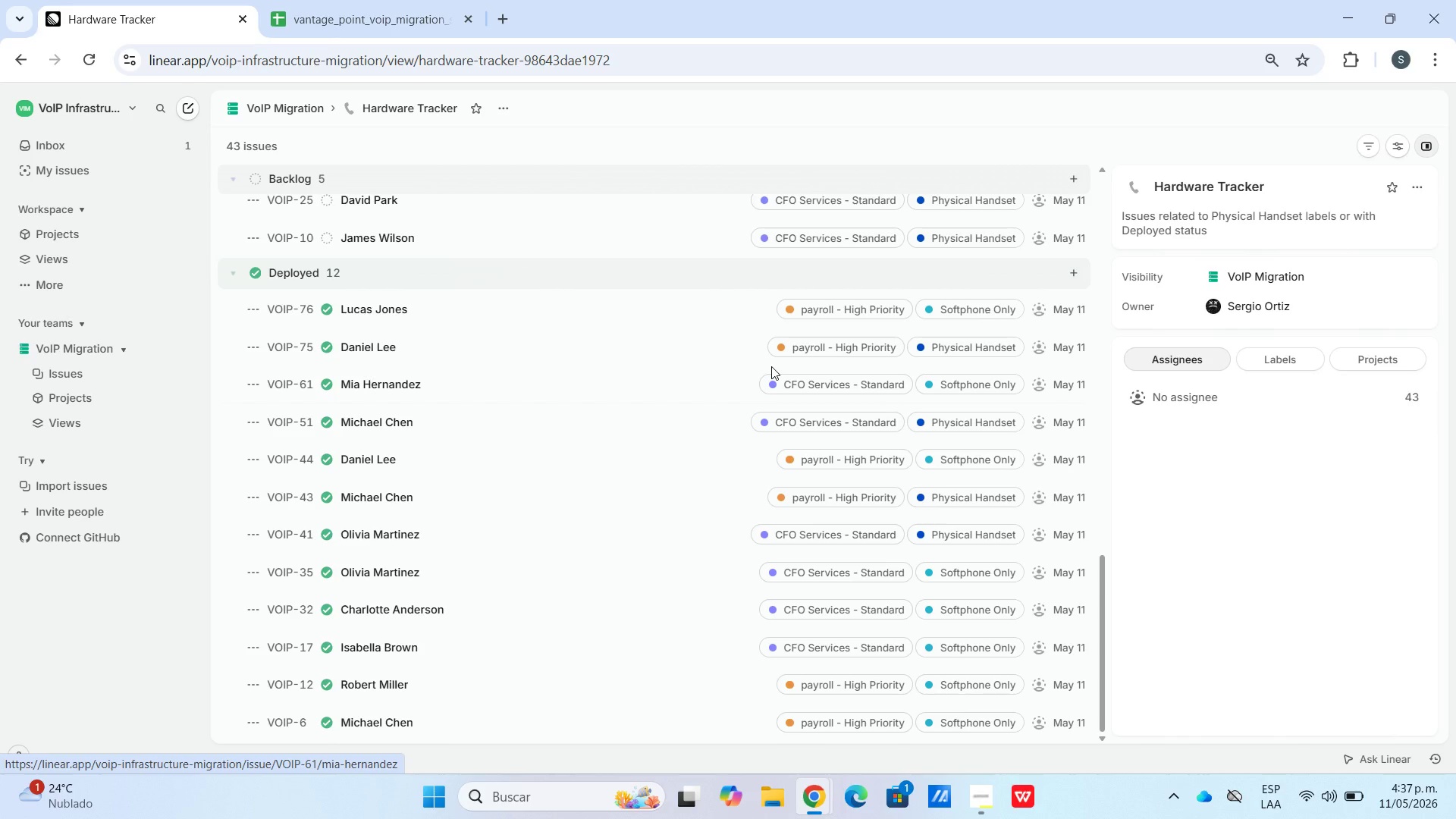 
wait(21.22)
 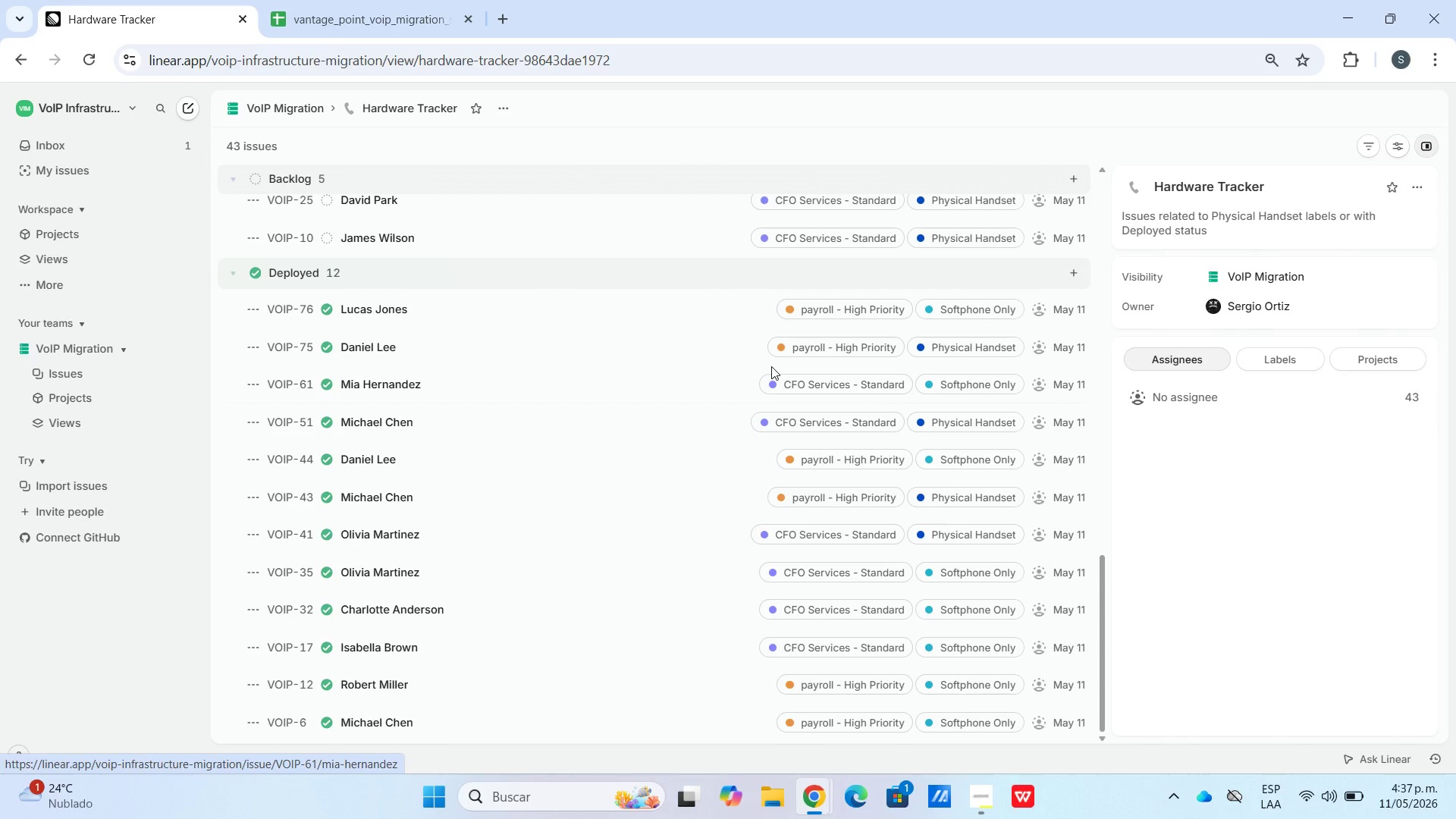 
scroll: coordinate [759, 305], scroll_direction: up, amount: 7.0
 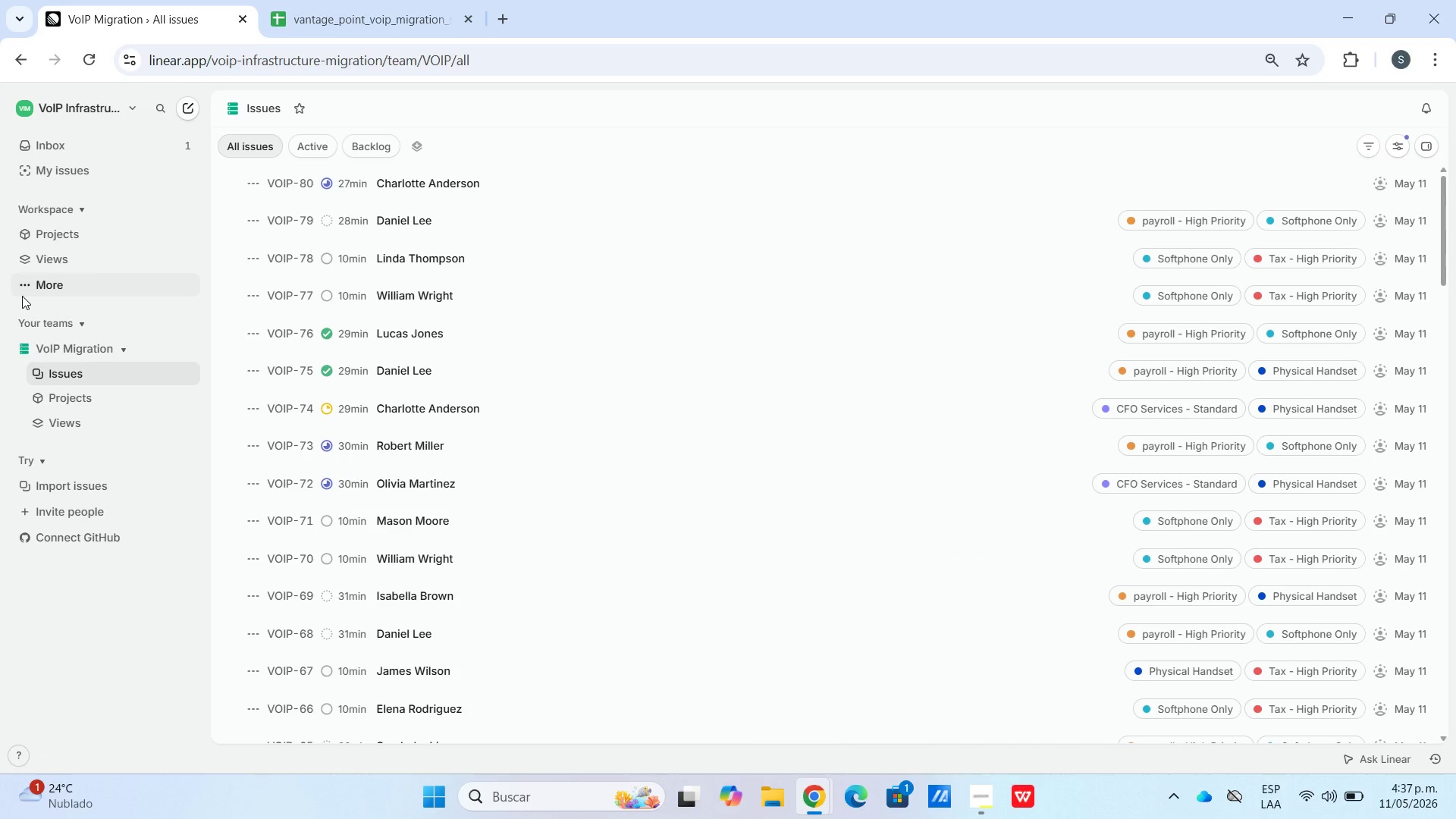 
wait(8.27)
 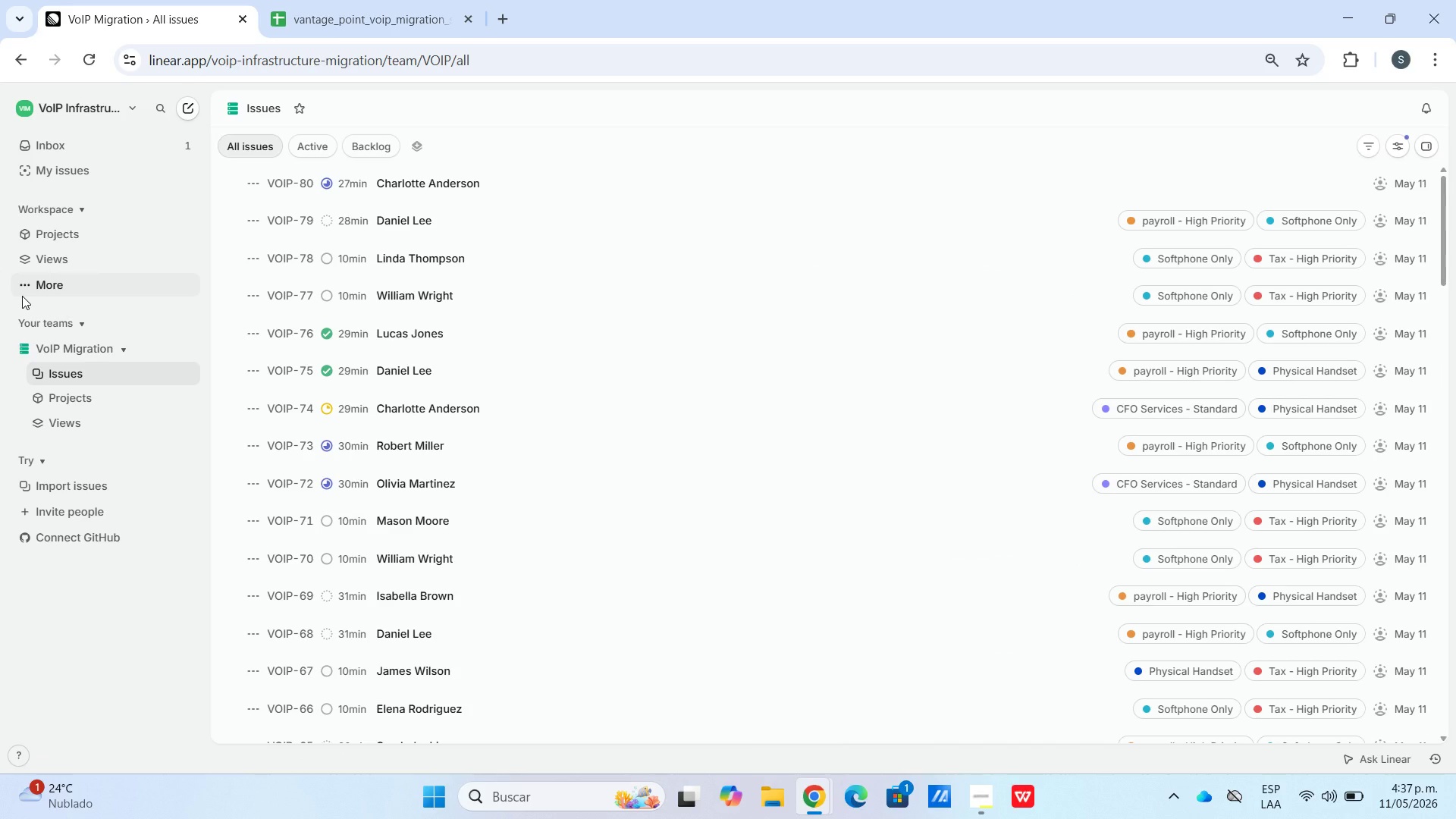 
mouse_move([1389, 164])
 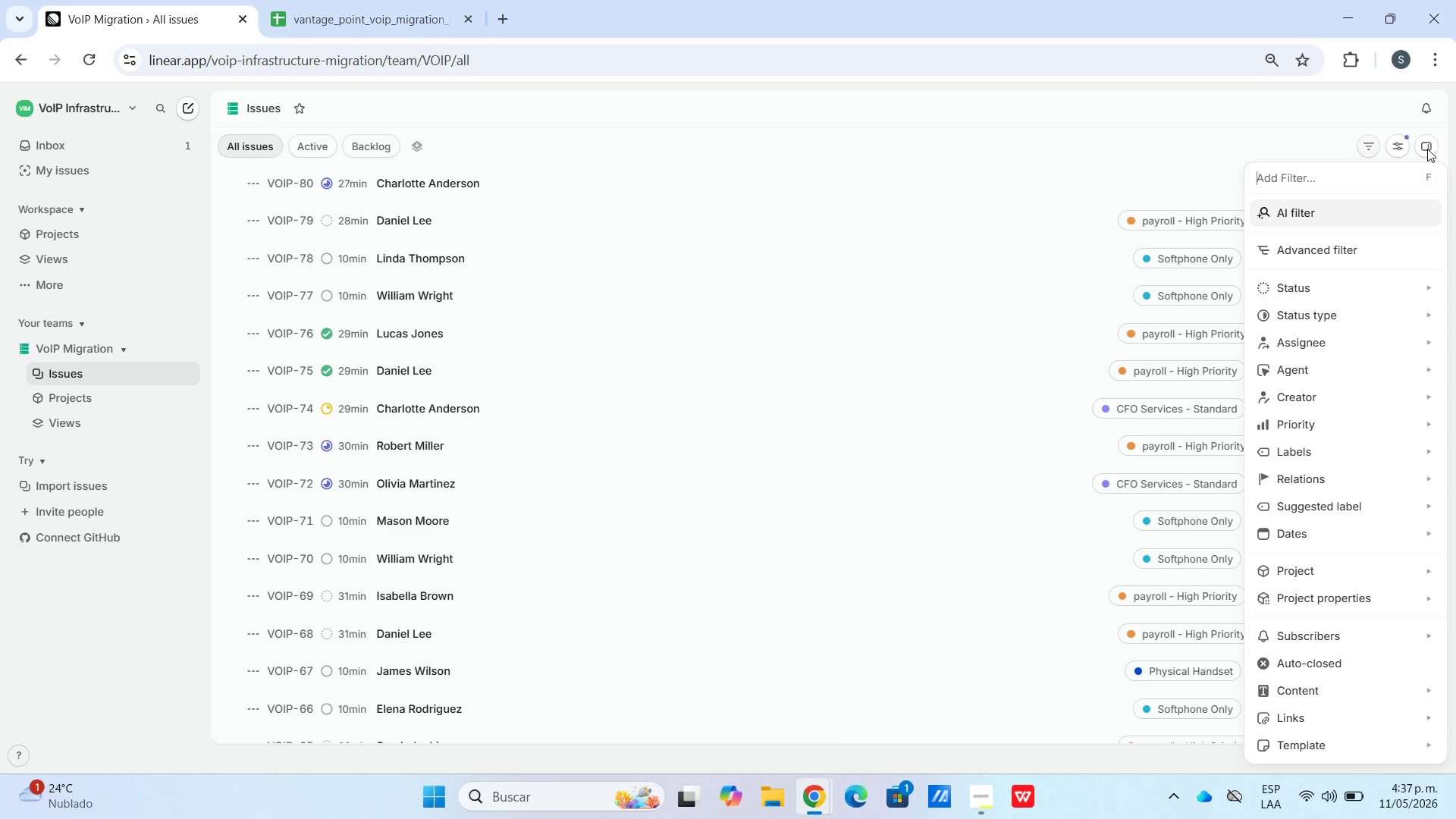 
left_click_drag(start_coordinate=[1404, 155], to_coordinate=[1398, 155])
 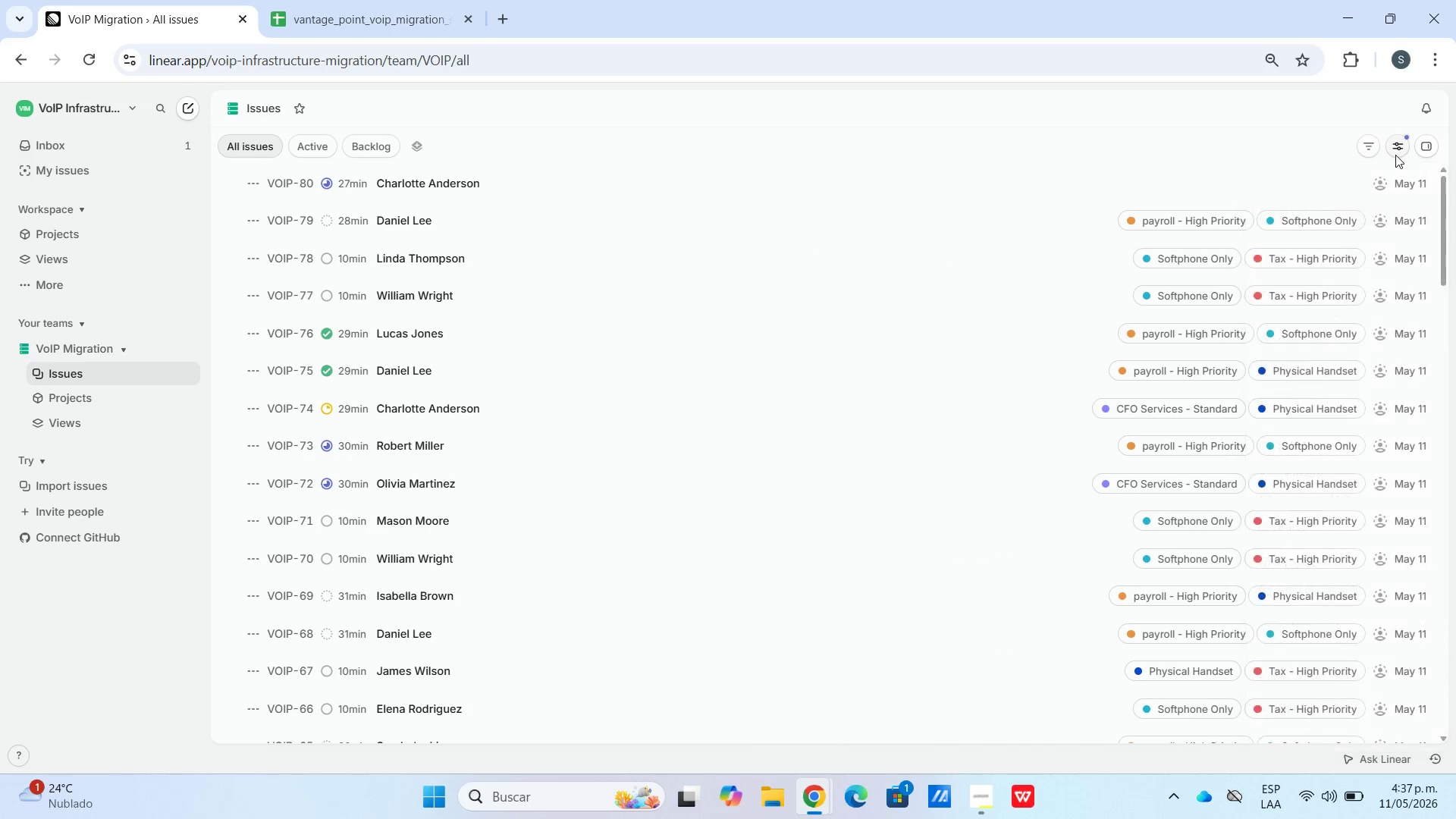 
double_click([1395, 155])
 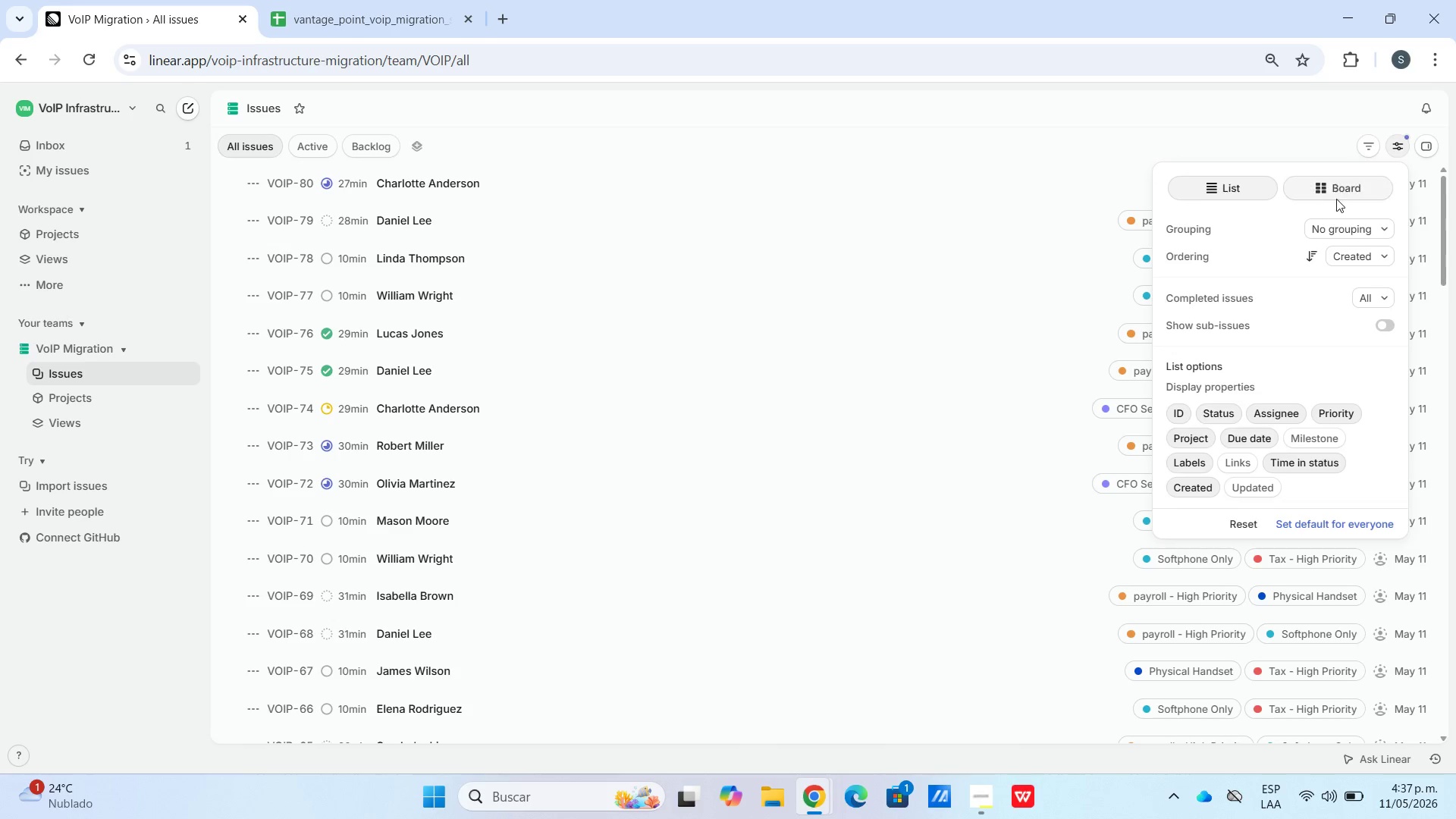 
left_click([1359, 232])
 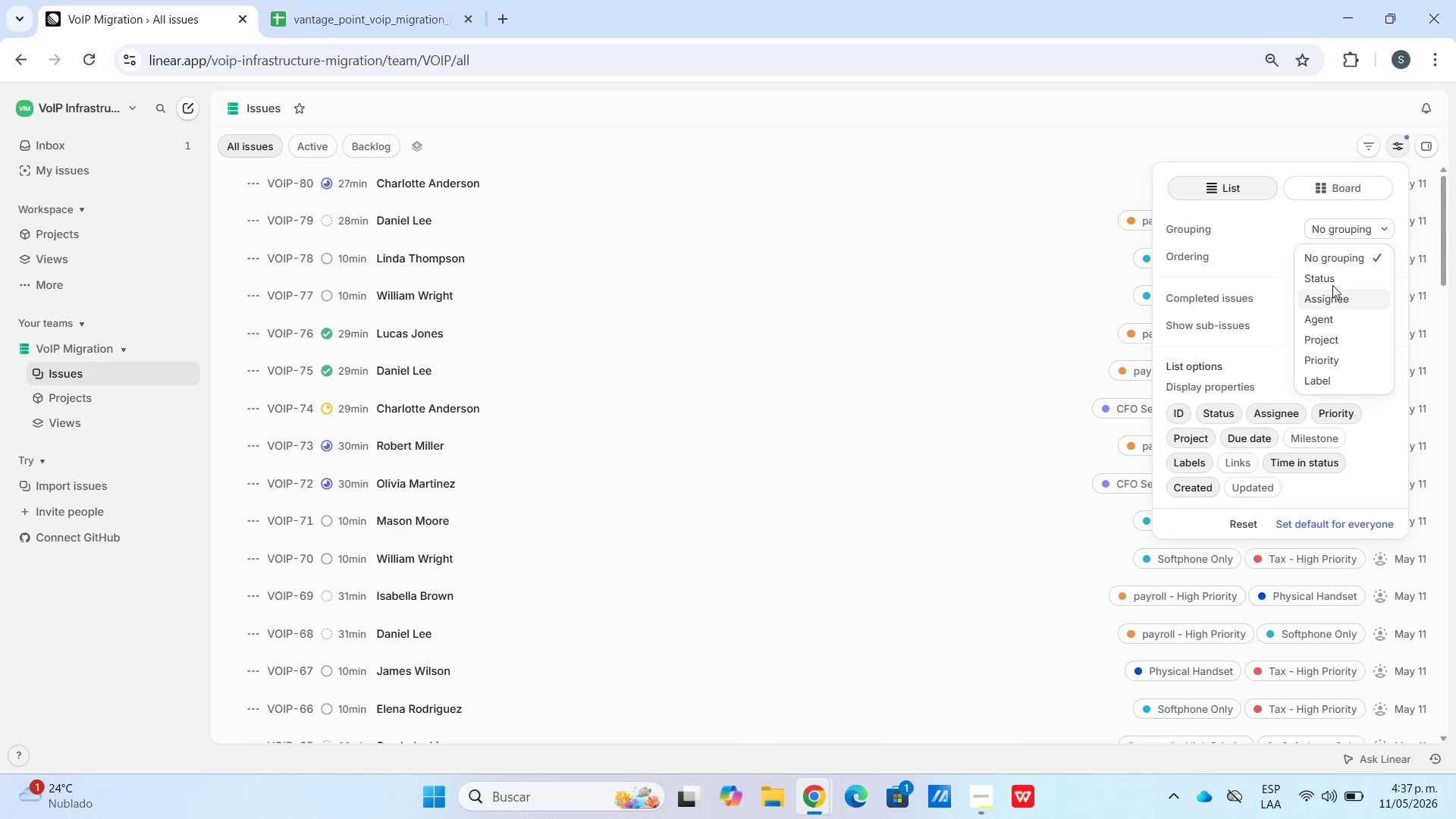 
left_click([1332, 271])
 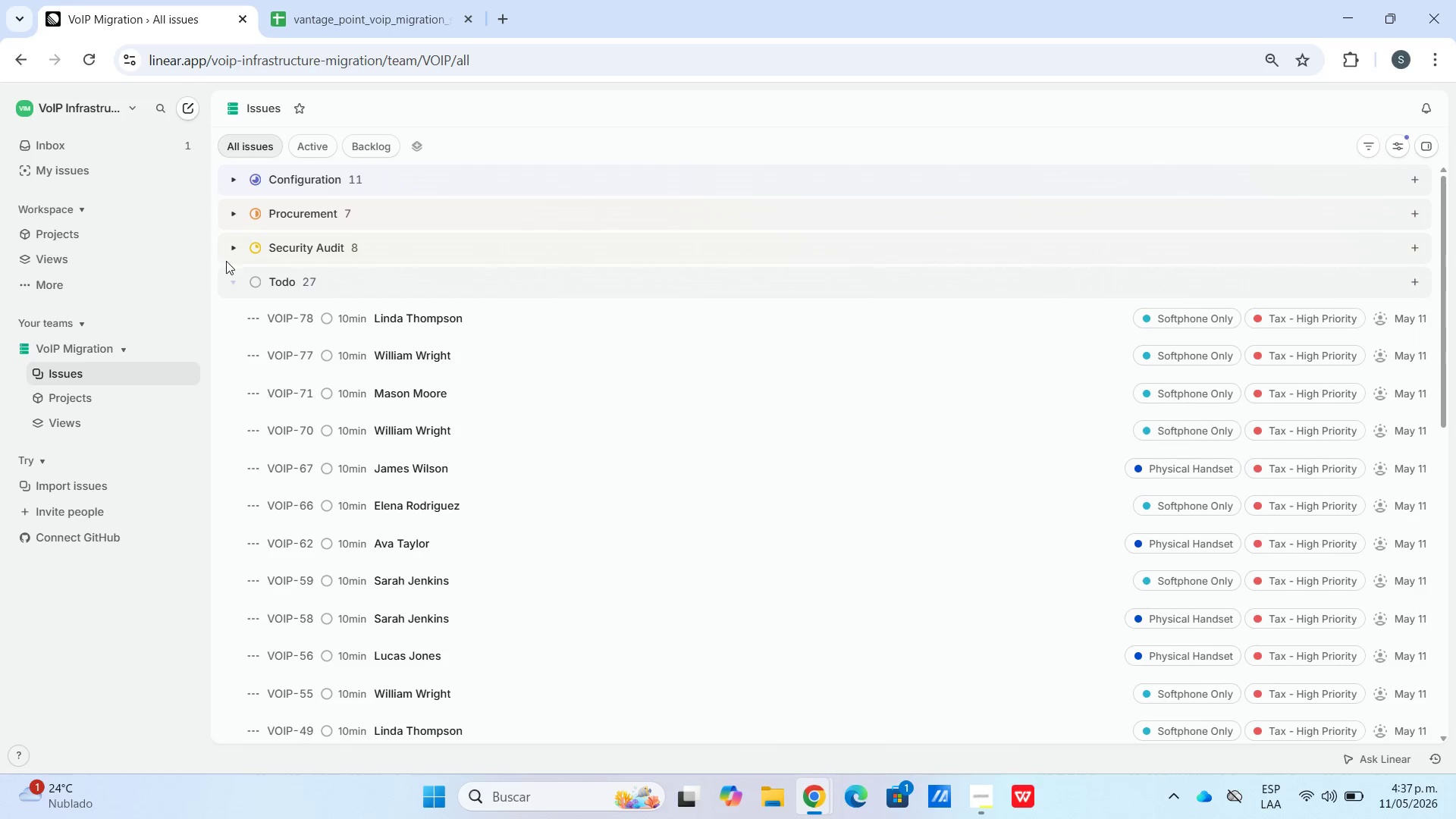 
left_click([244, 279])
 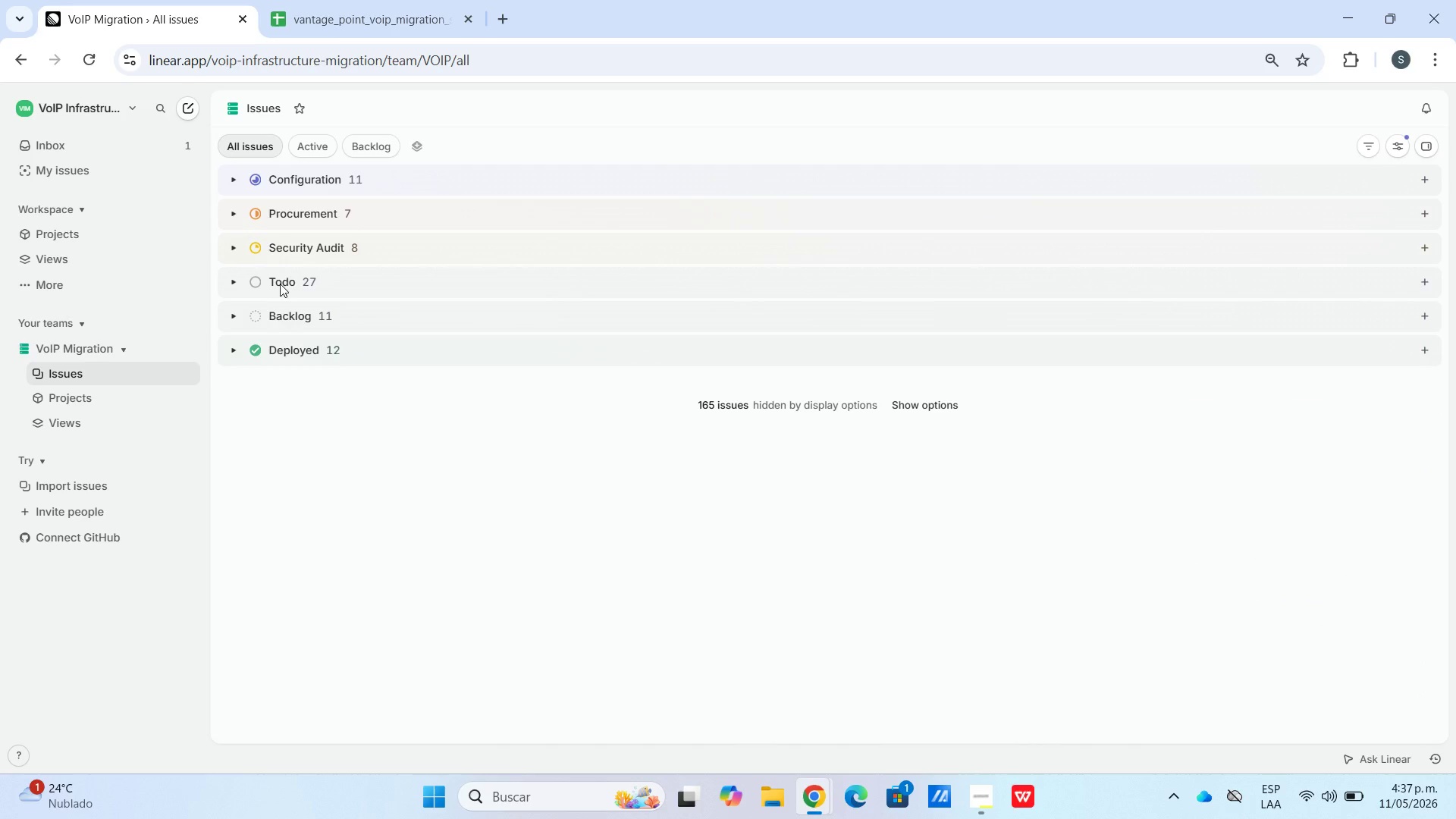 
left_click([281, 283])
 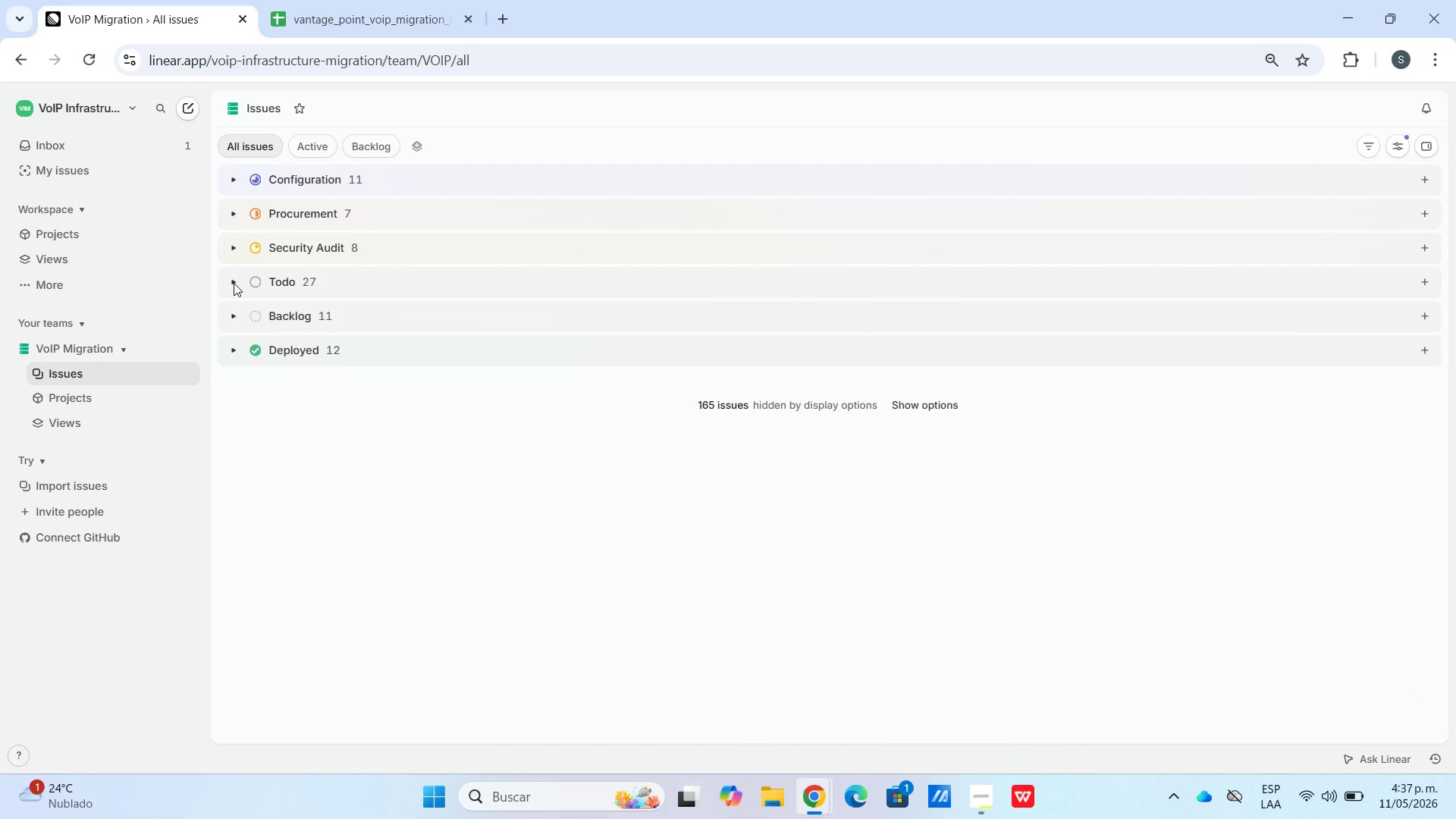 
double_click([229, 281])
 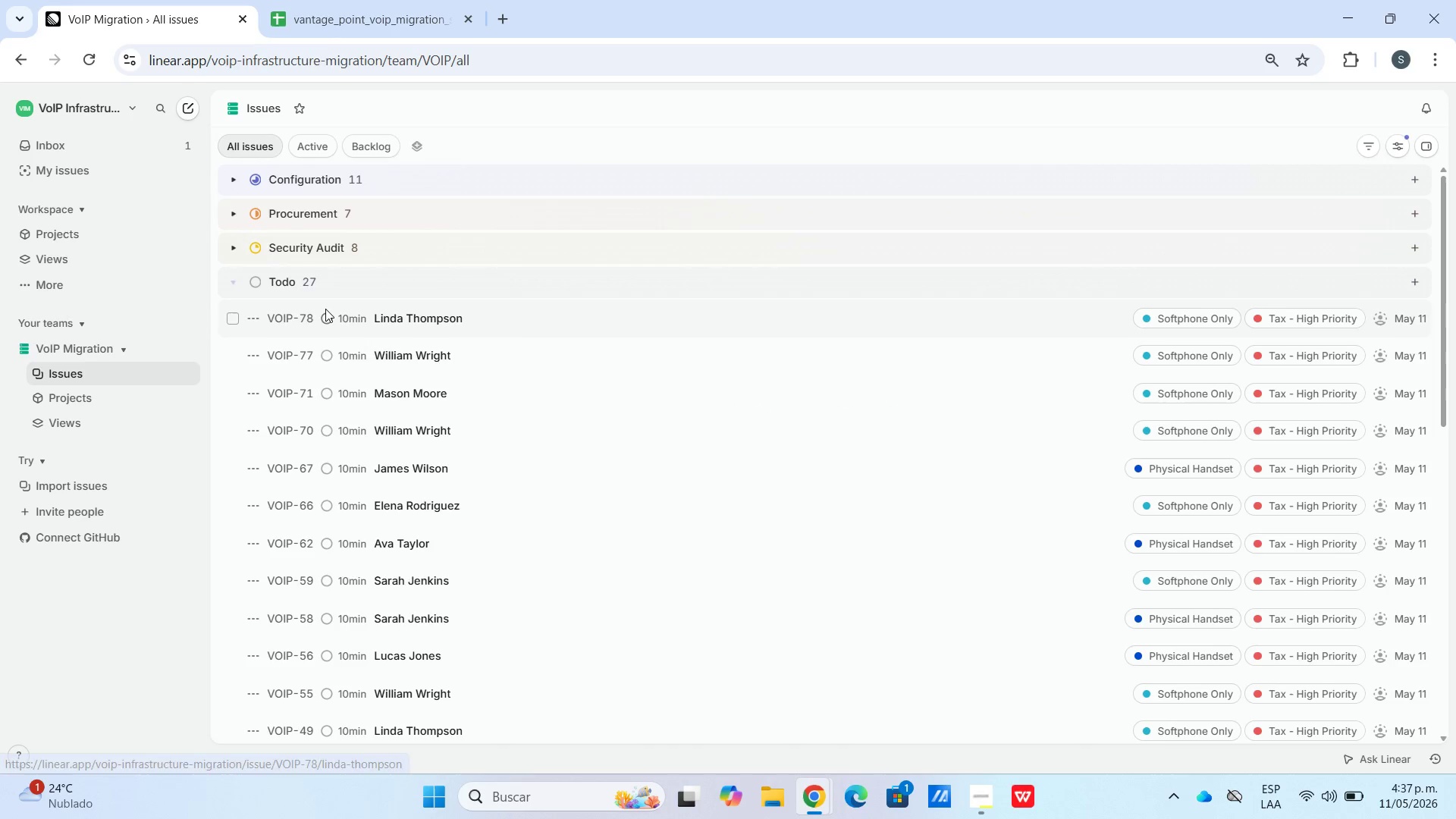 
double_click([325, 309])
 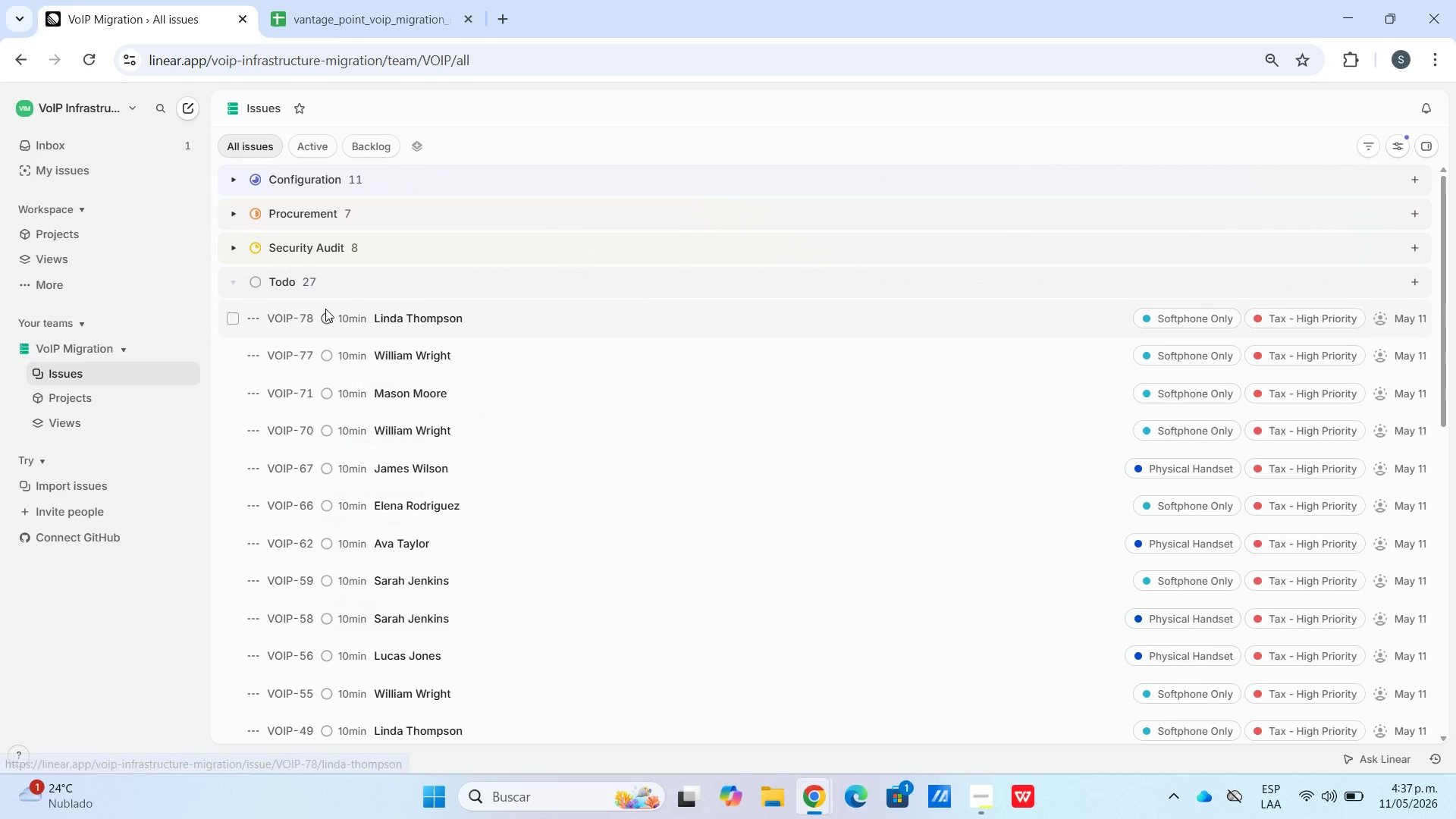 
triple_click([325, 309])
 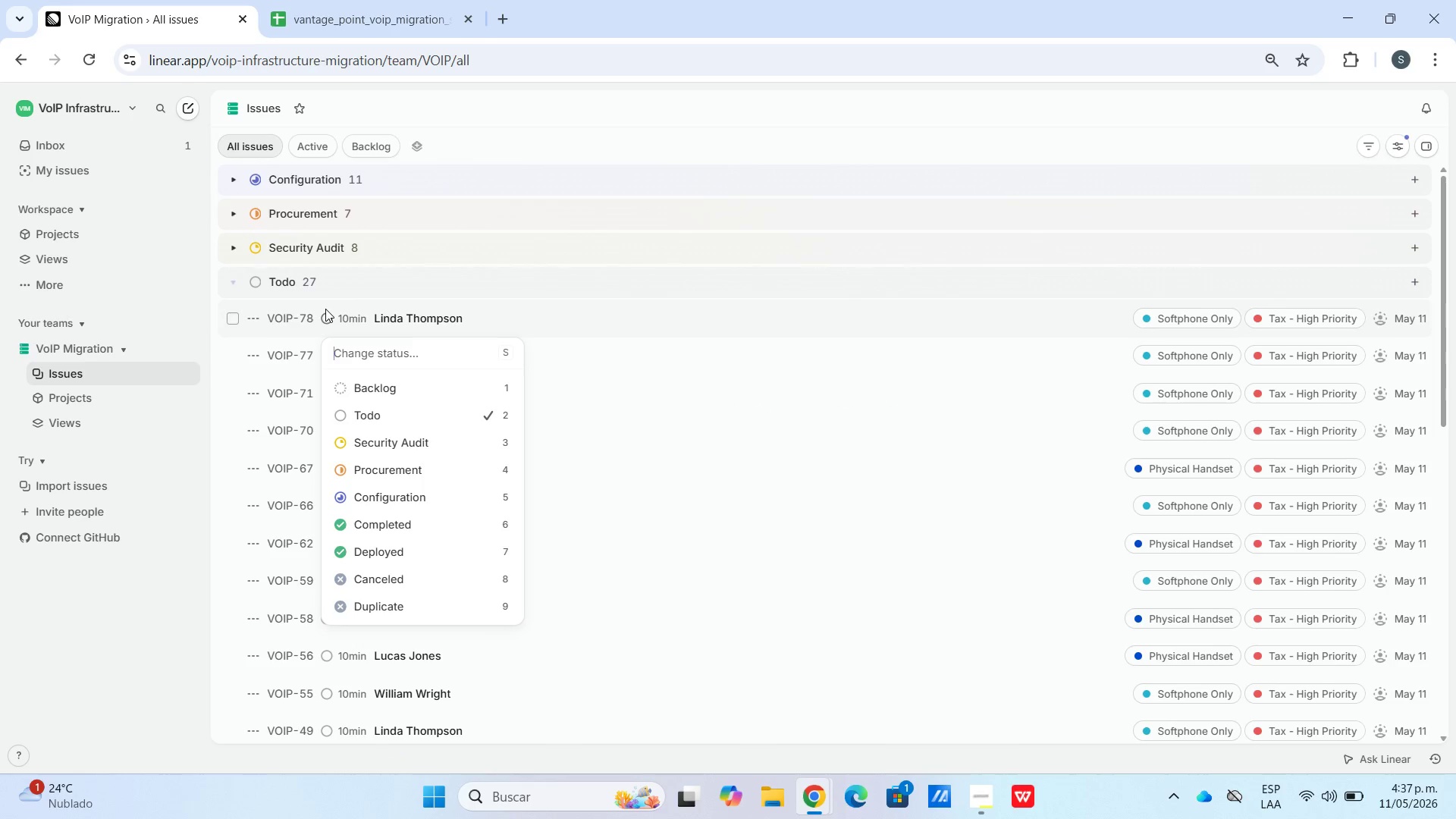 
right_click([325, 309])
 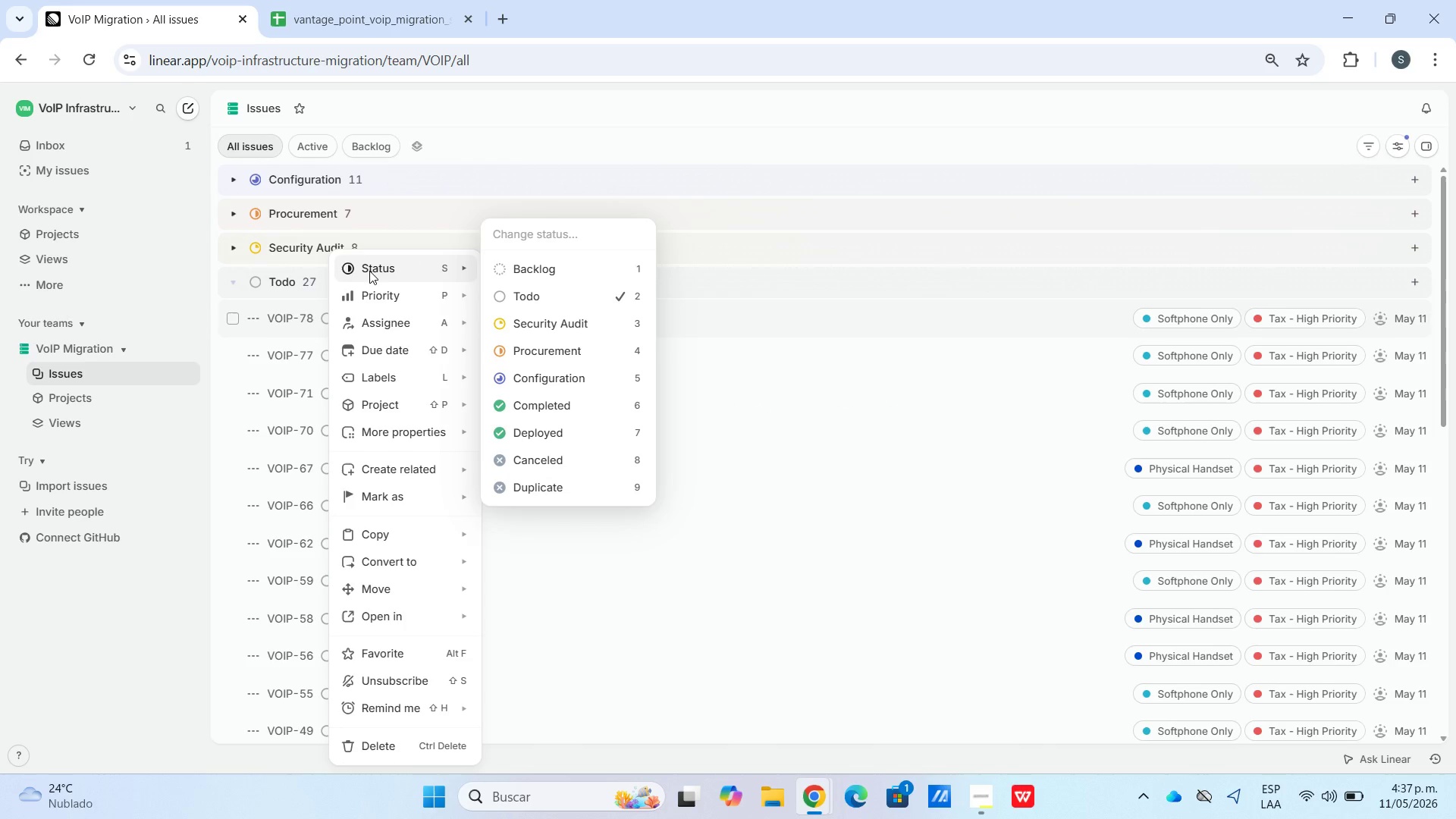 
mouse_move([439, 278])
 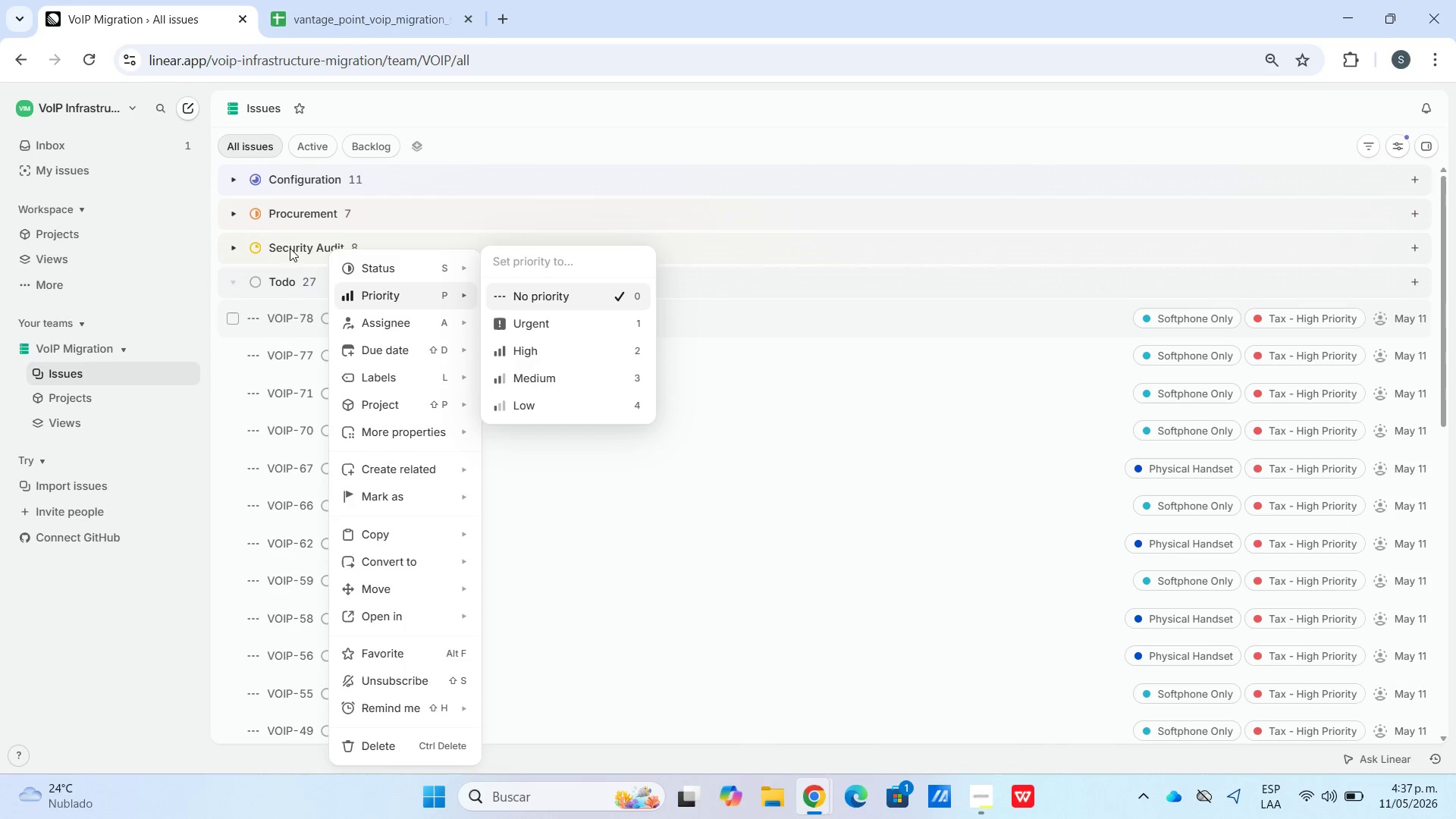 
left_click([268, 317])
 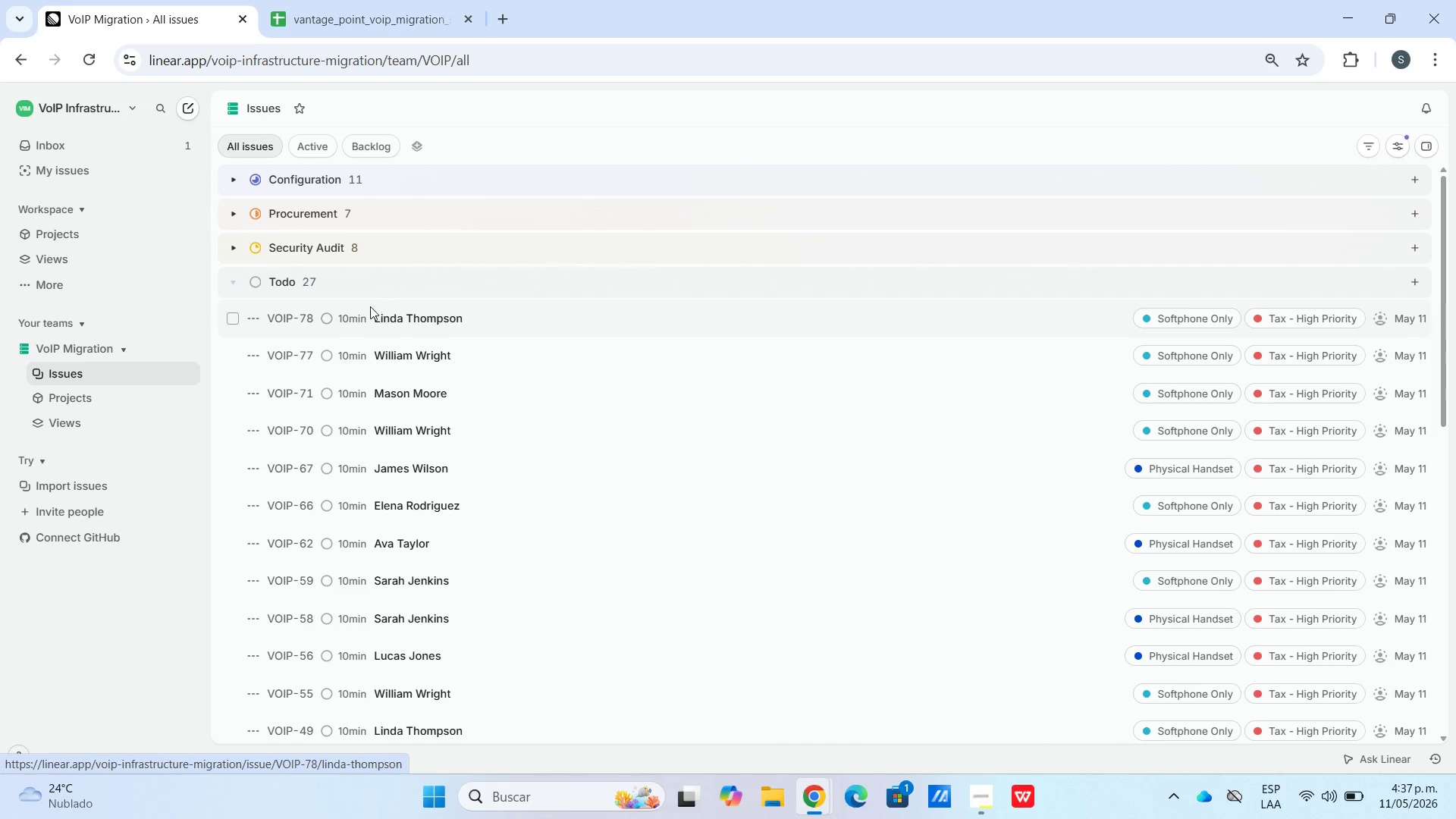 
double_click([370, 309])
 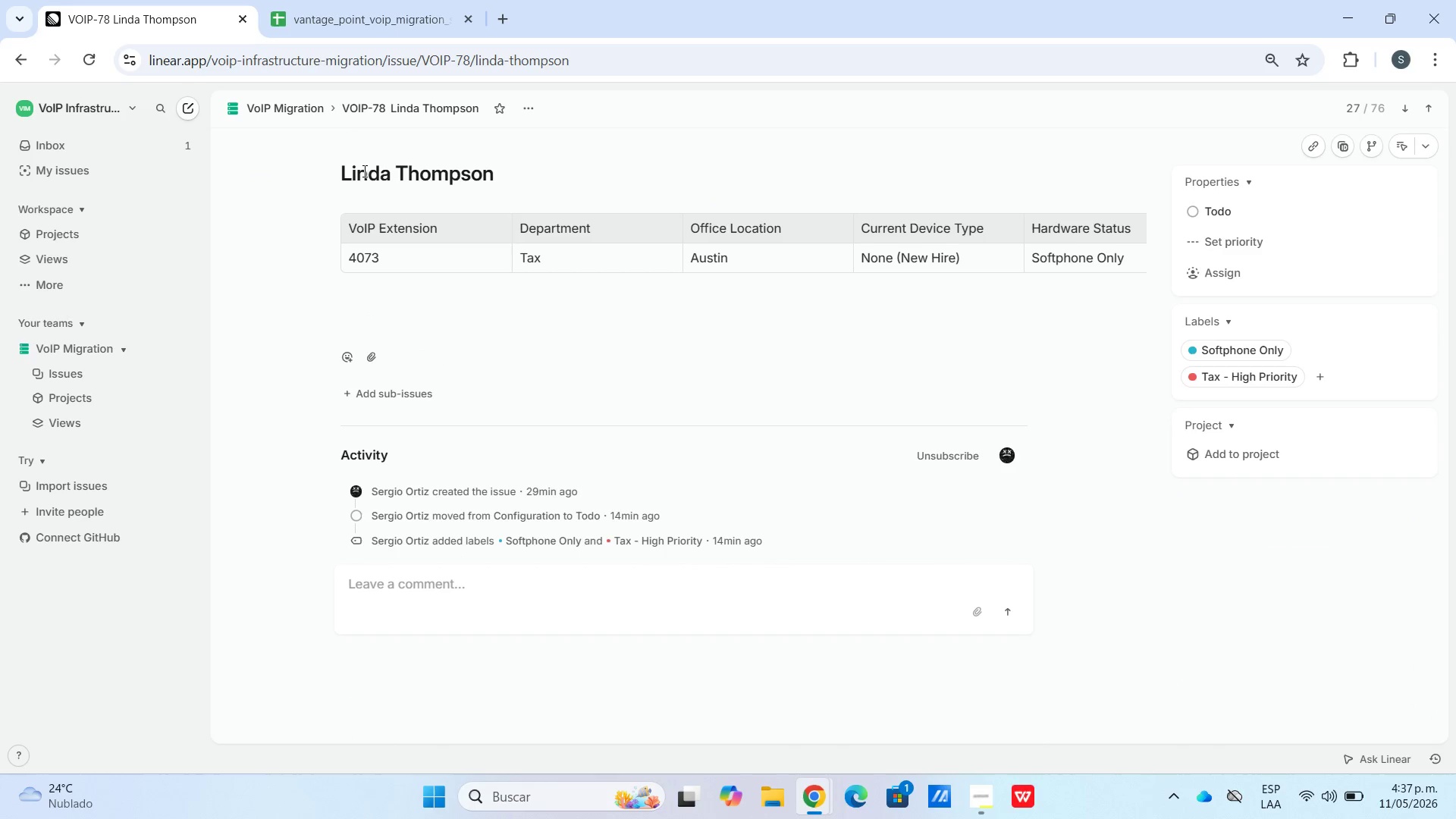 
left_click([347, 0])
 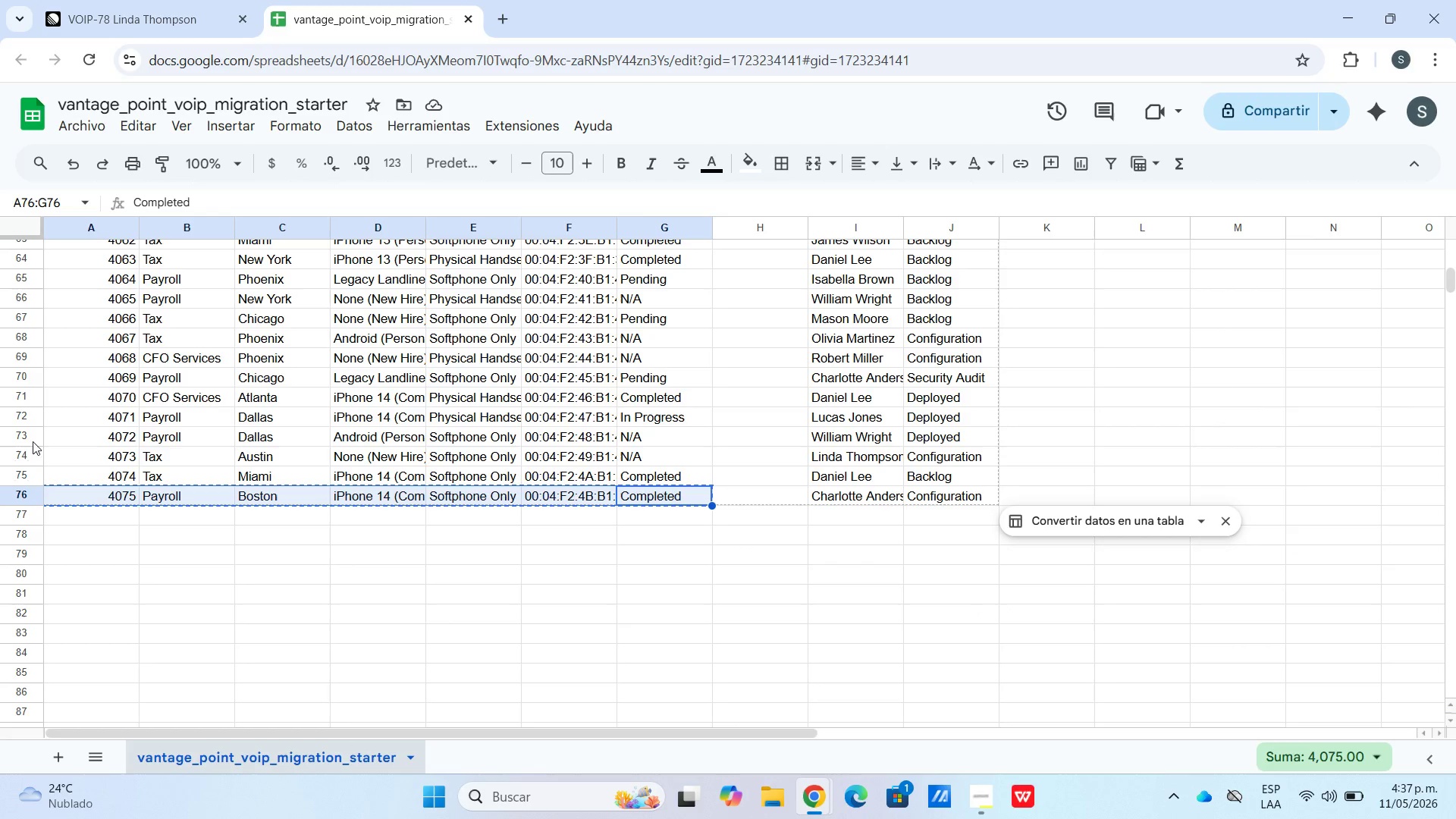 
left_click([20, 426])
 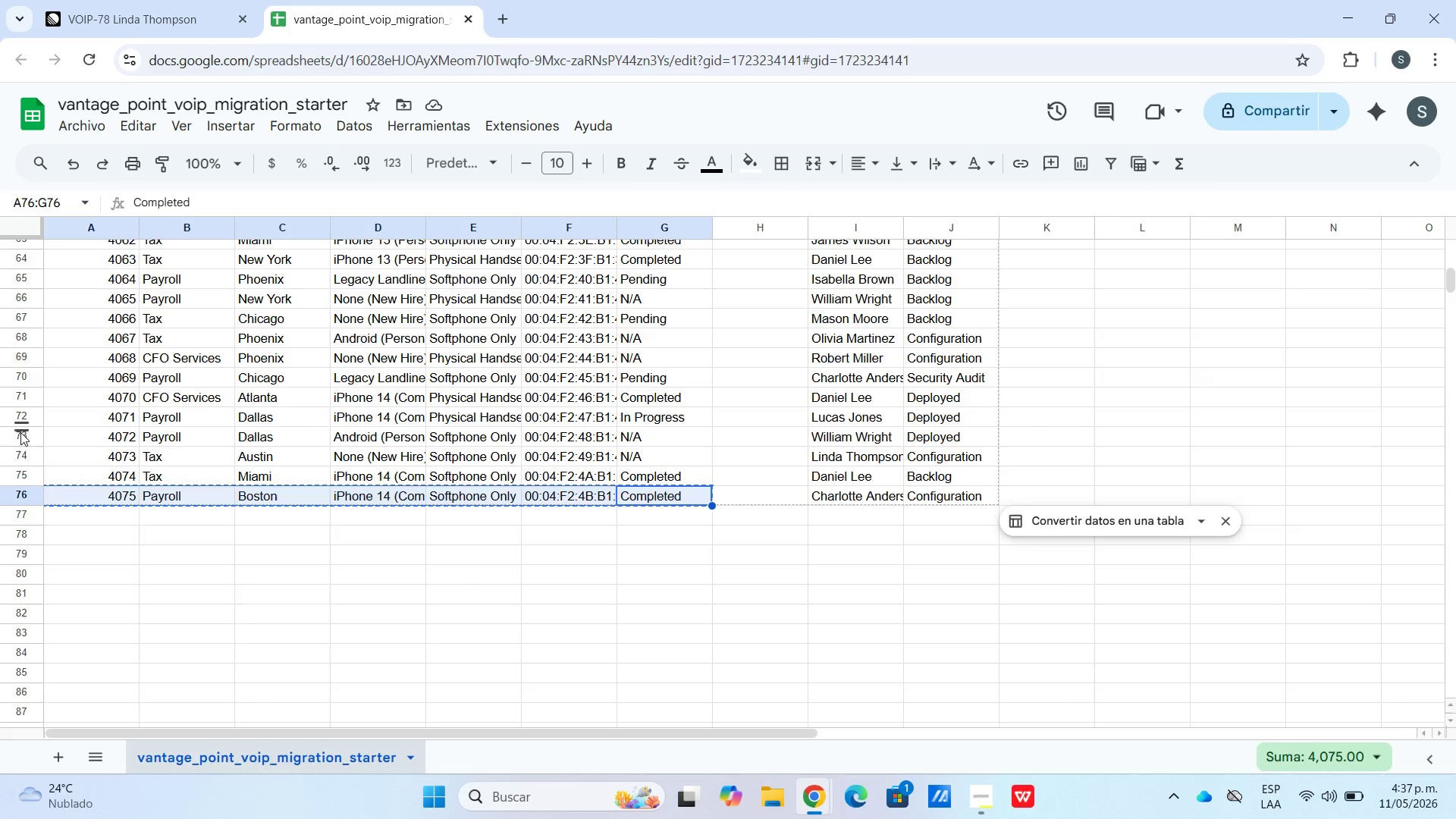 
left_click([20, 437])
 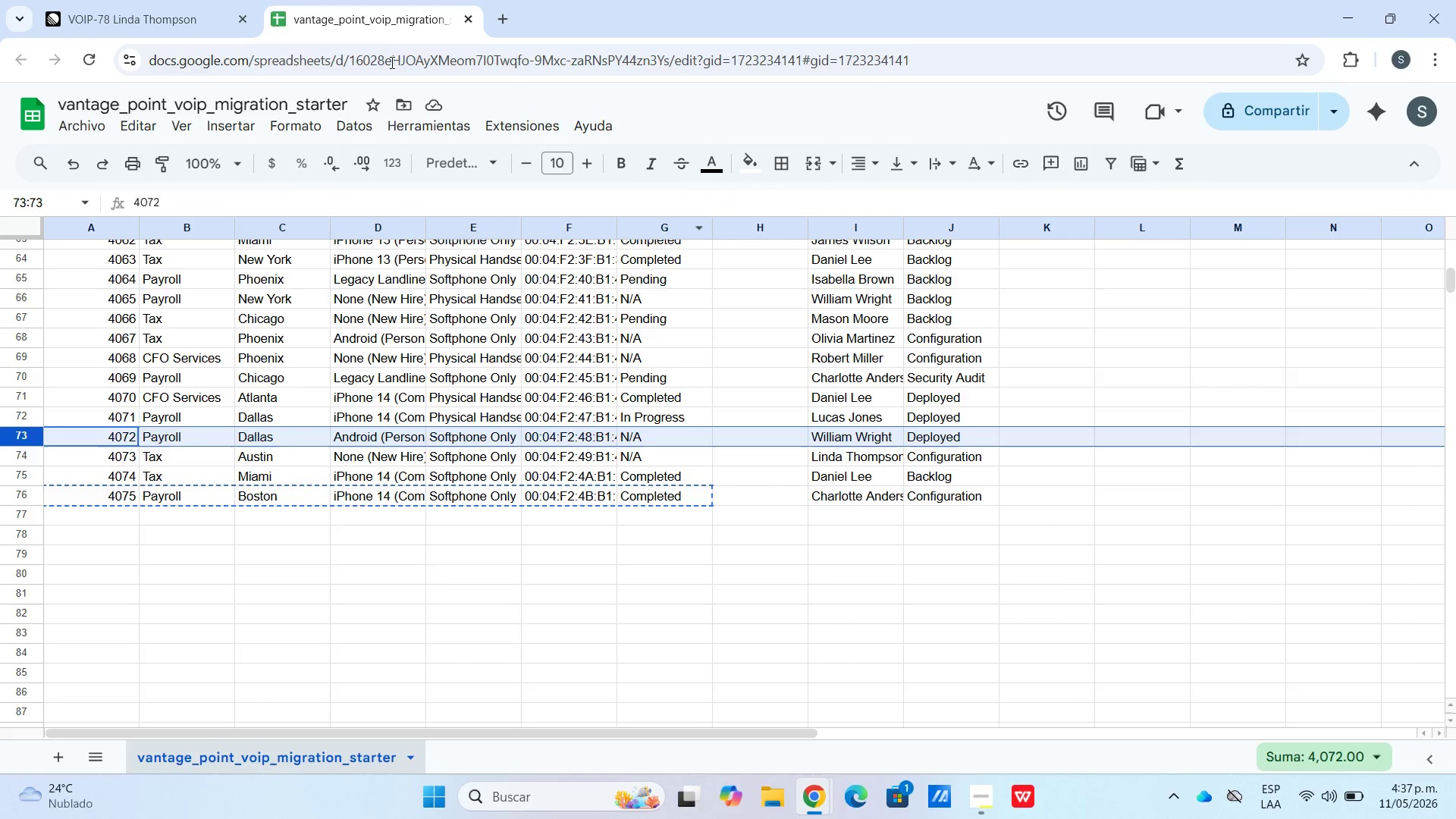 
left_click([182, 0])
 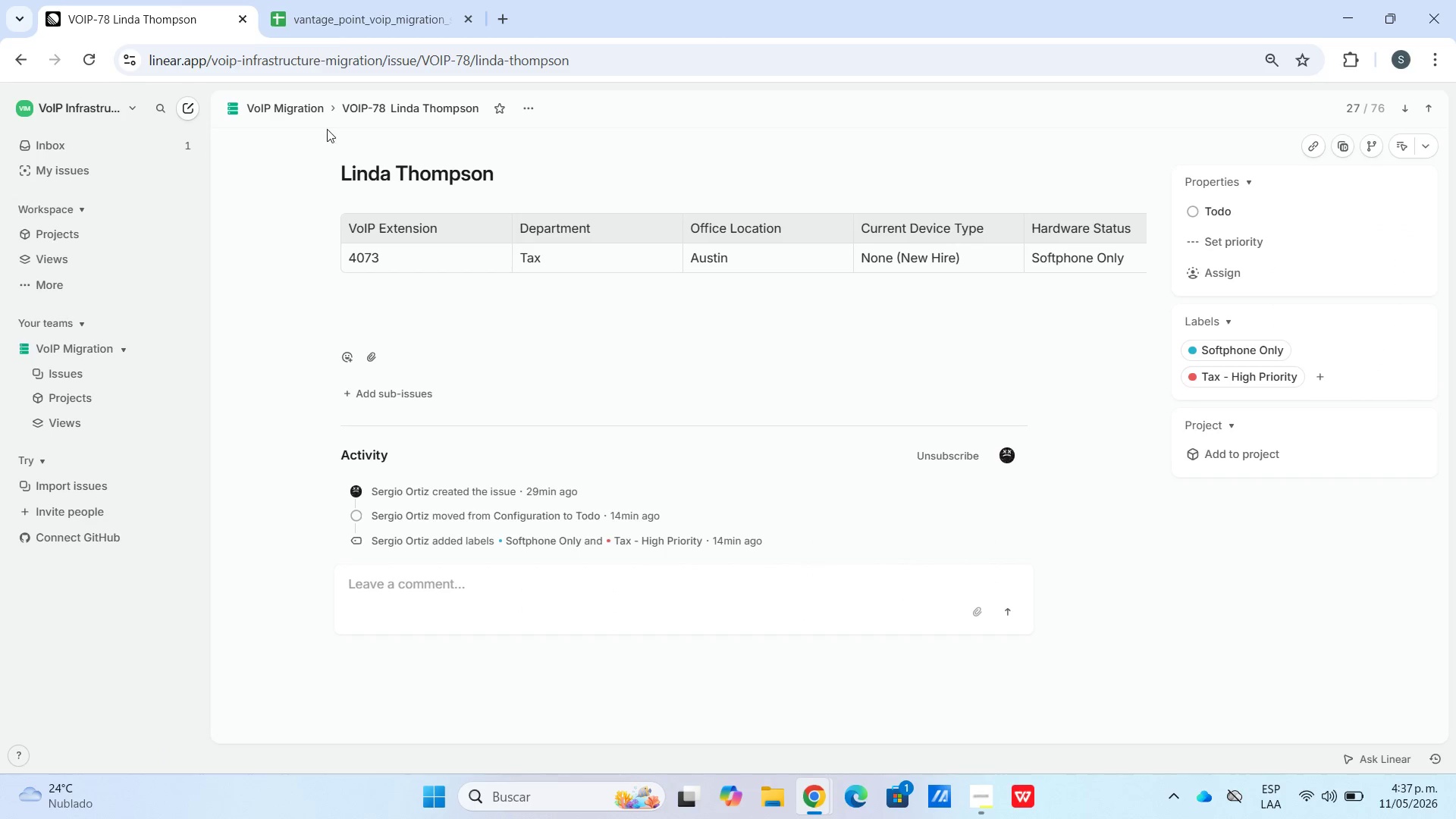 
left_click([309, 105])
 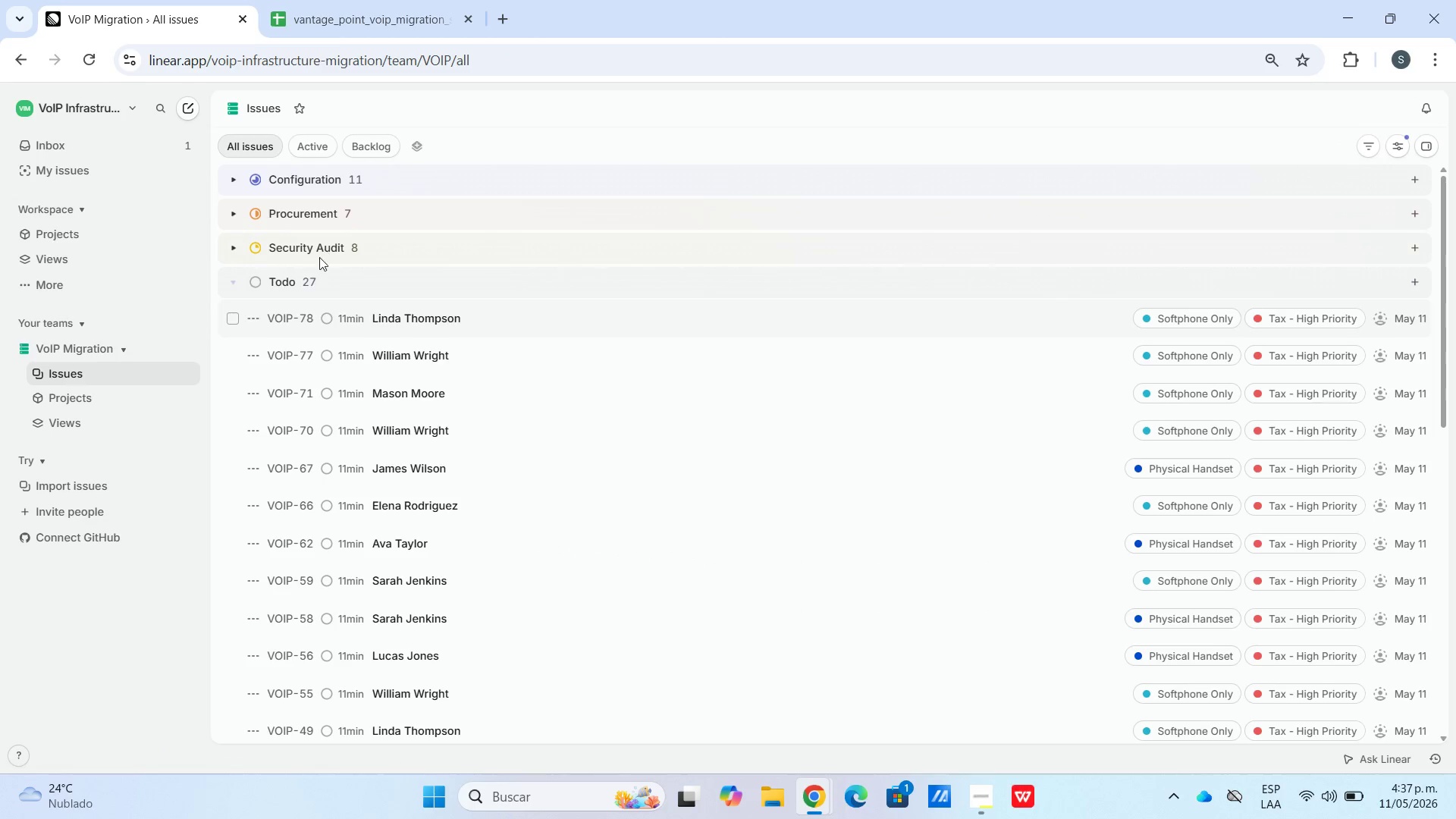 
scroll: coordinate [340, 262], scroll_direction: up, amount: 4.0
 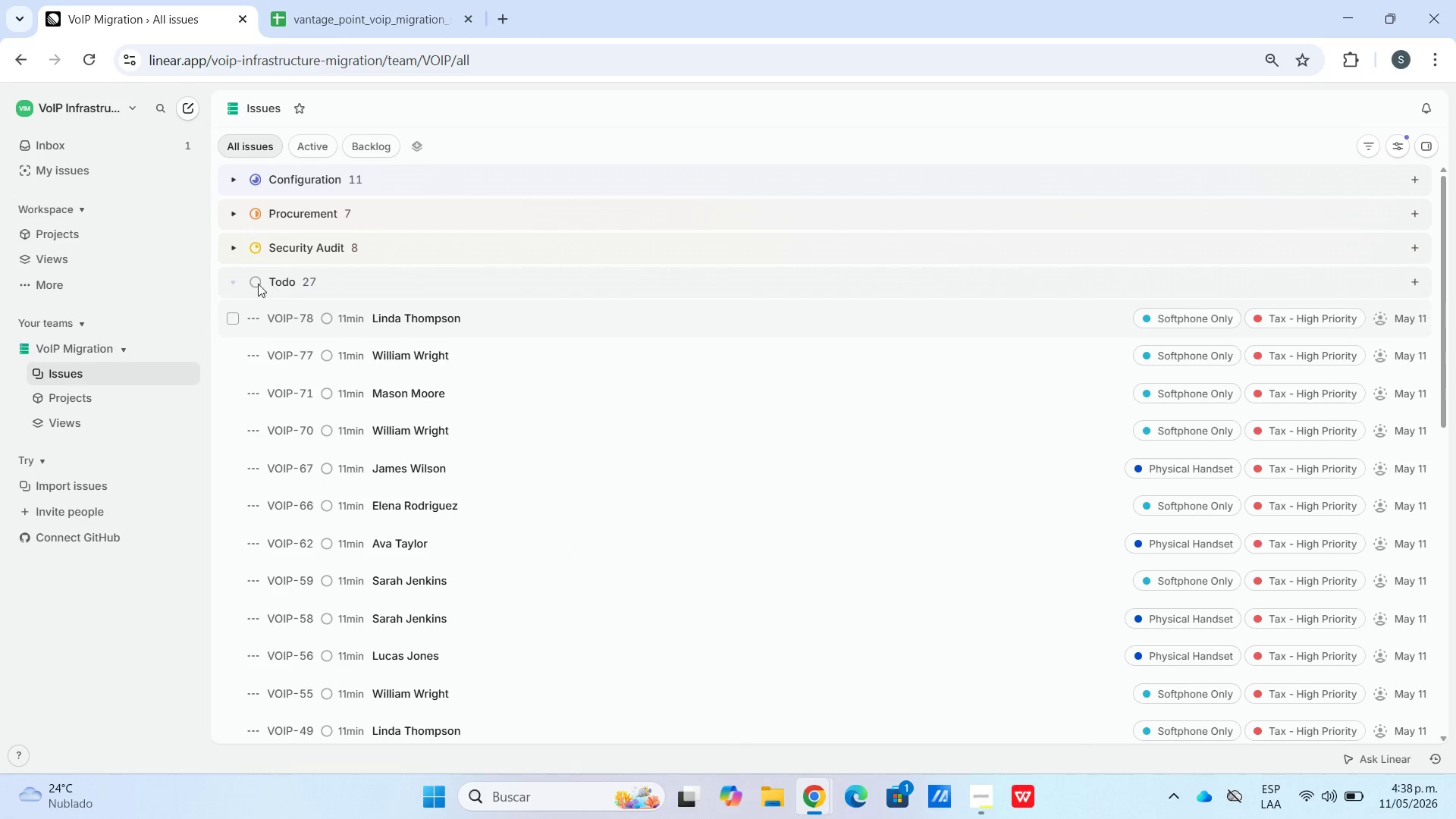 
left_click([237, 276])
 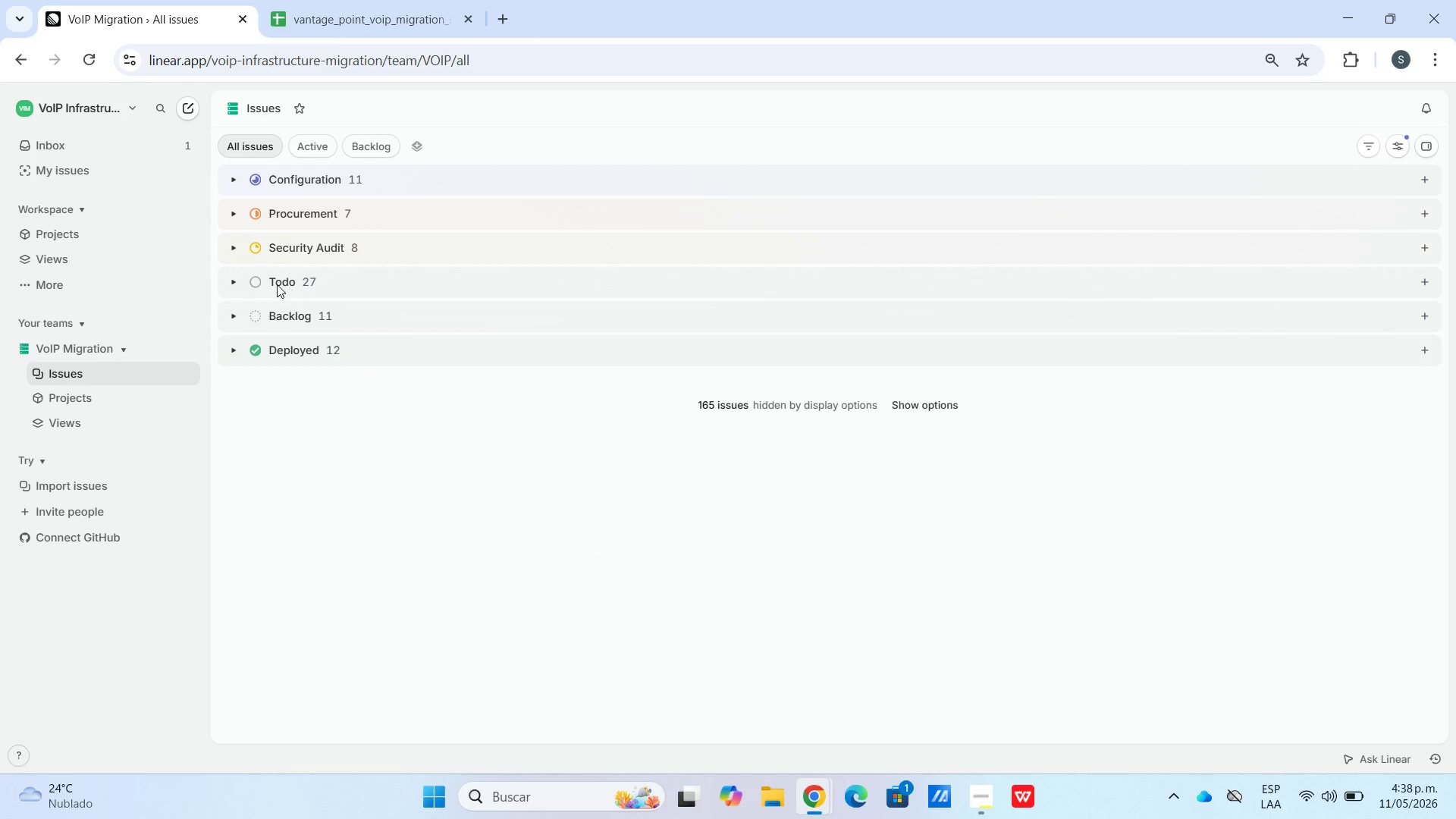 
left_click([235, 291])
 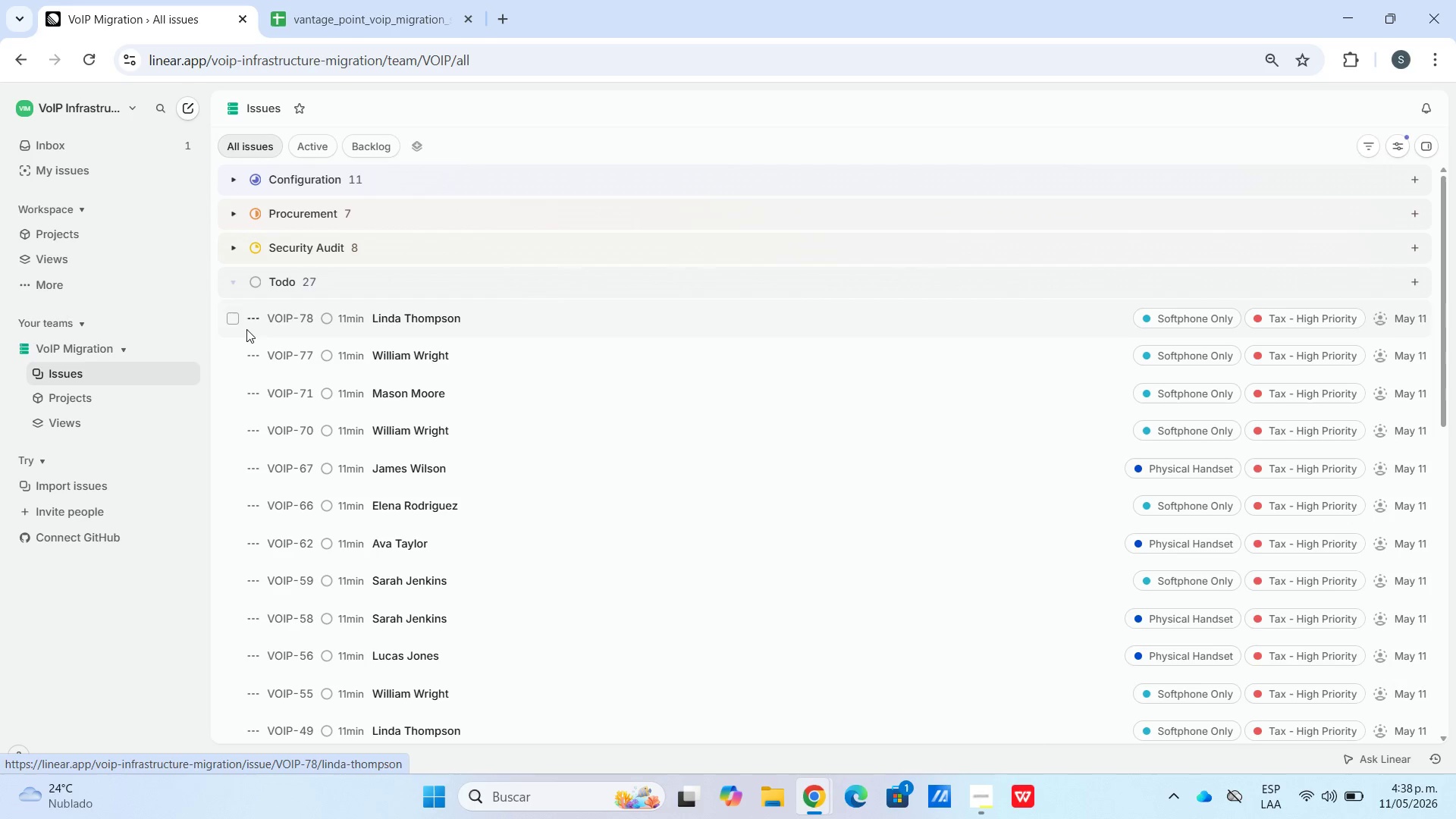 
left_click([234, 318])
 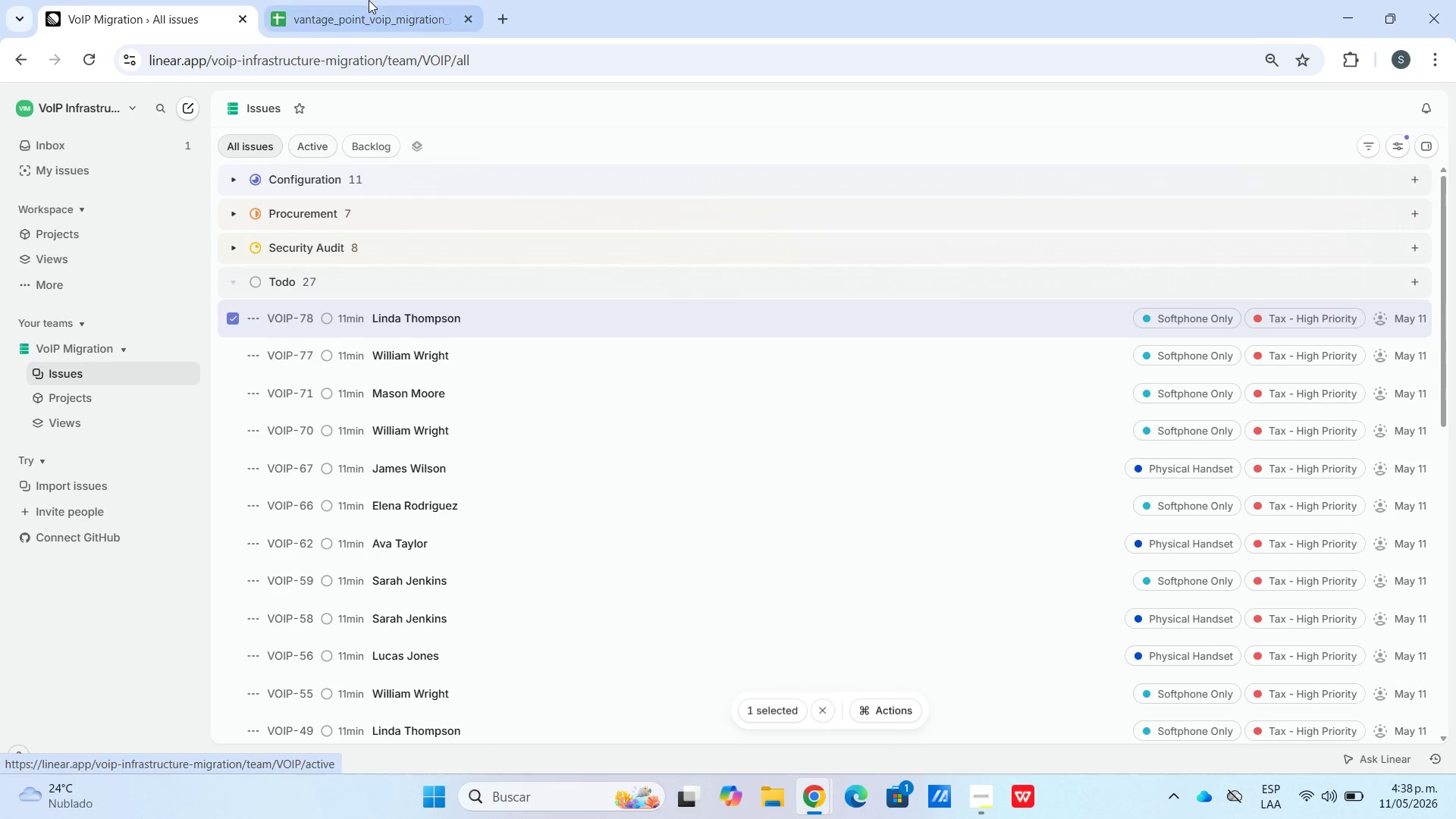 
left_click([369, 0])
 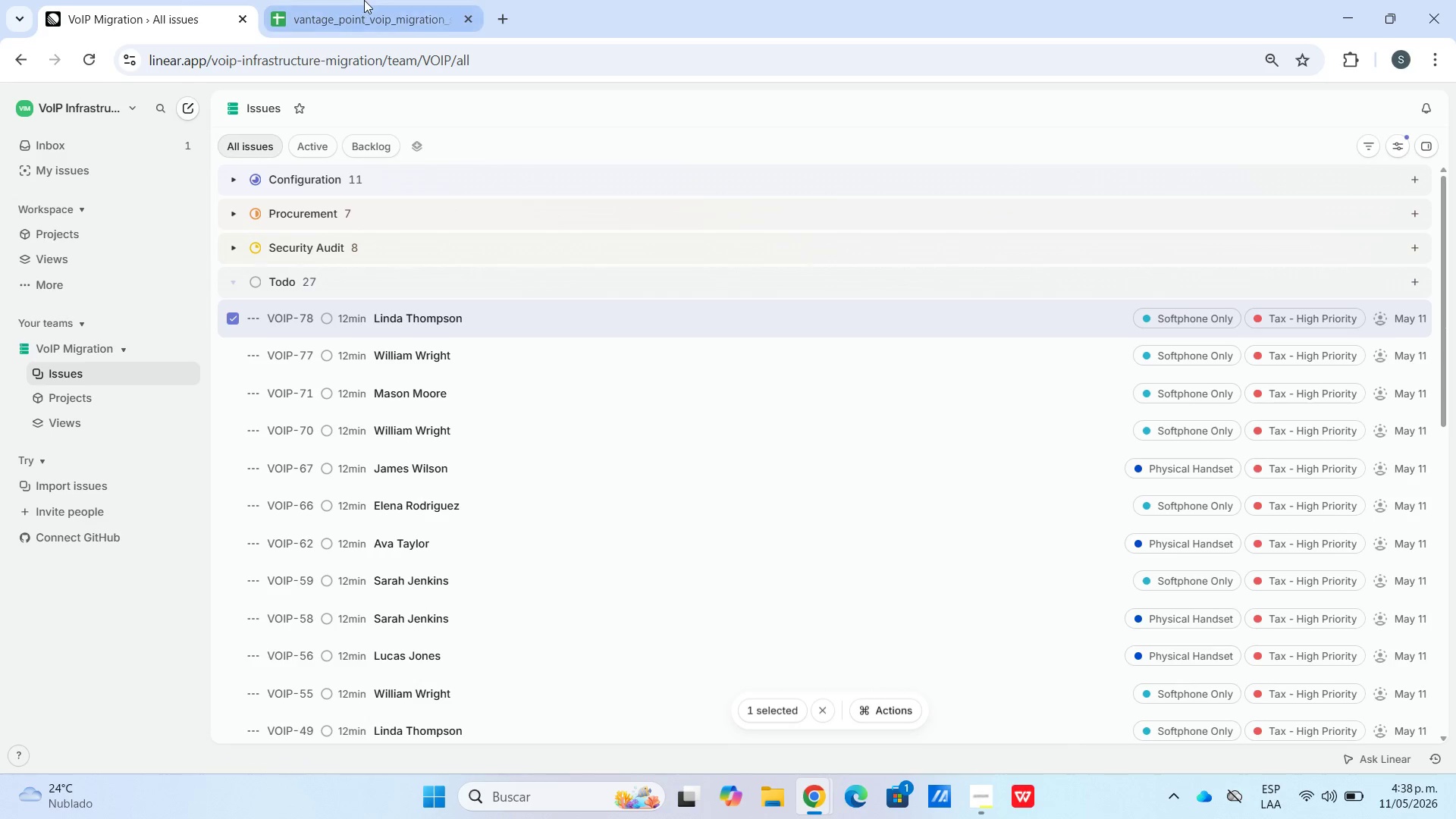 
left_click([428, 0])
 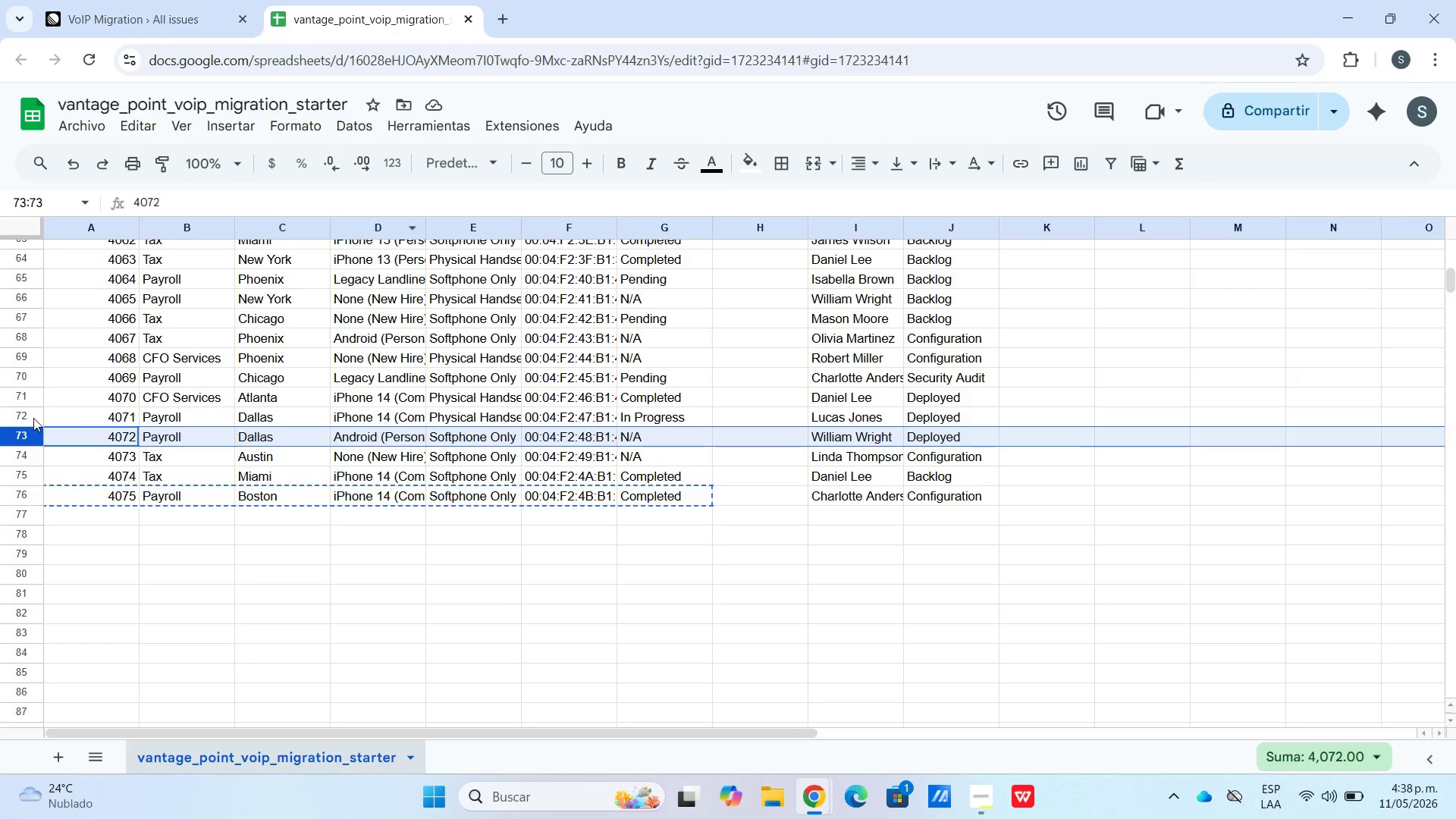 
left_click([64, 421])
 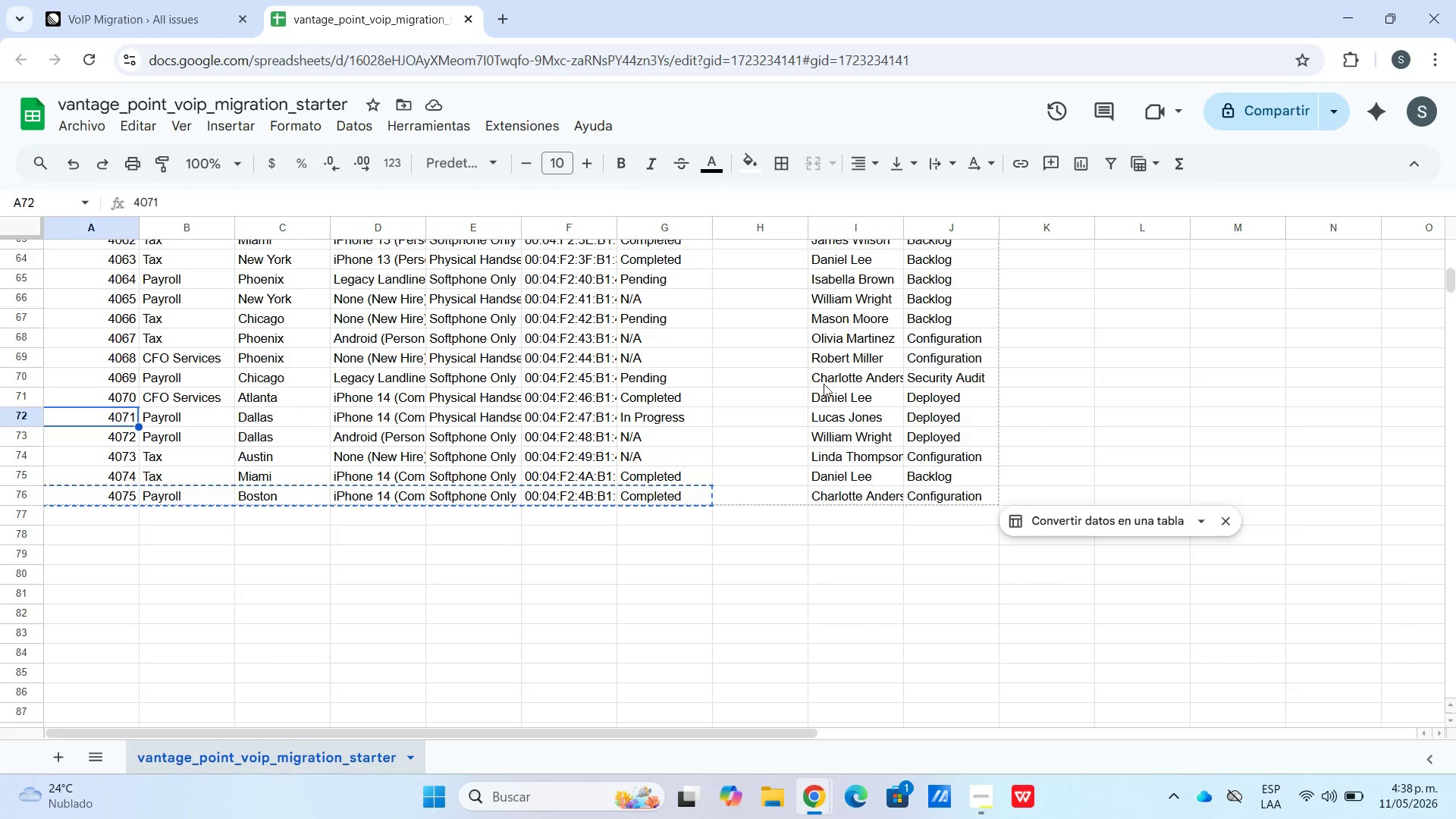 
left_click([147, 11])
 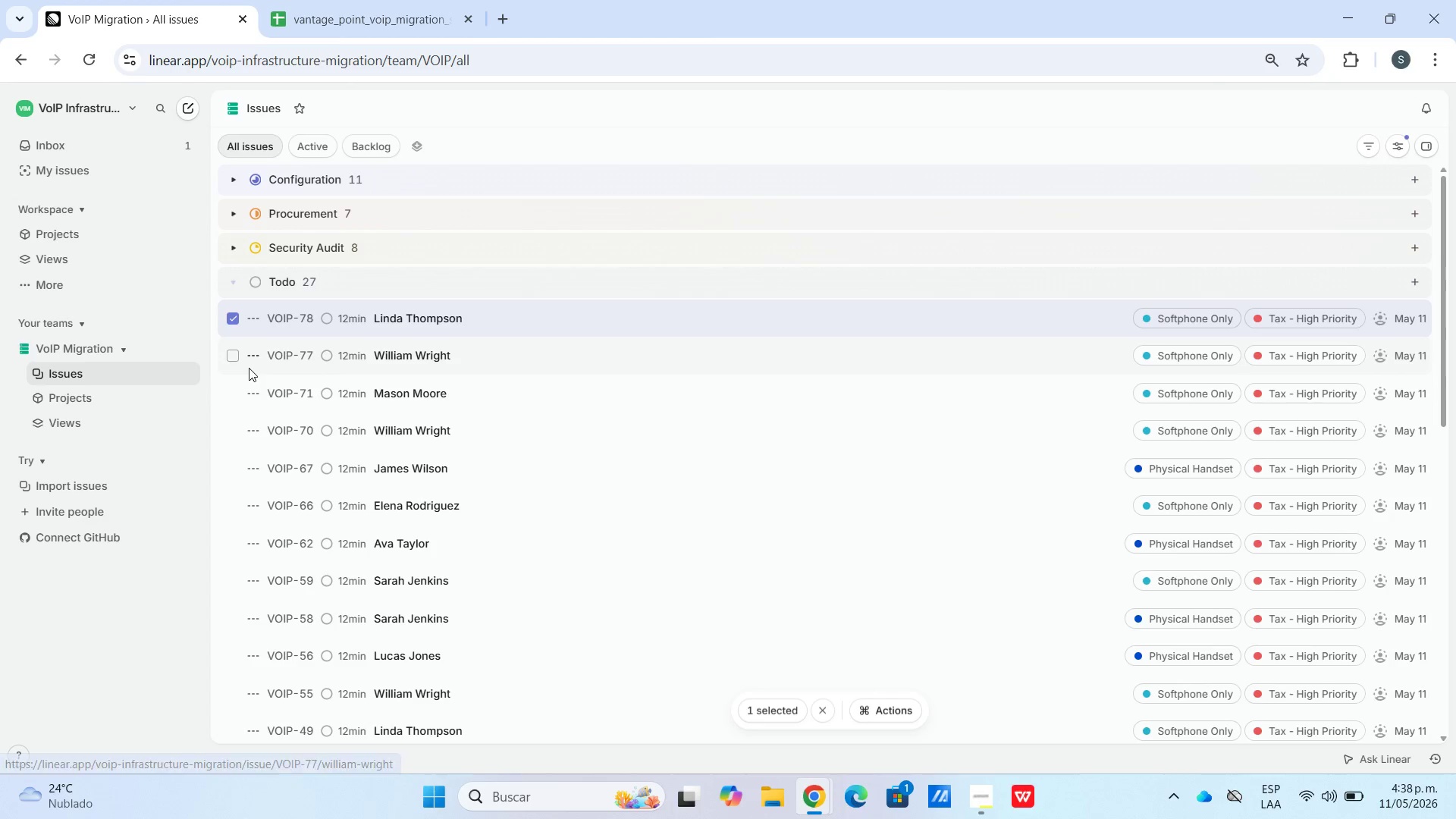 
left_click([231, 358])
 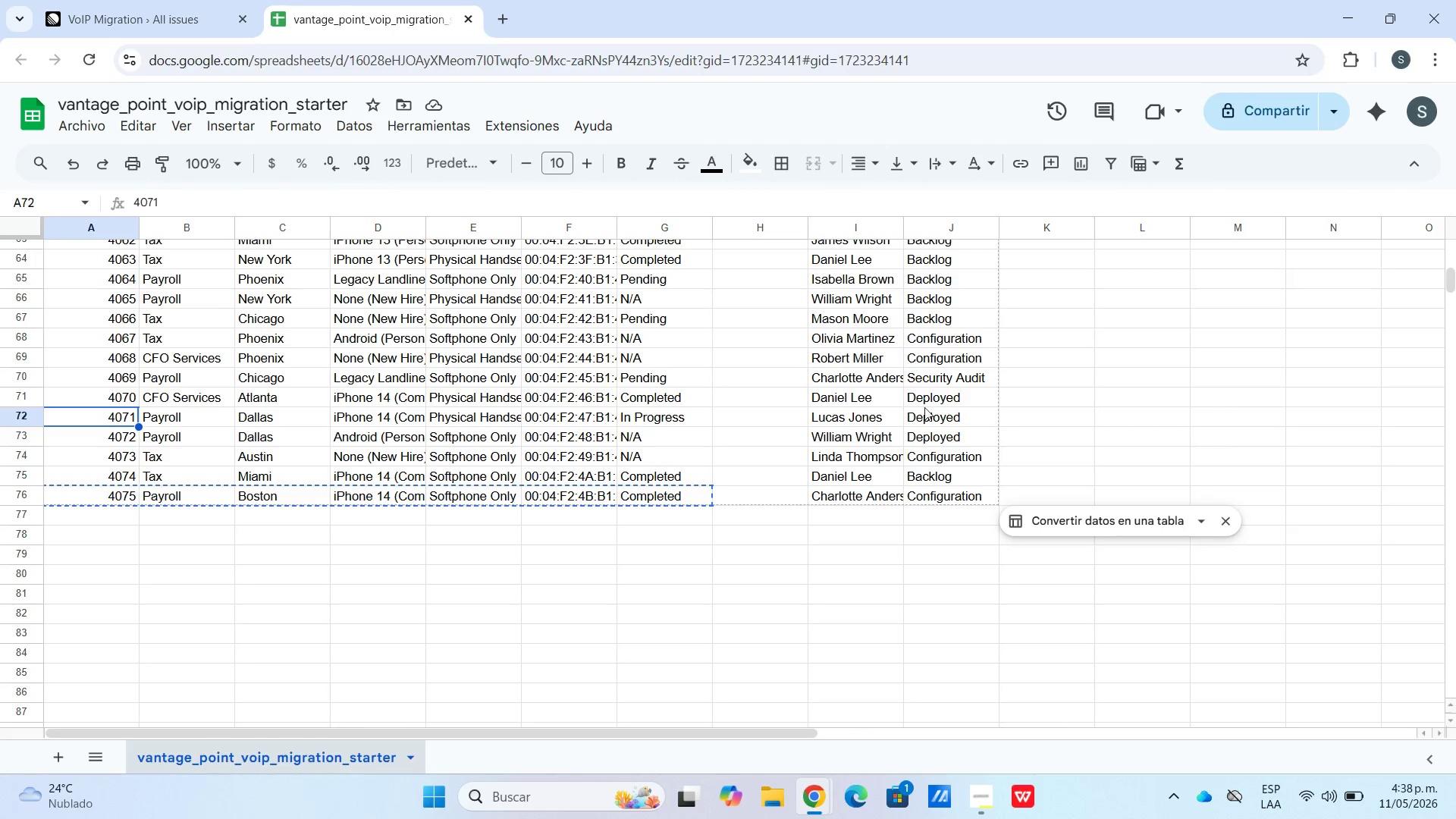 
left_click([180, 0])
 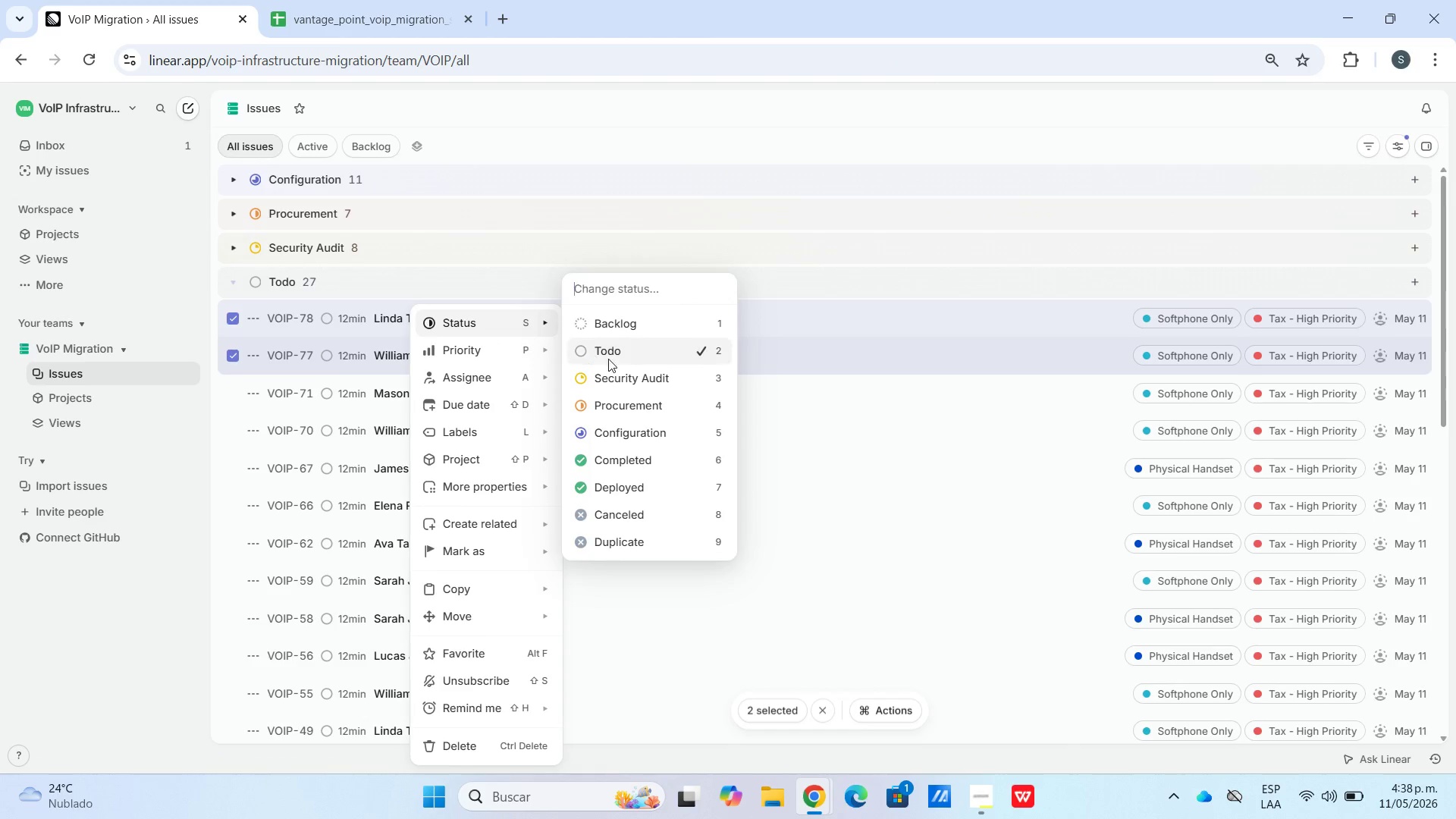 
left_click([631, 484])
 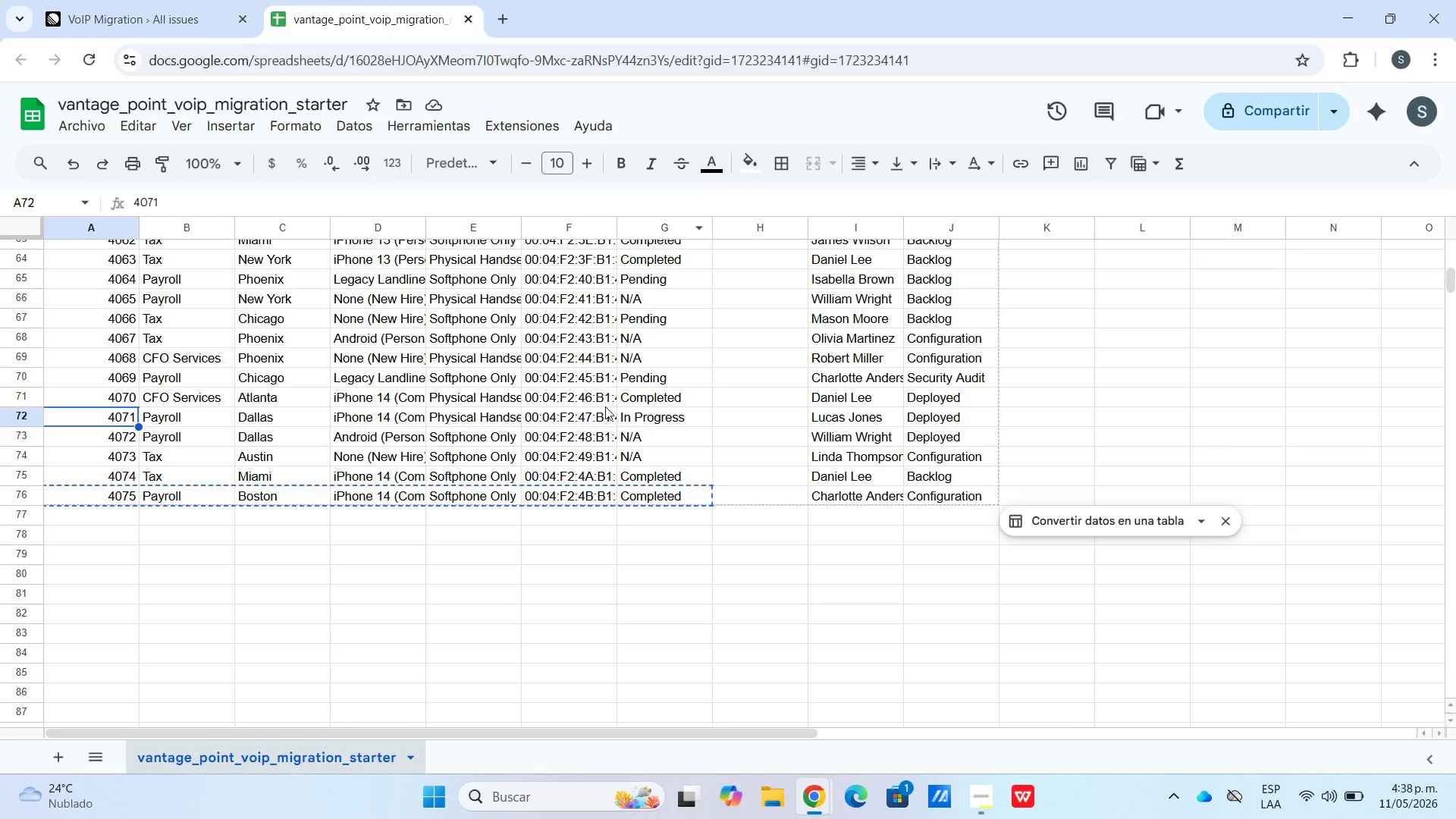 
left_click([190, 0])
 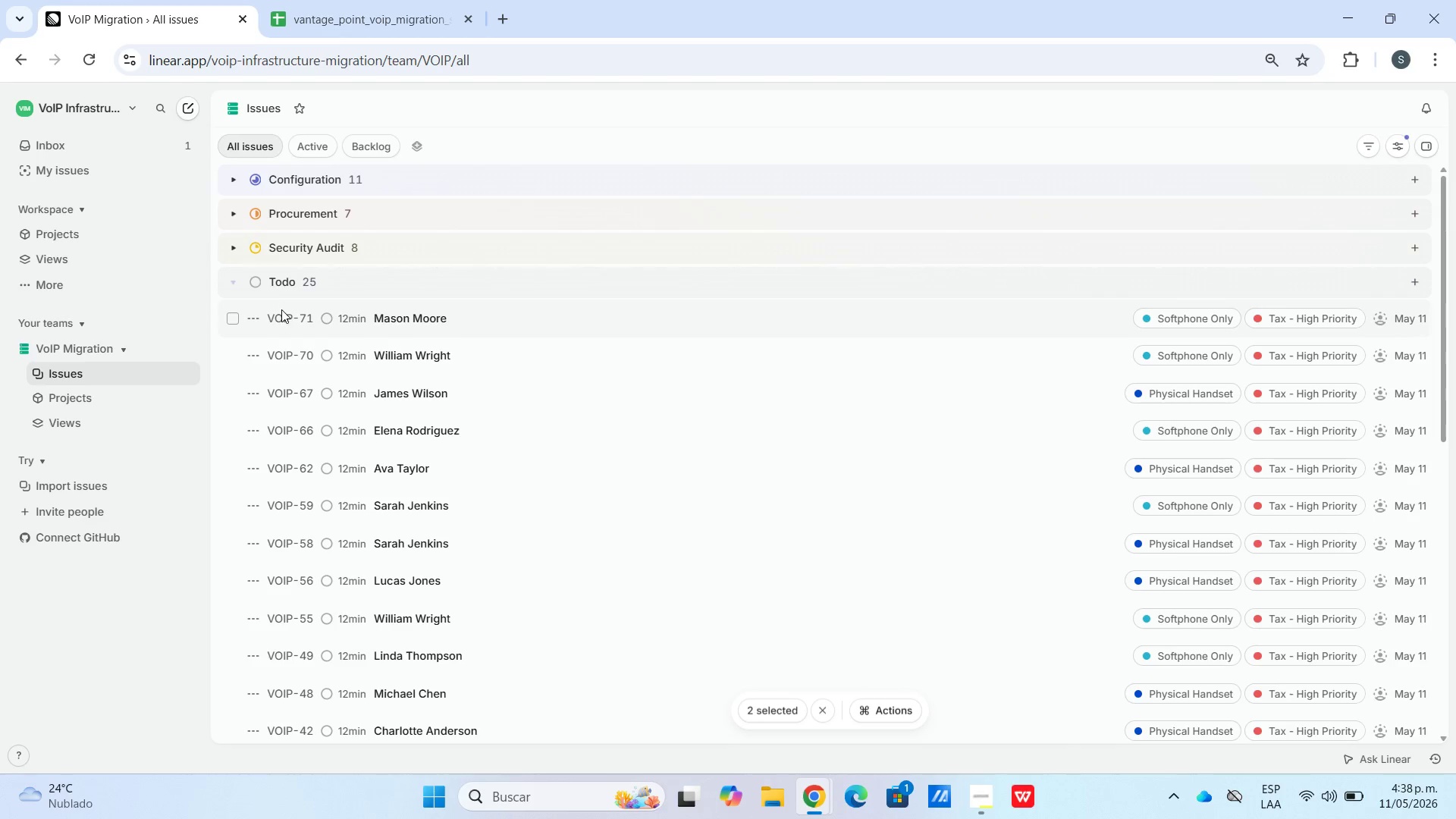 
double_click([281, 309])
 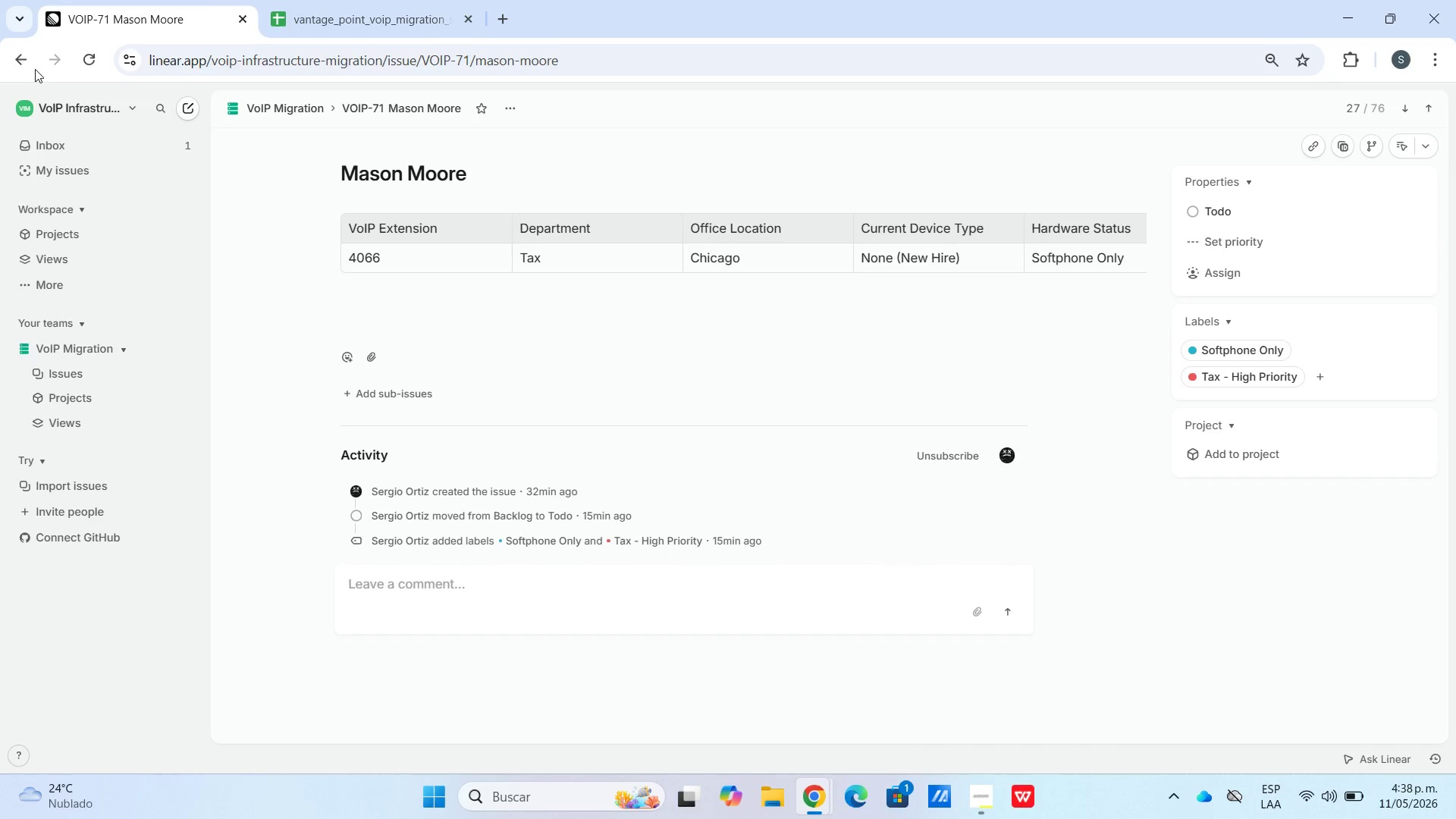 
left_click([14, 61])
 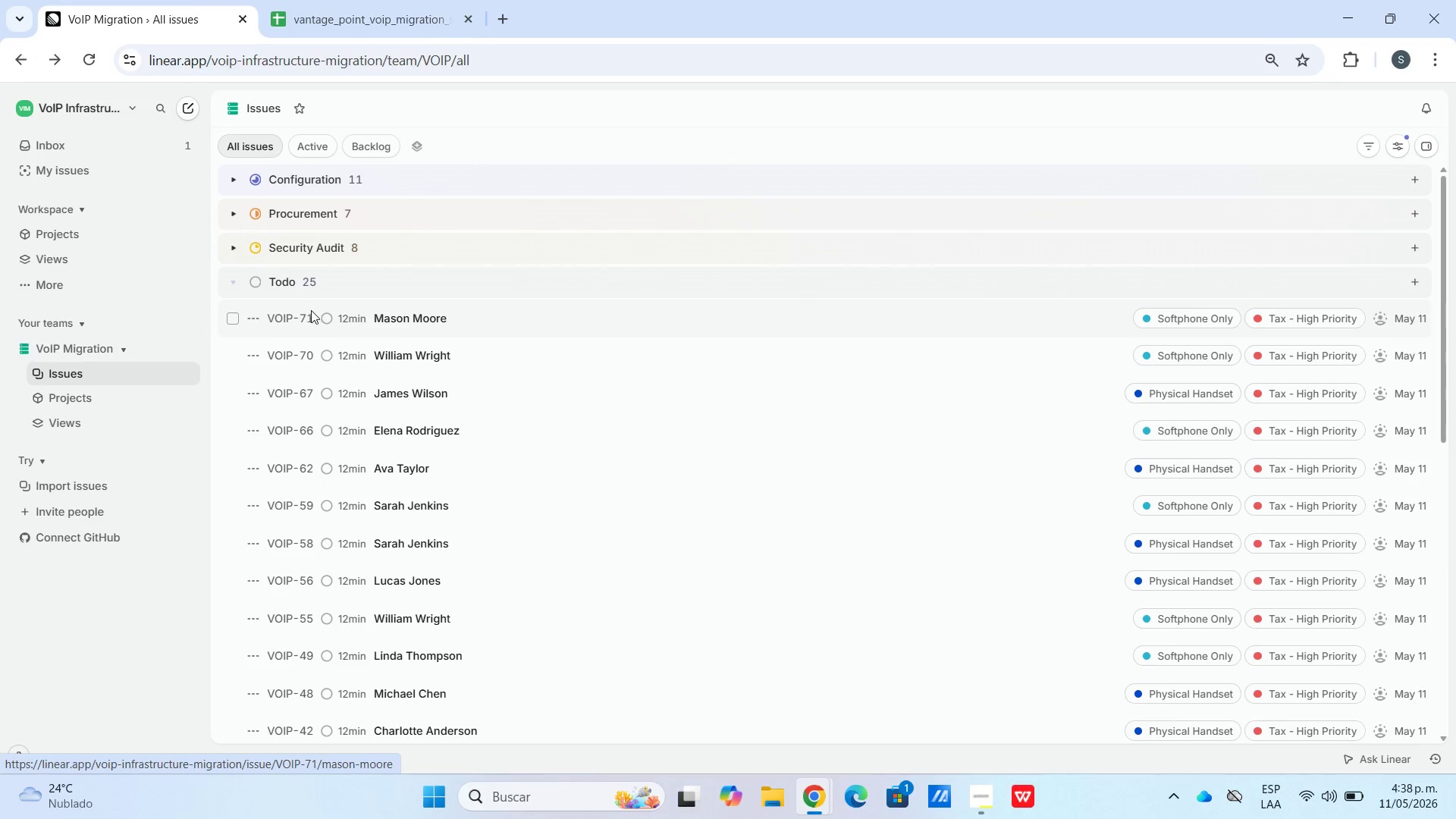 
mouse_move([362, 312])
 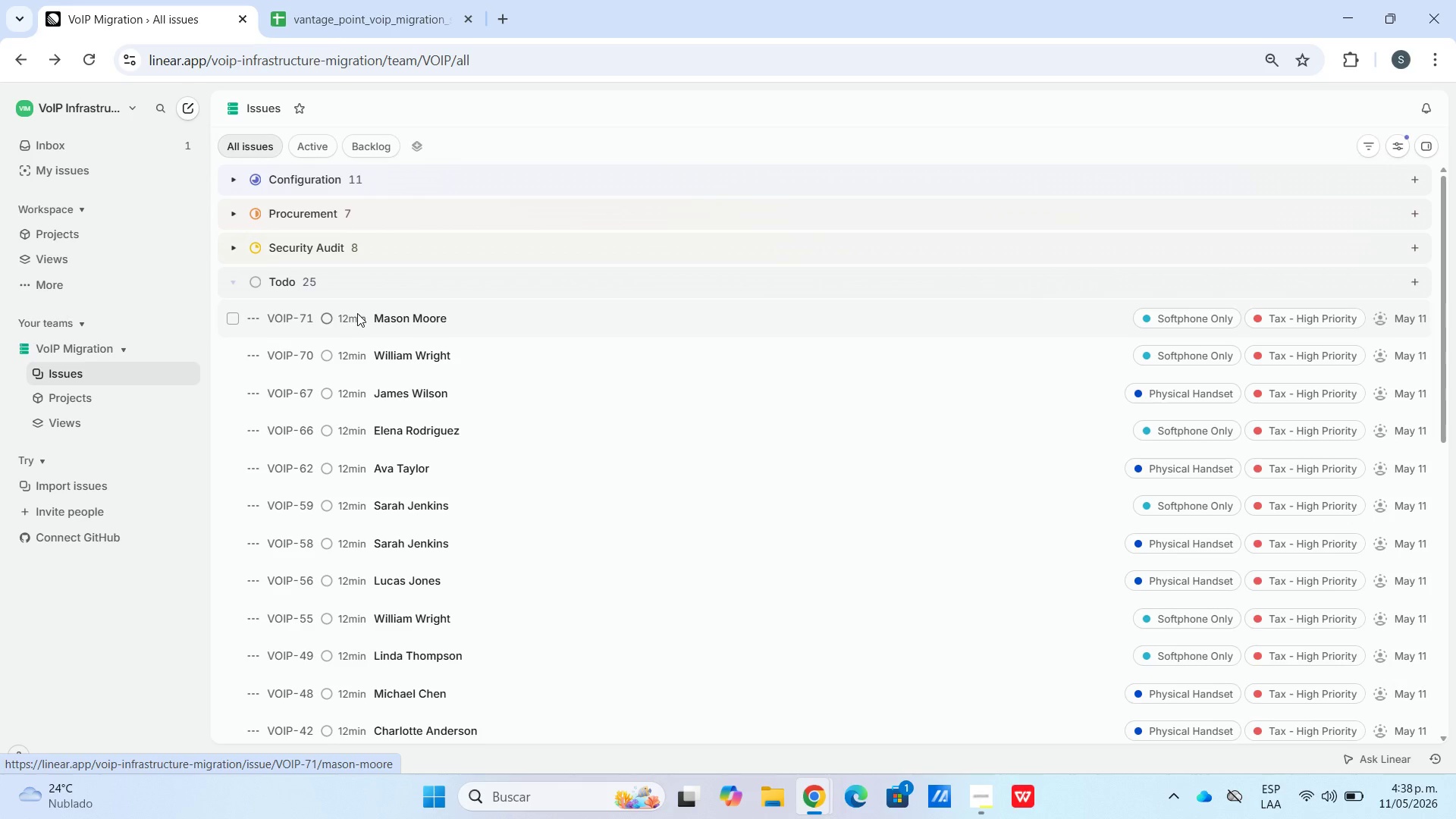 
double_click([357, 313])
 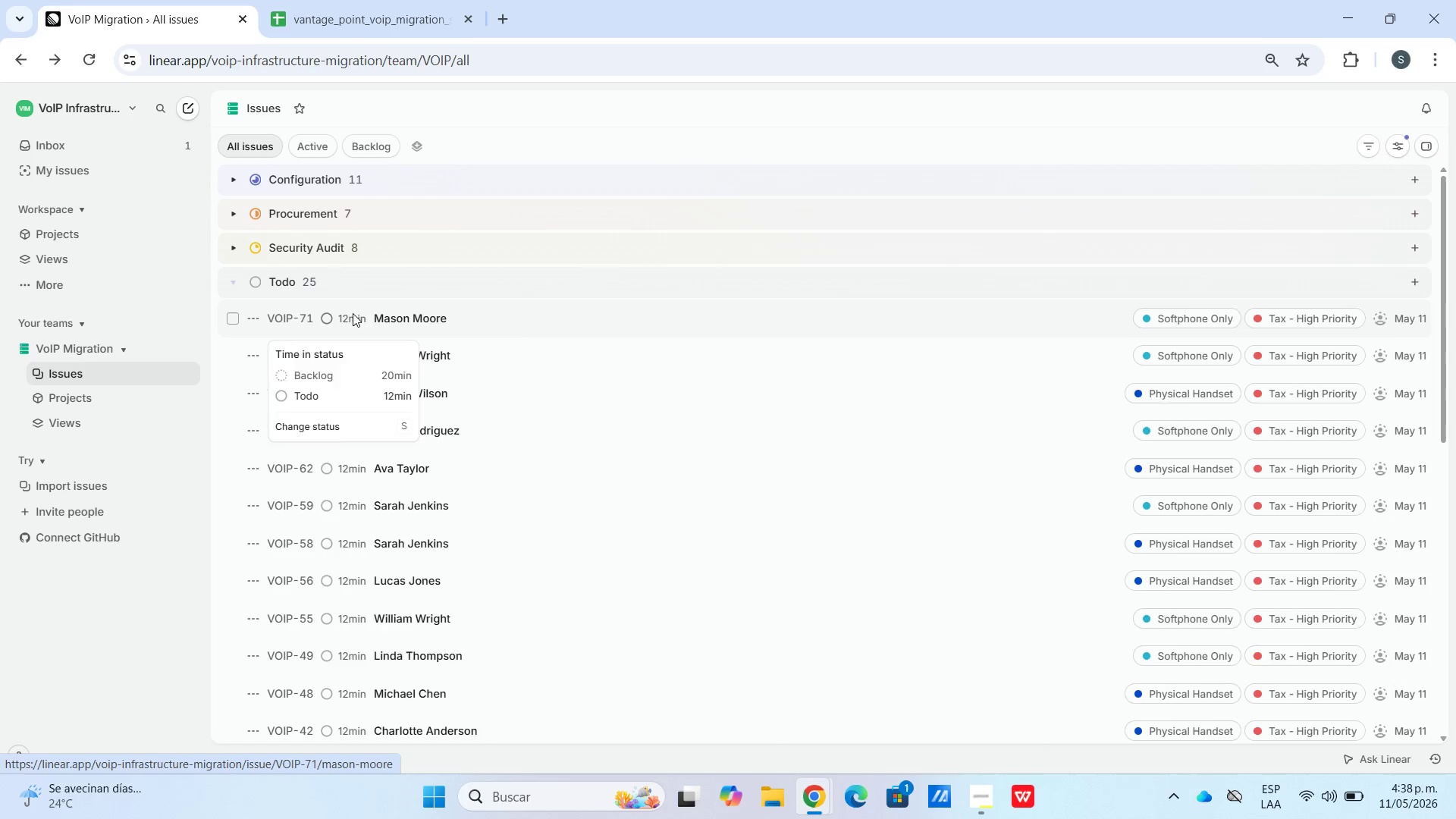 
double_click([352, 313])
 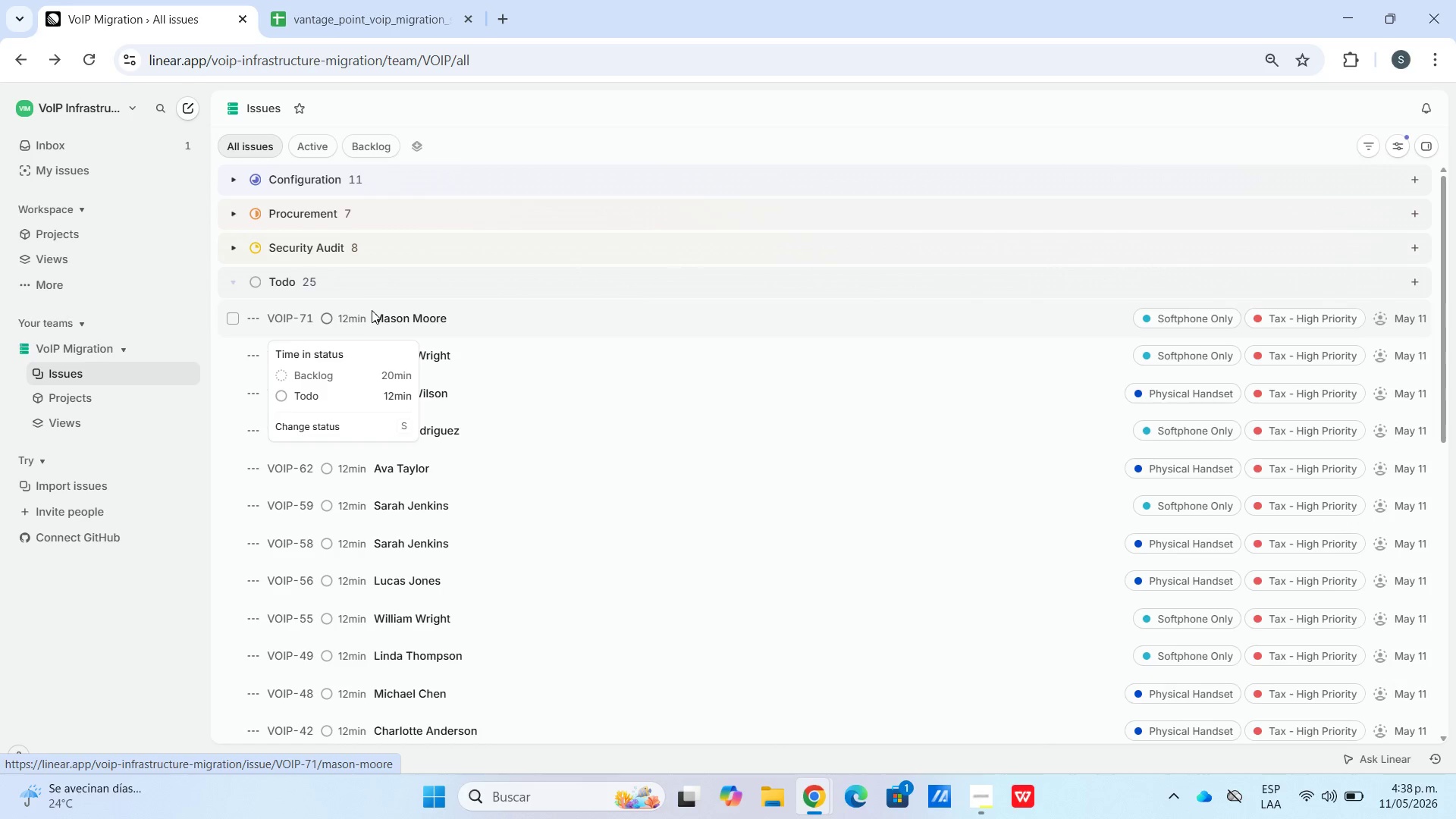 
left_click([425, 310])
 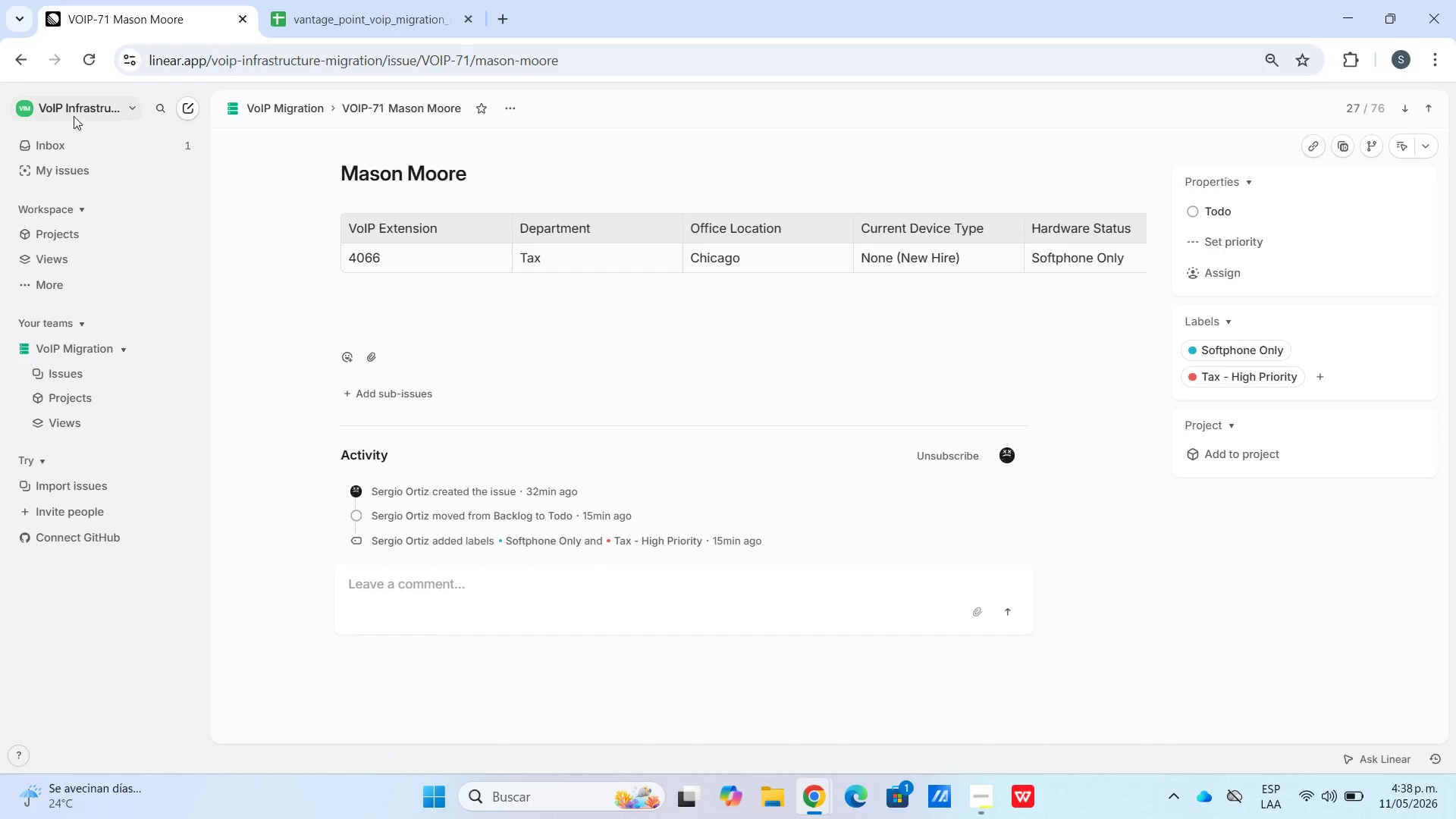 
left_click([27, 68])
 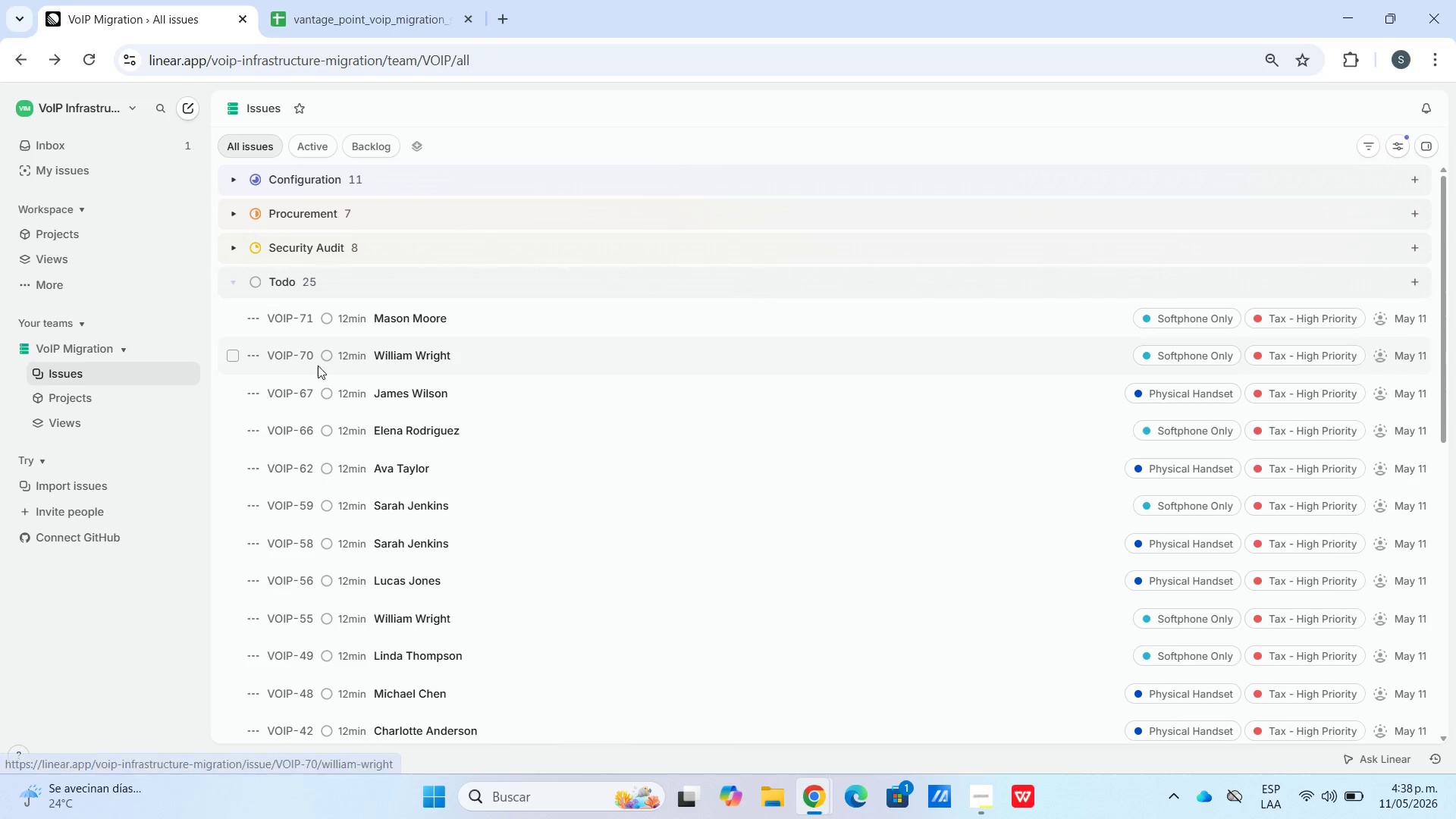 
double_click([387, 352])
 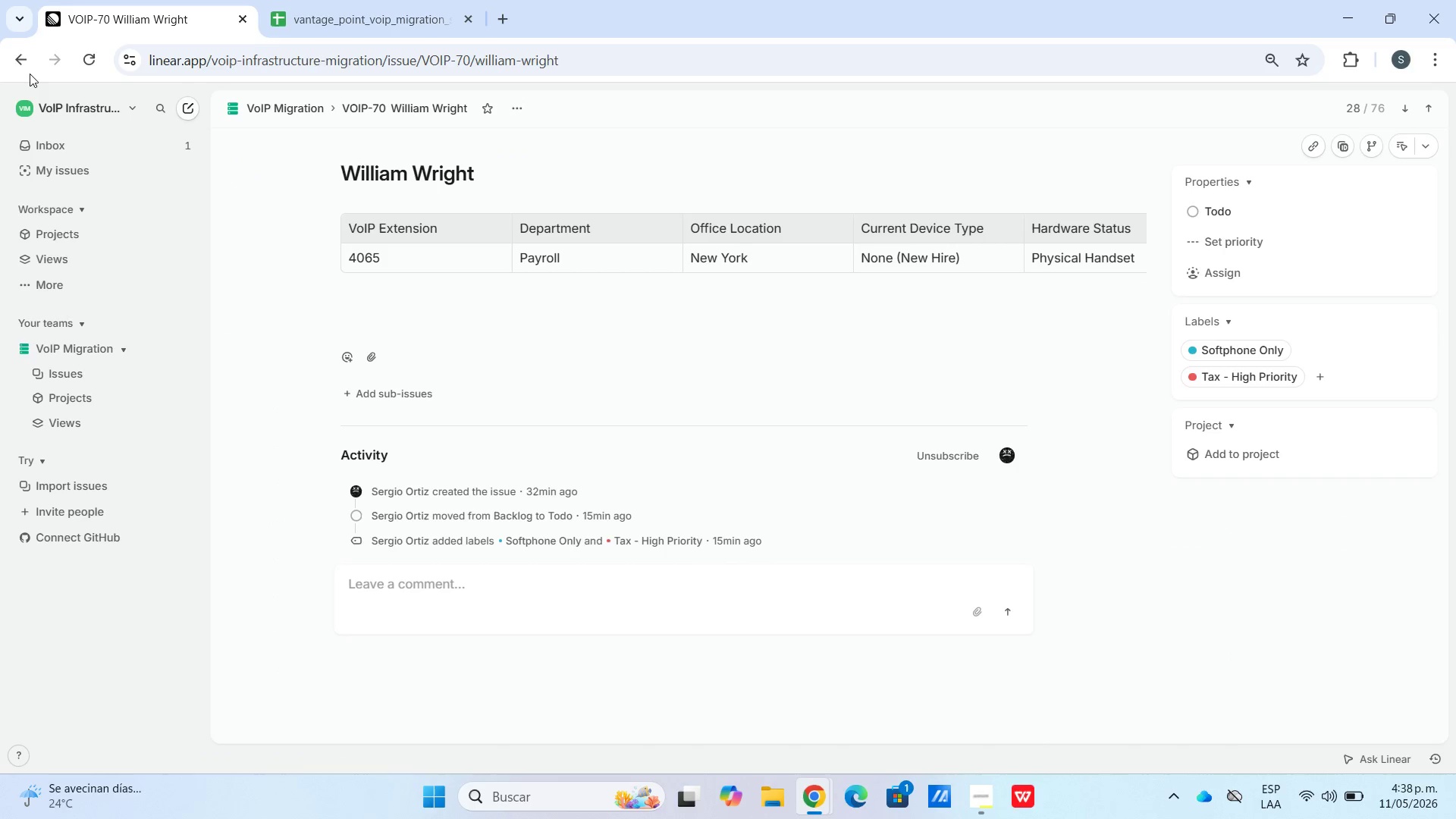 
left_click([20, 58])
 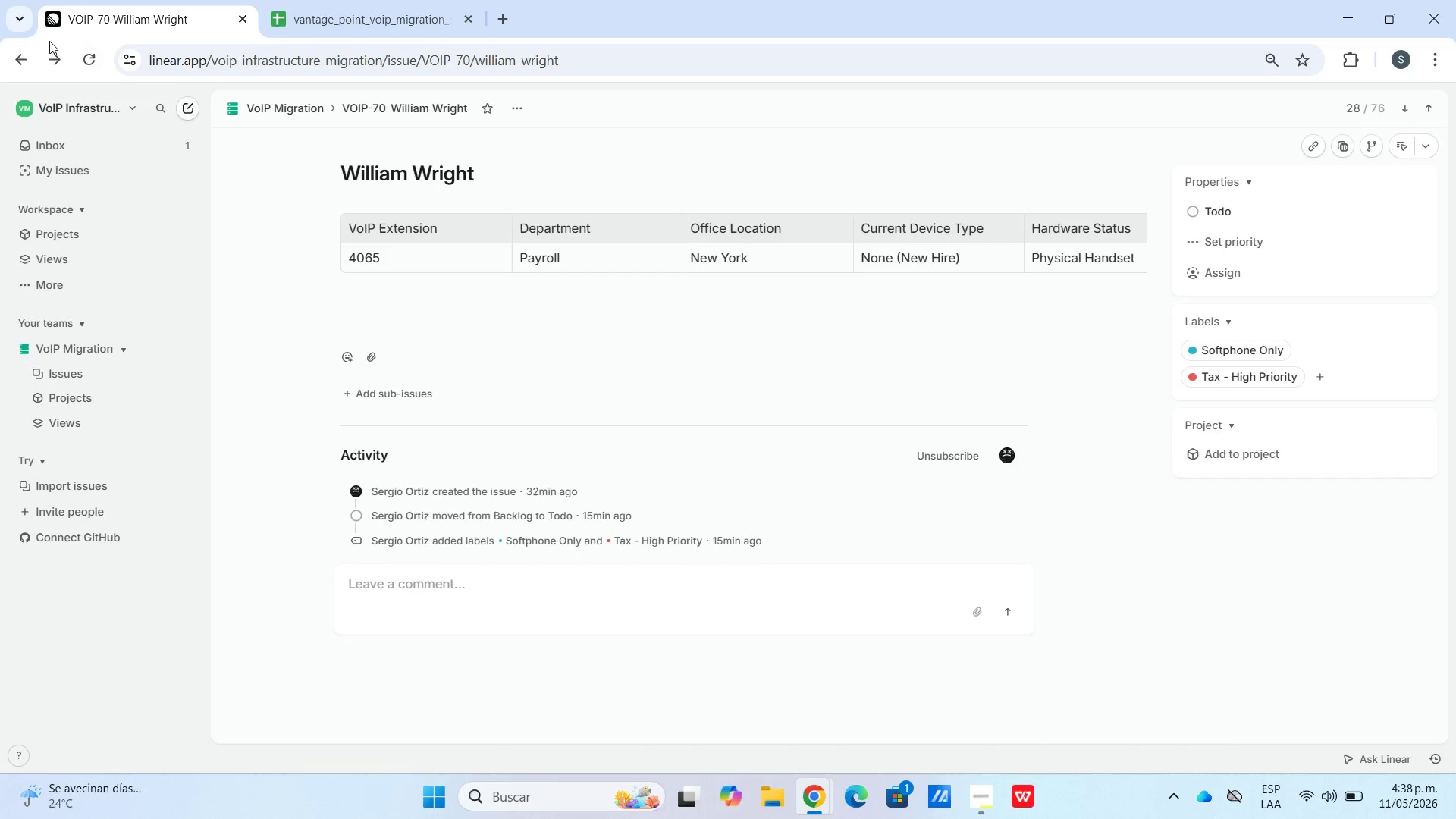 
left_click([21, 62])
 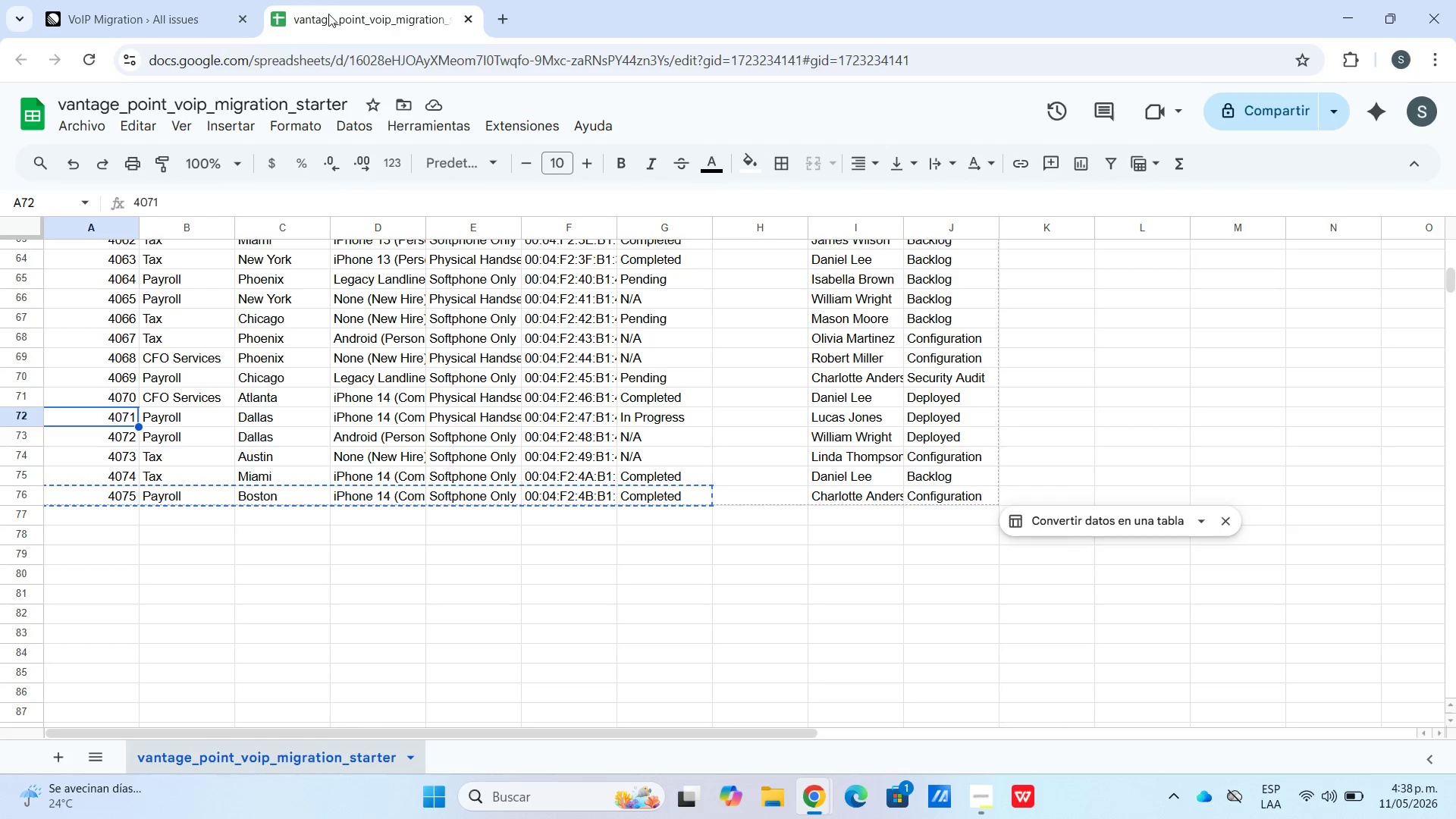 
wait(5.89)
 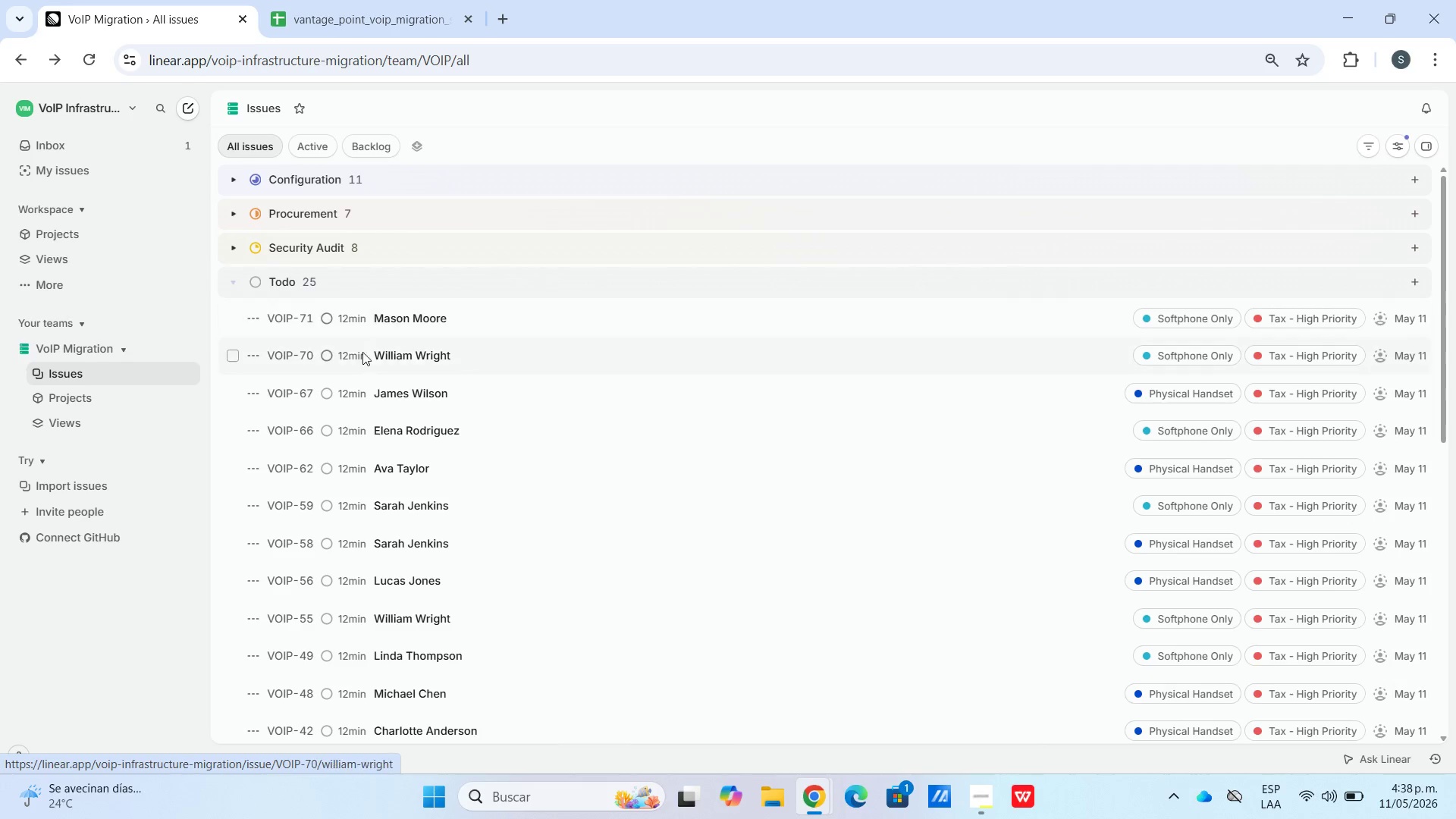 
scroll: coordinate [234, 412], scroll_direction: up, amount: 1.0
 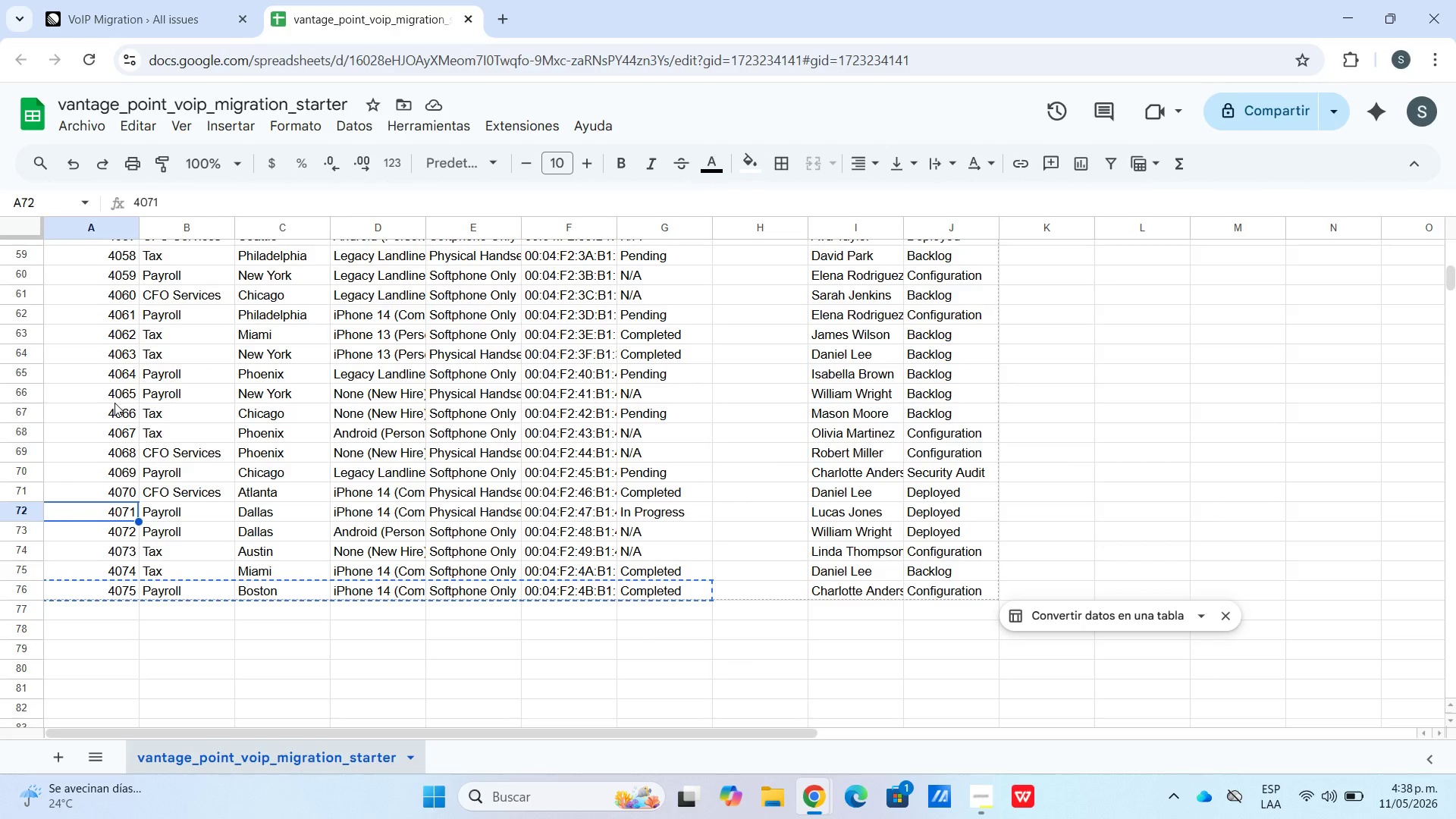 
left_click([124, 414])
 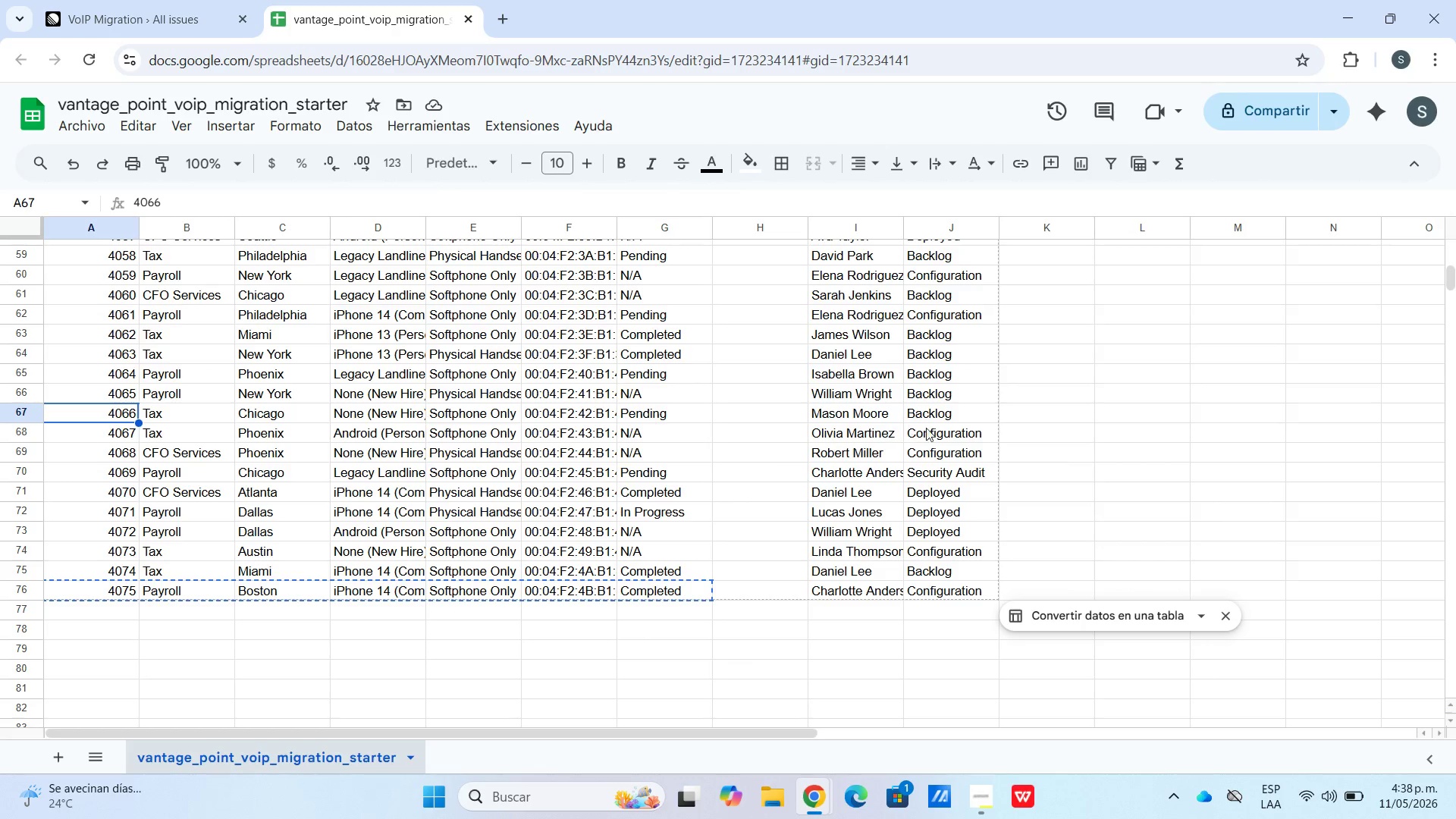 
left_click([941, 429])
 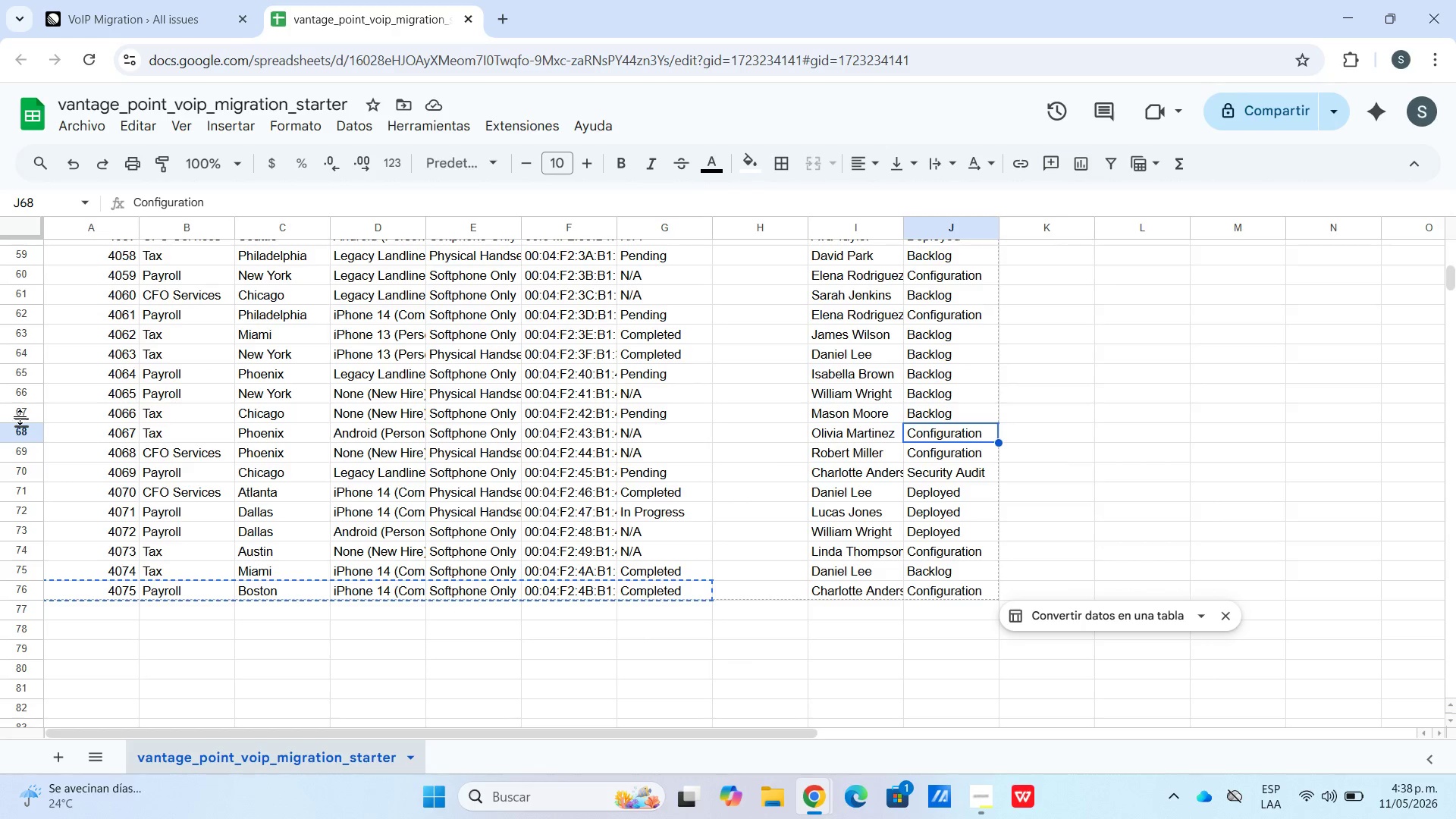 
left_click([11, 409])
 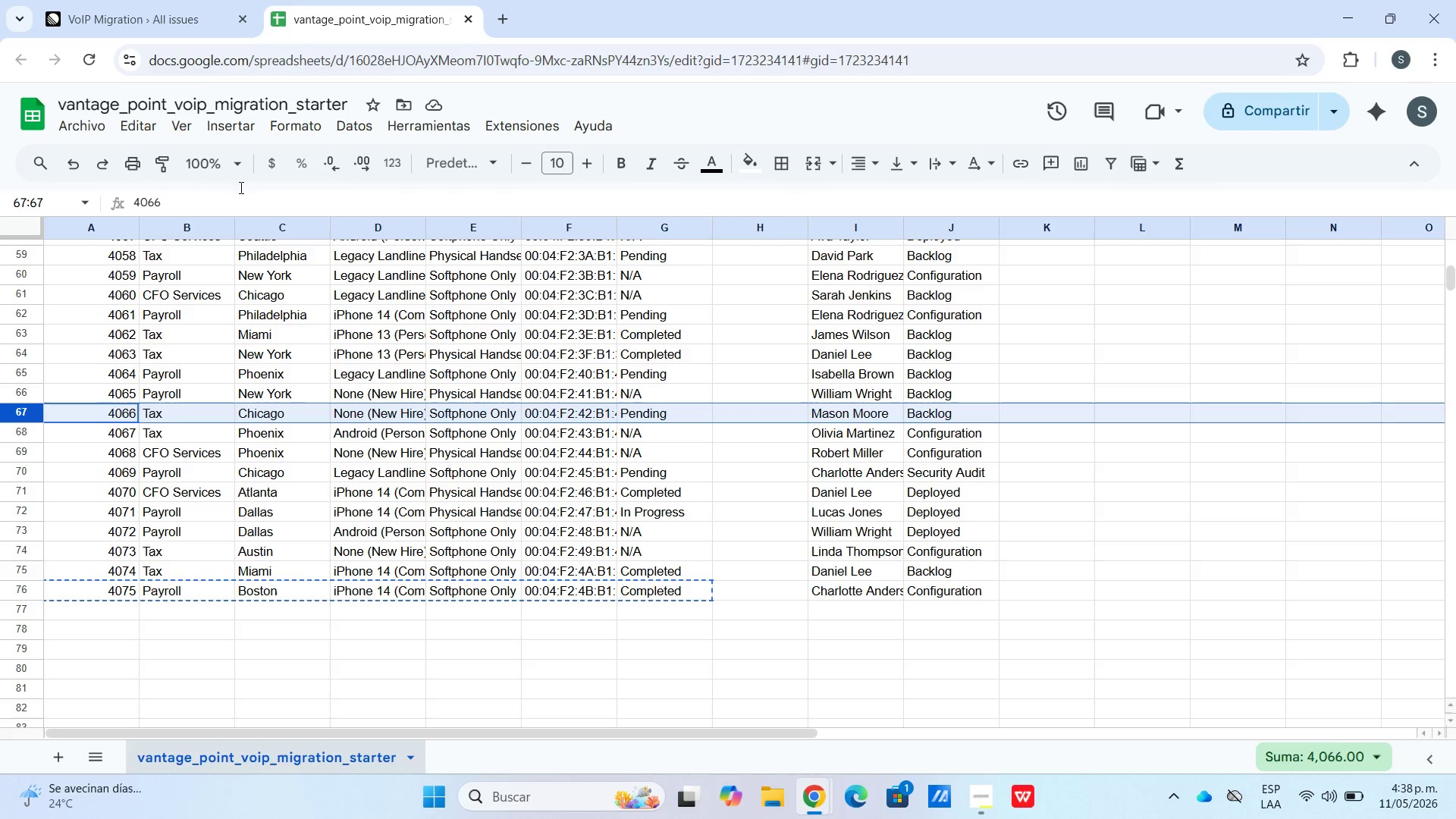 
left_click([191, 0])
 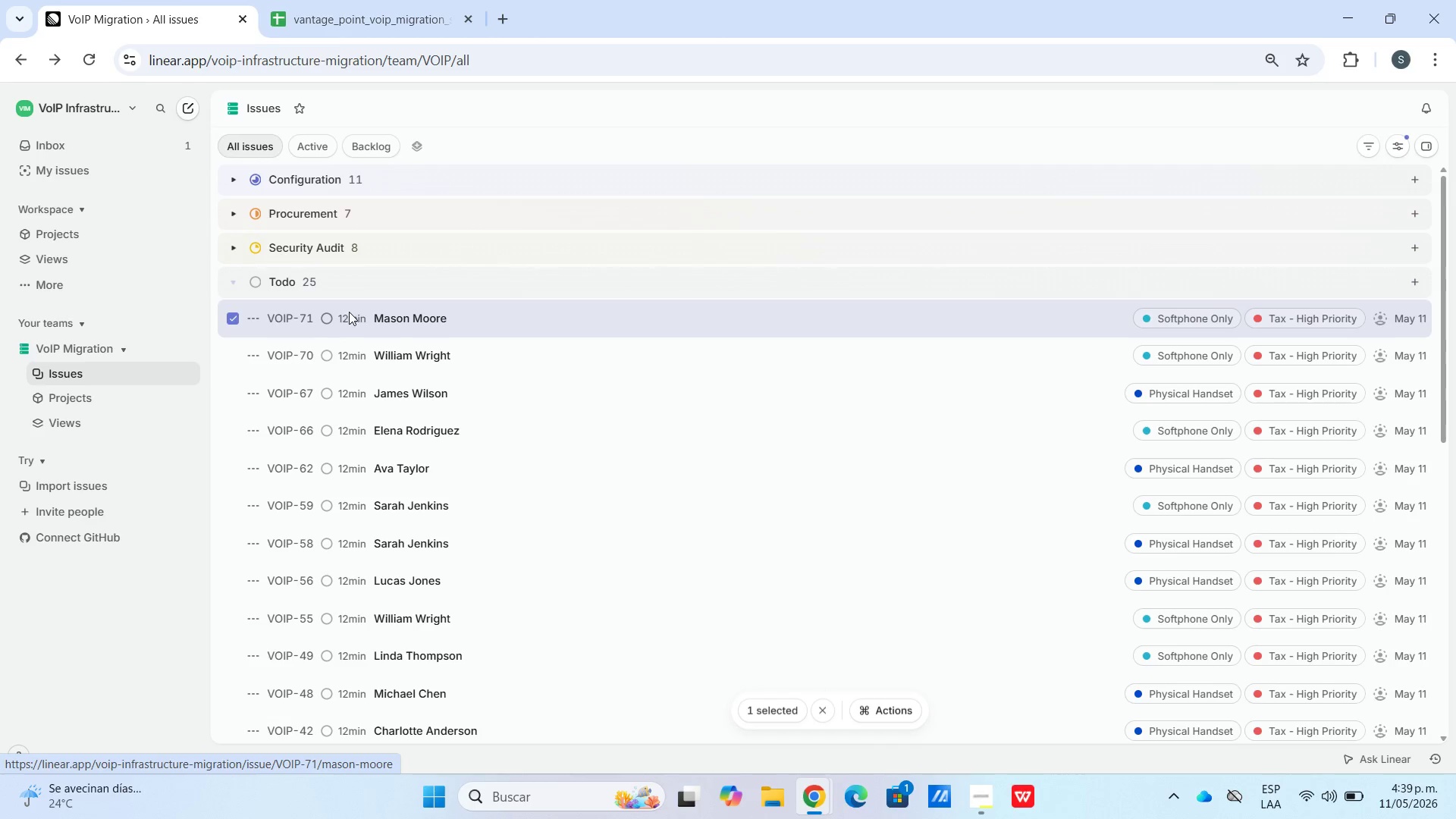 
left_click([356, 0])
 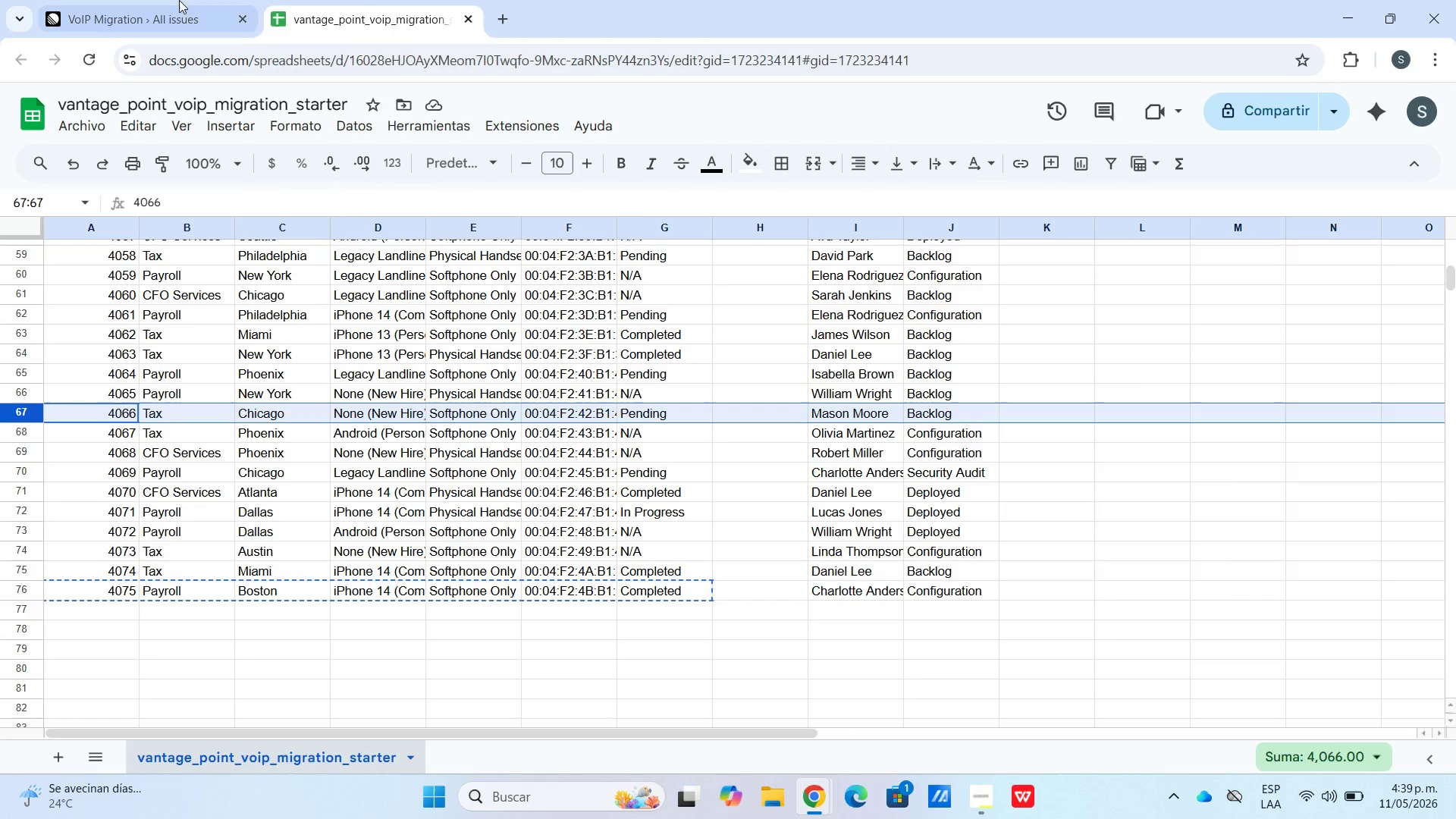 
left_click([141, 0])
 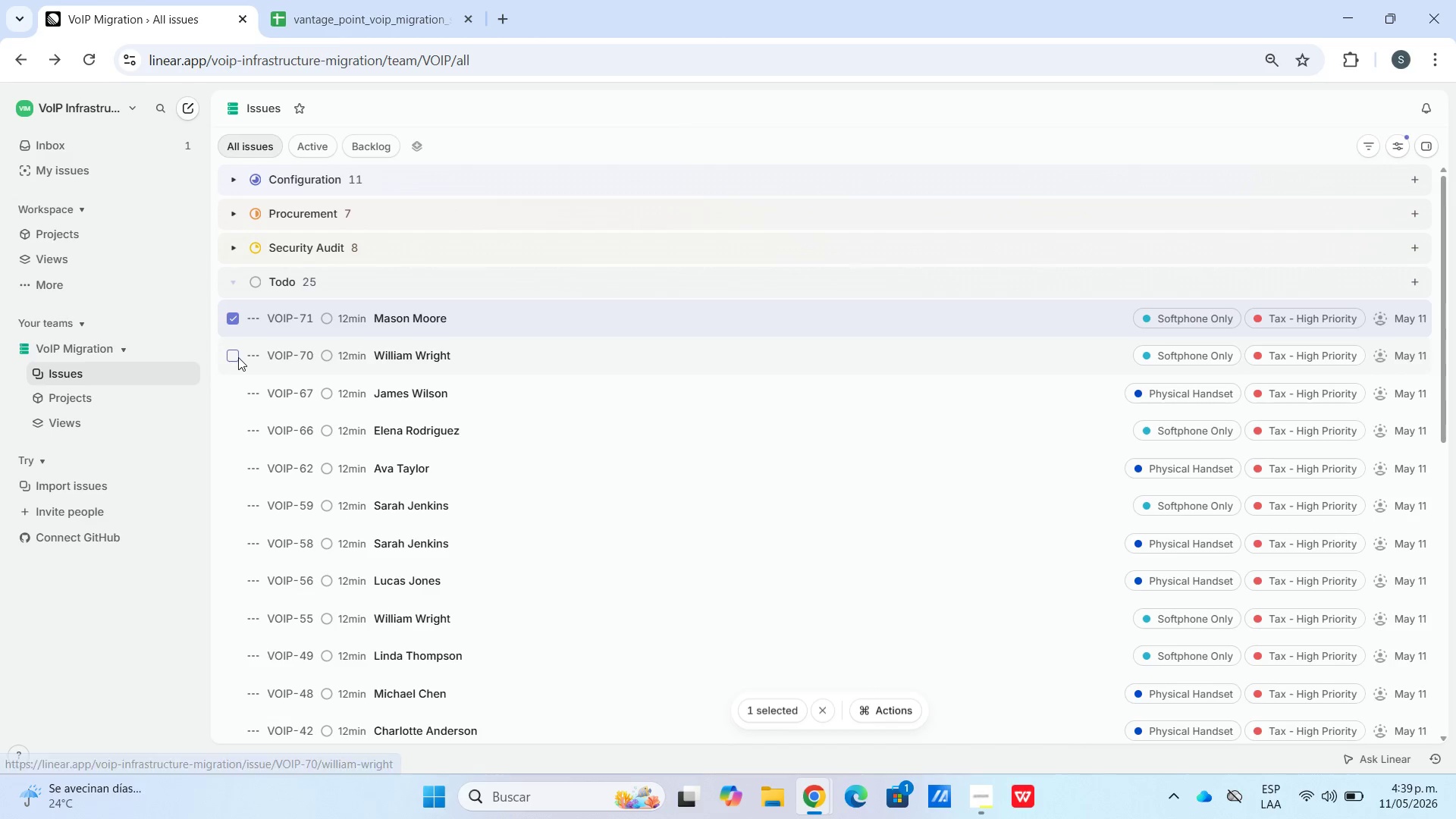 
left_click([238, 357])
 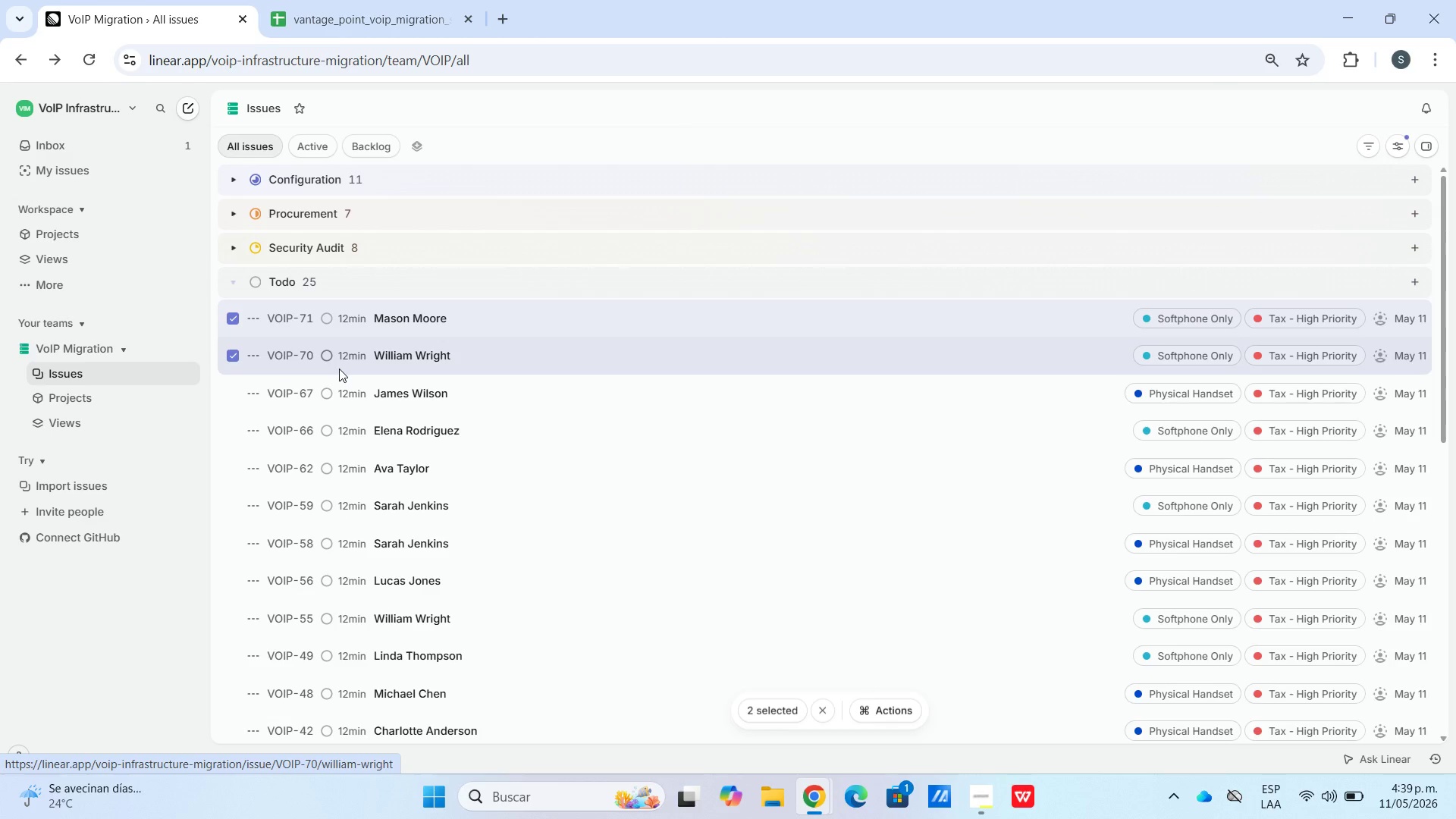 
right_click([294, 366])
 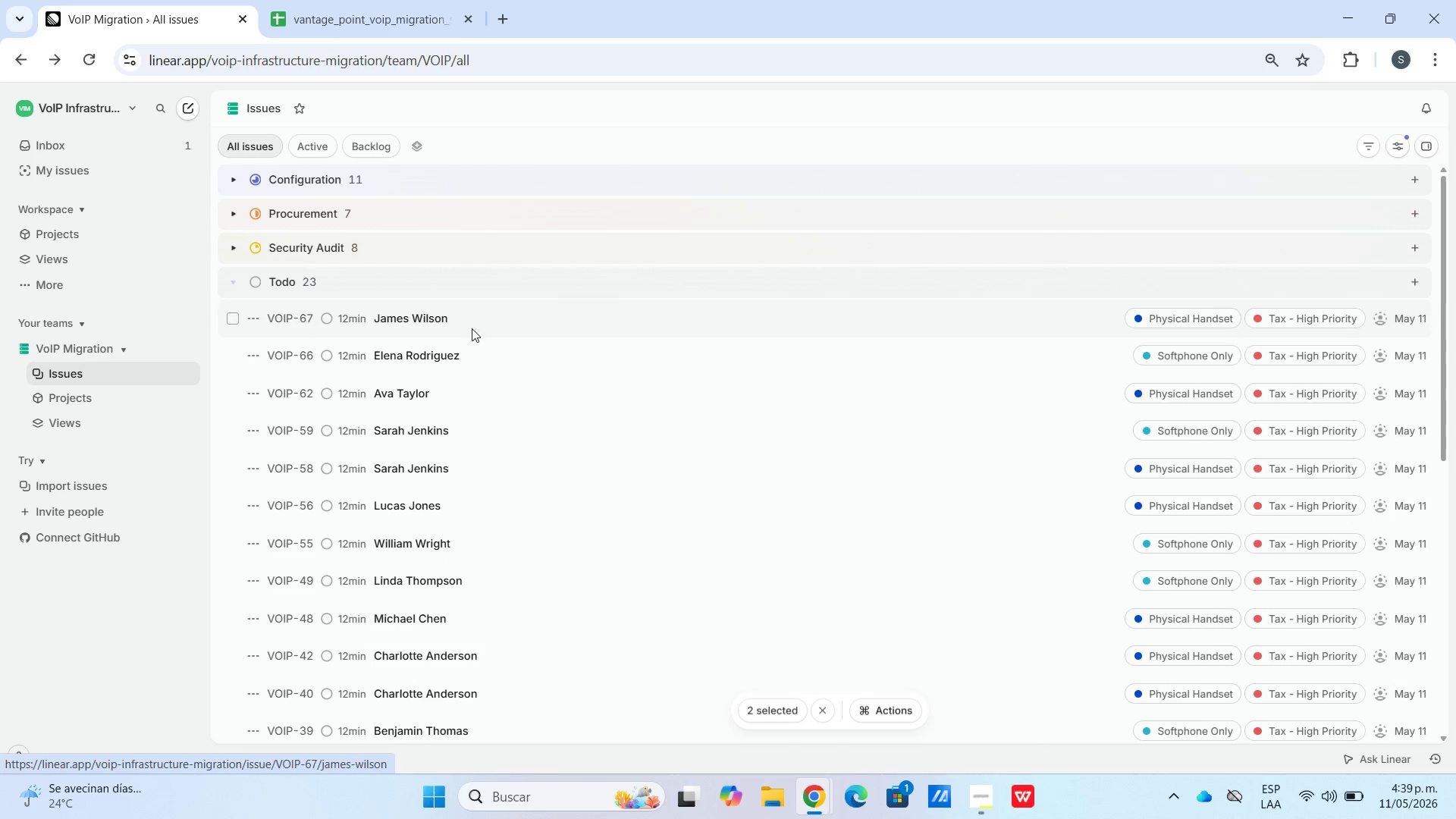 
left_click([325, 0])
 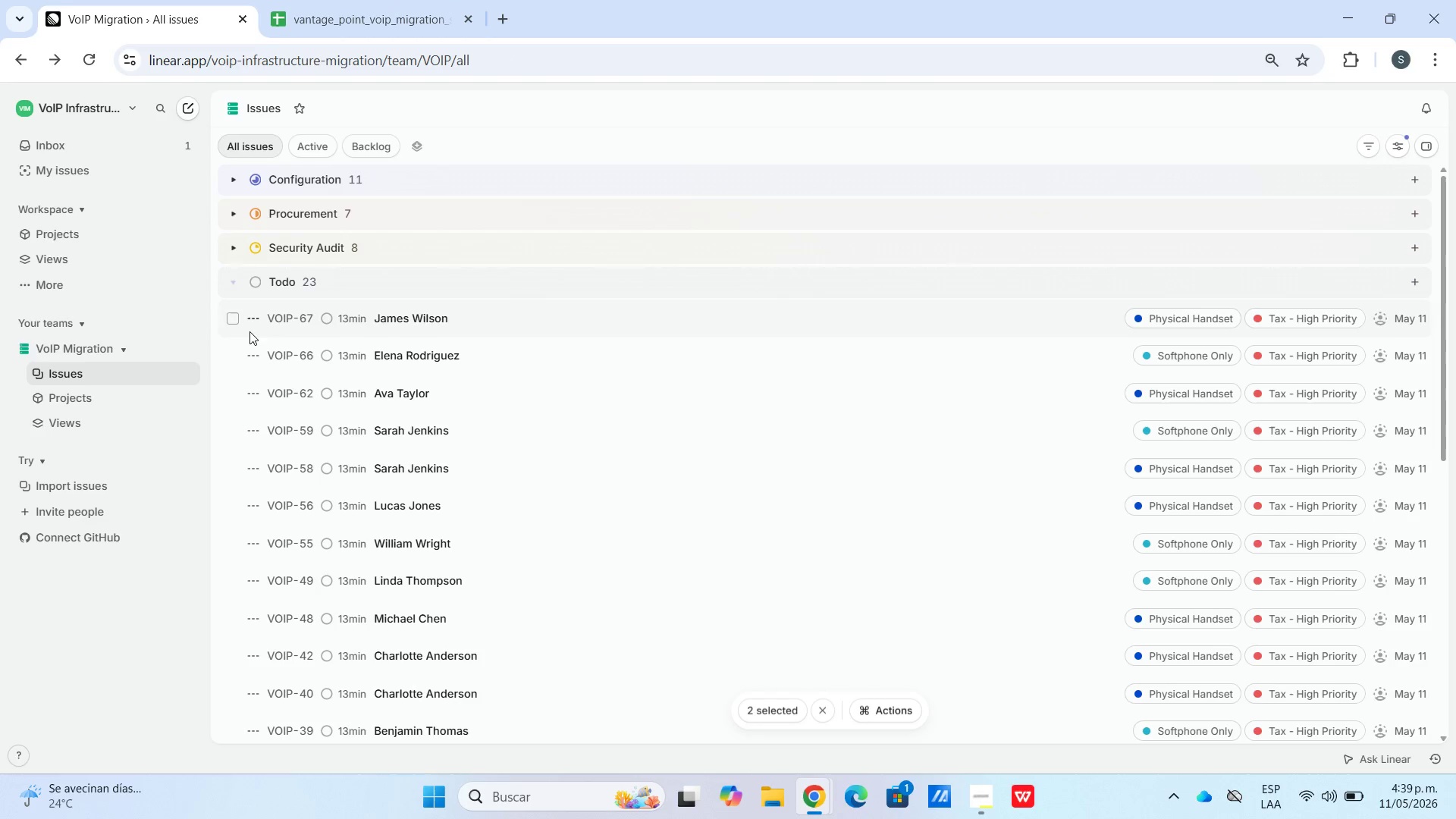 
left_click([231, 323])
 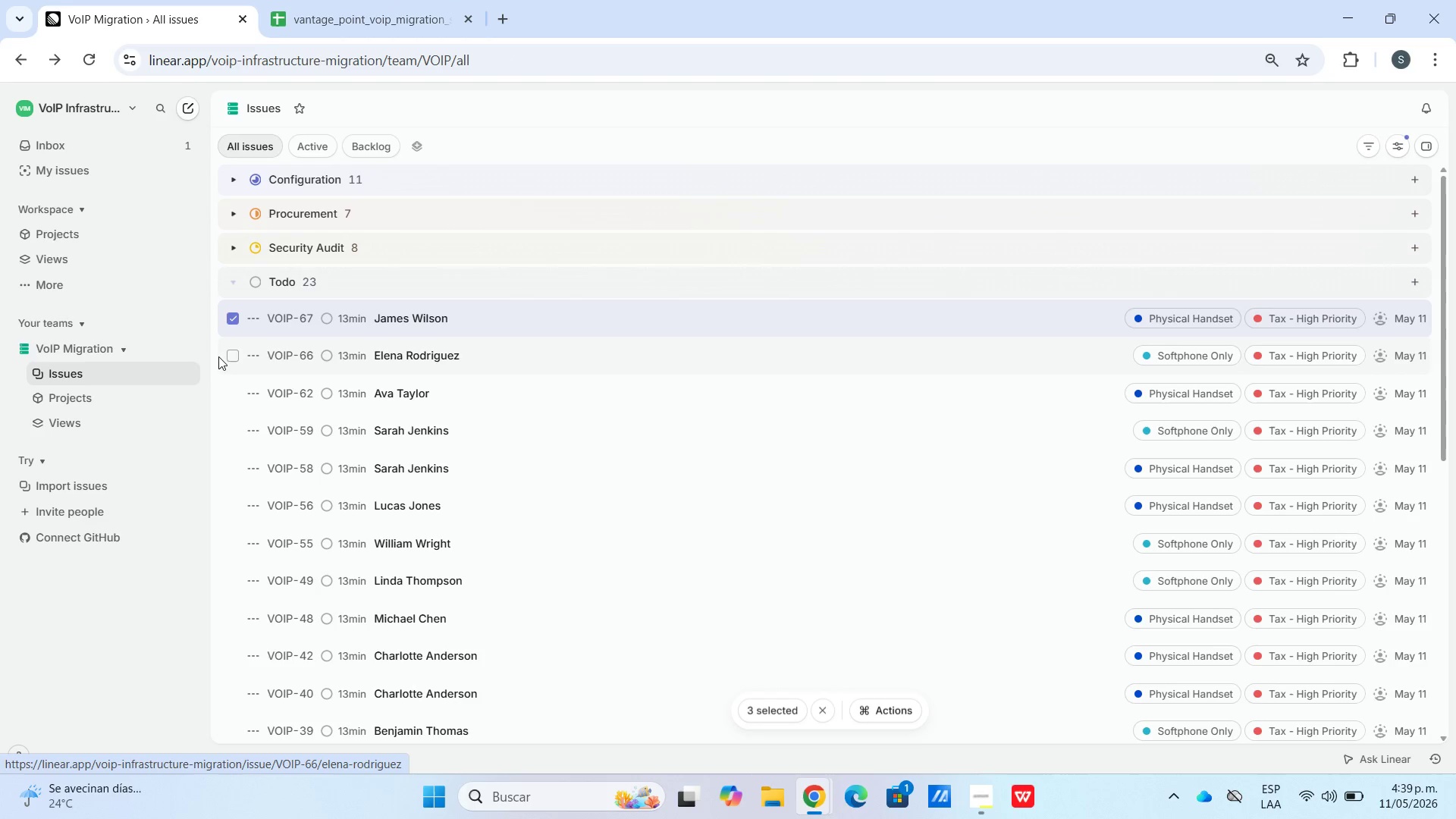 
left_click([228, 356])
 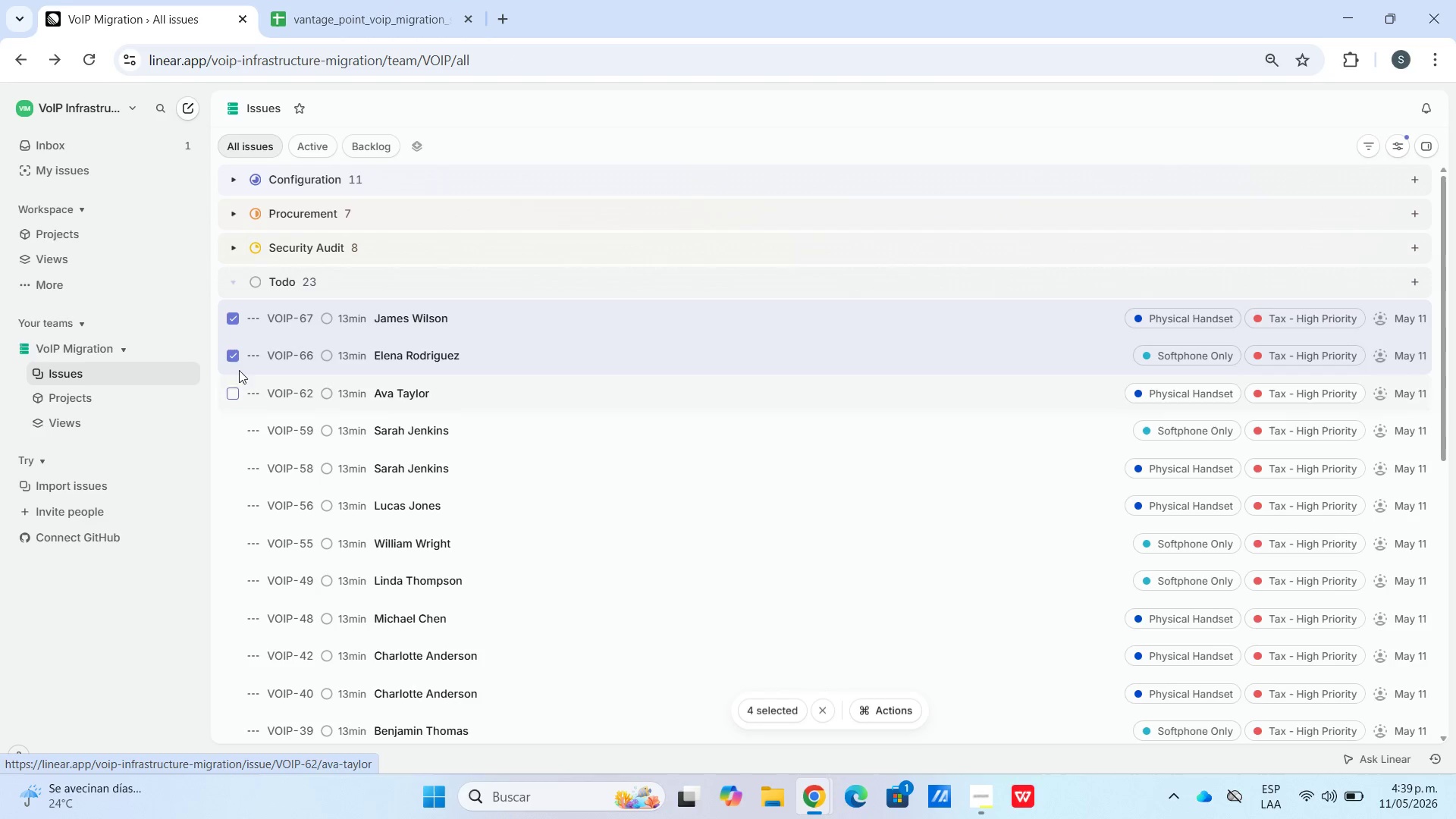 
right_click([265, 339])
 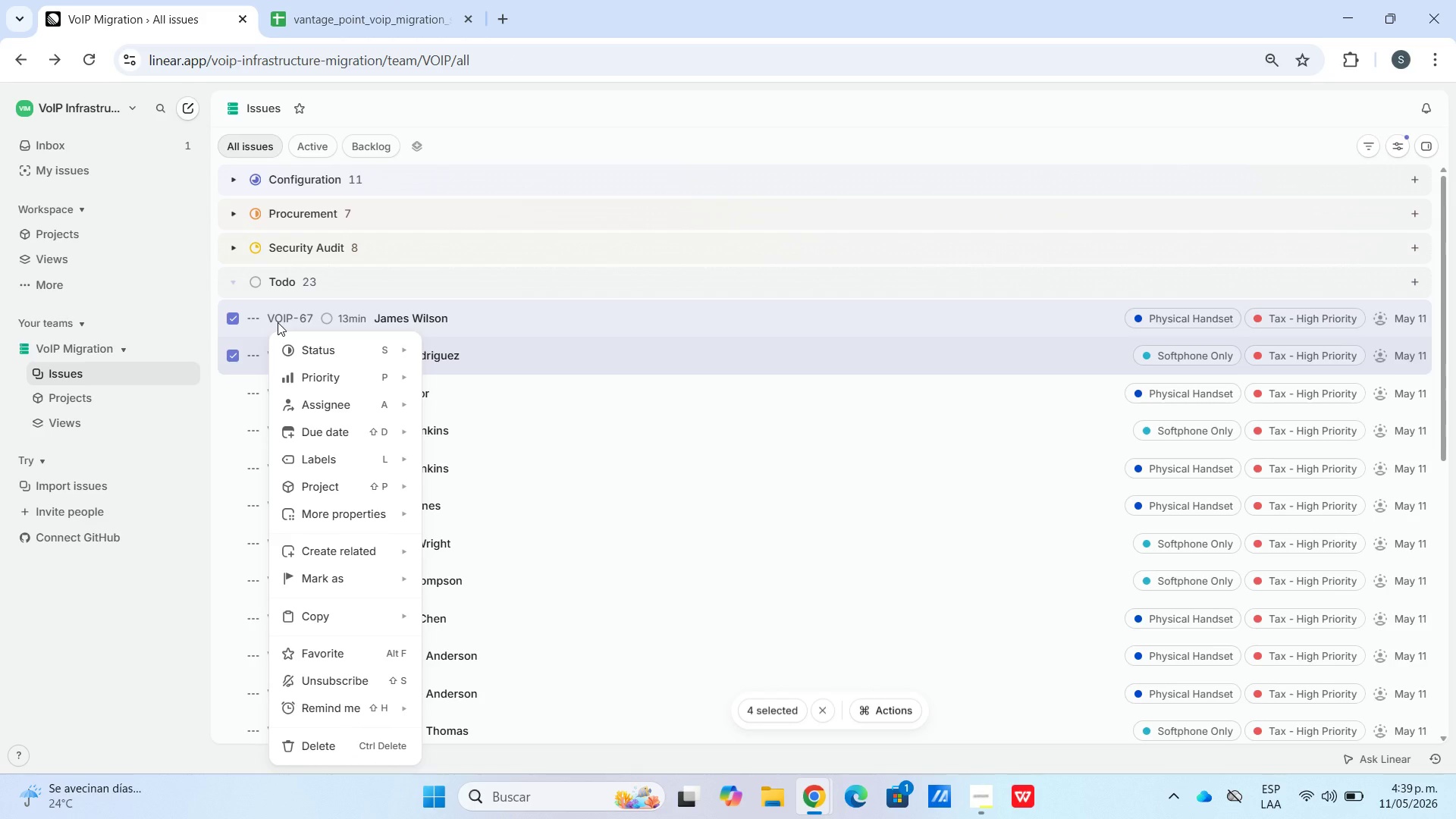 
left_click([276, 315])
 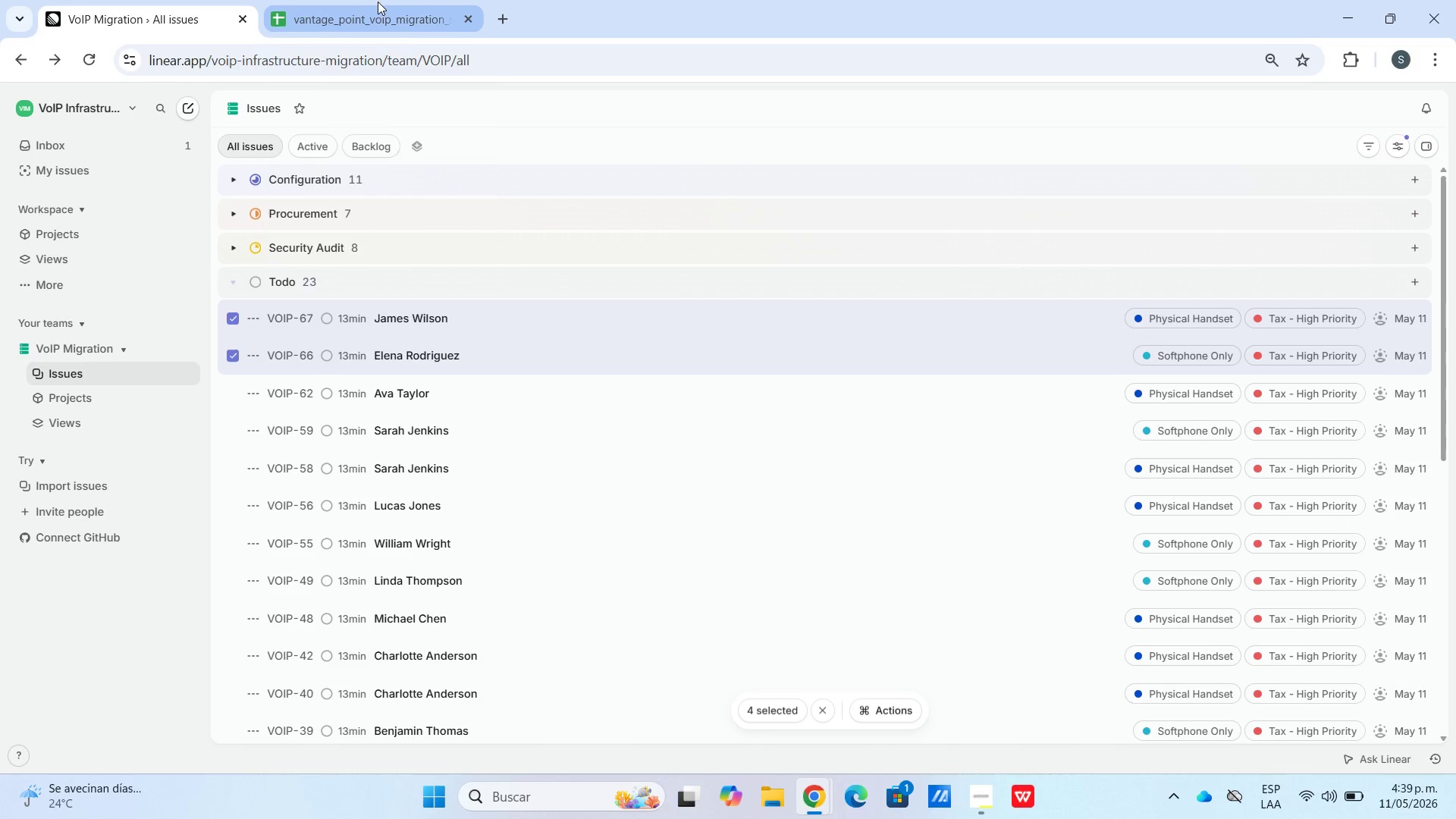 
left_click([373, 2])
 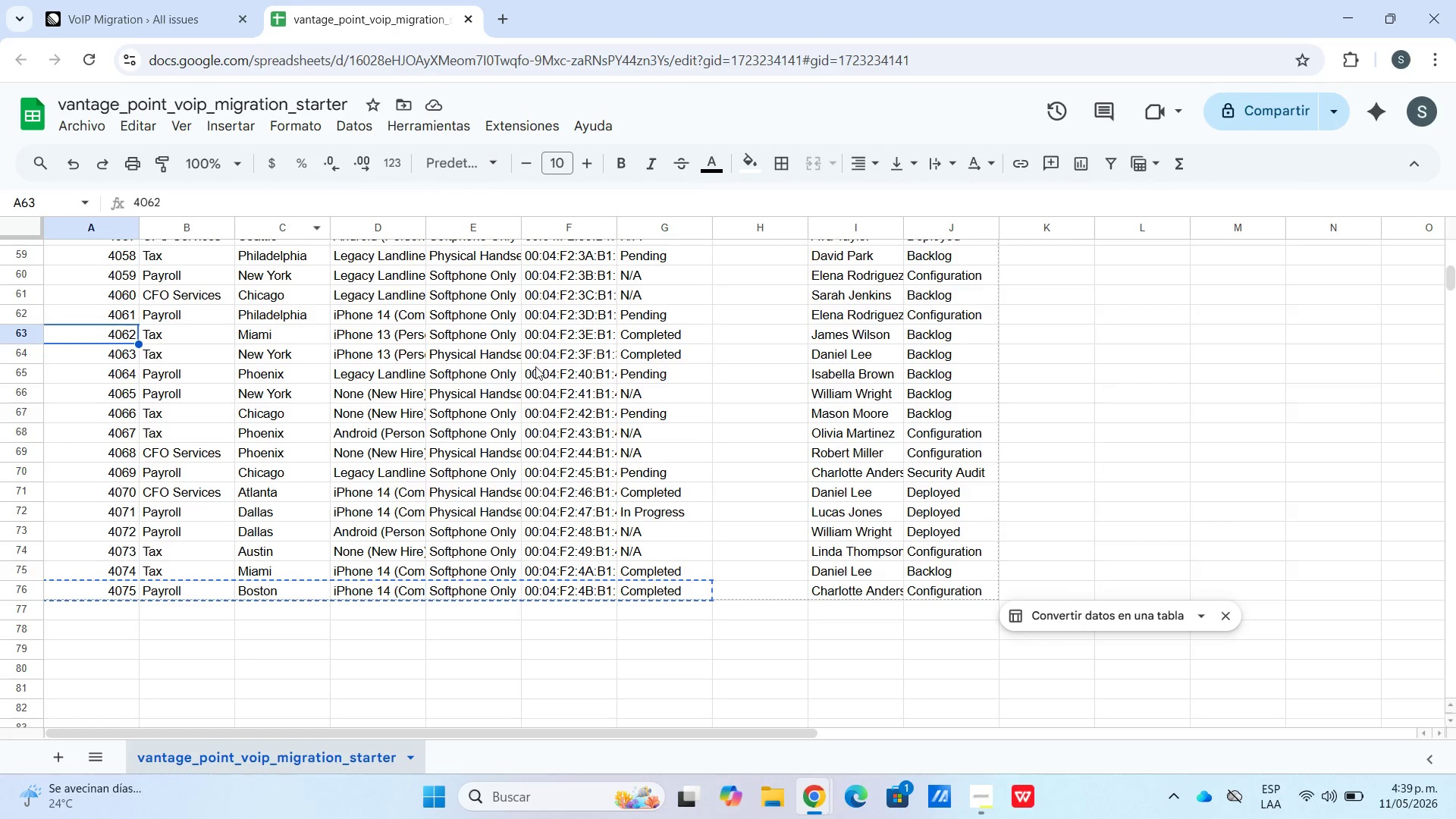 
left_click([27, 340])
 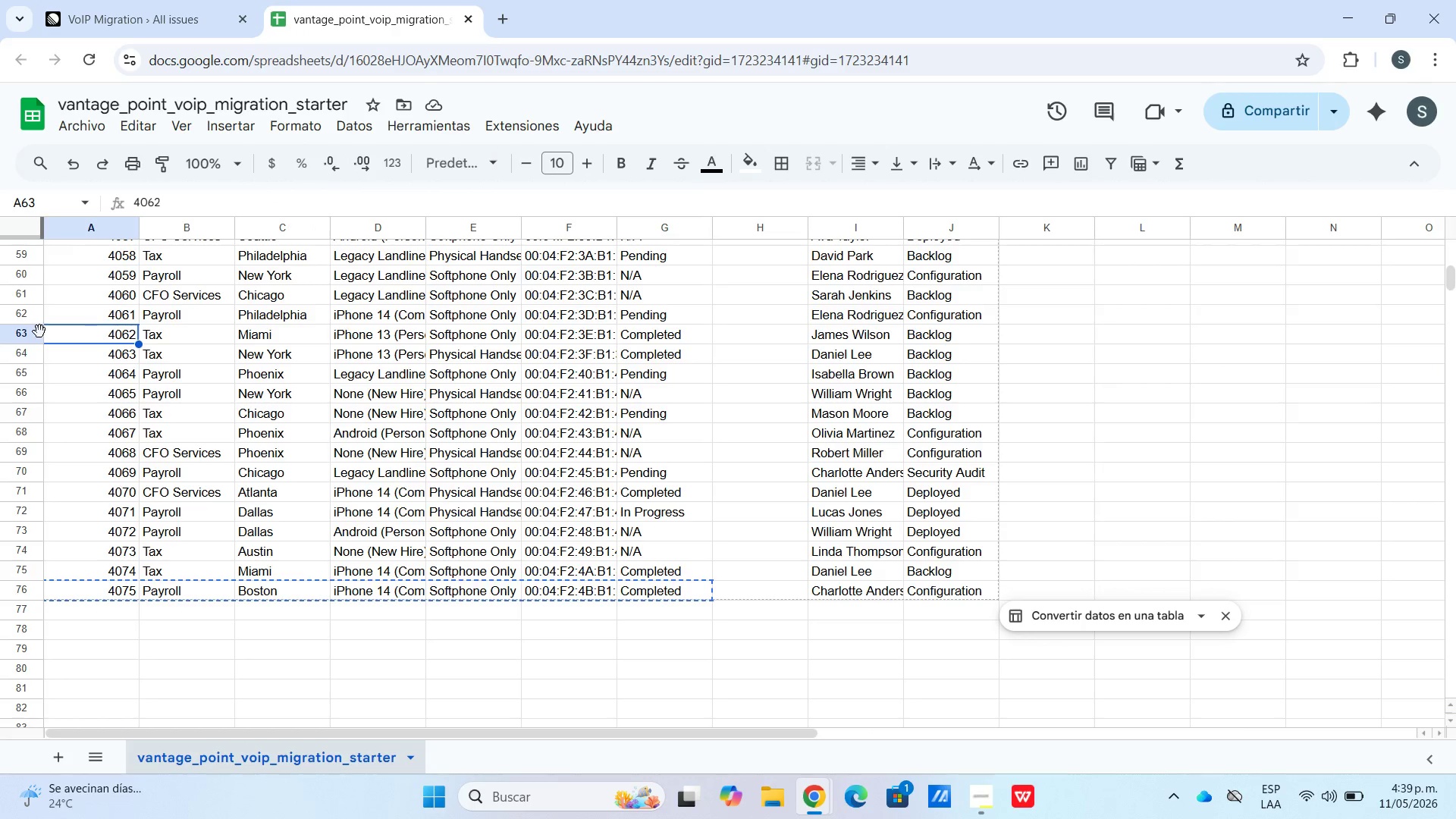 
left_click([15, 326])
 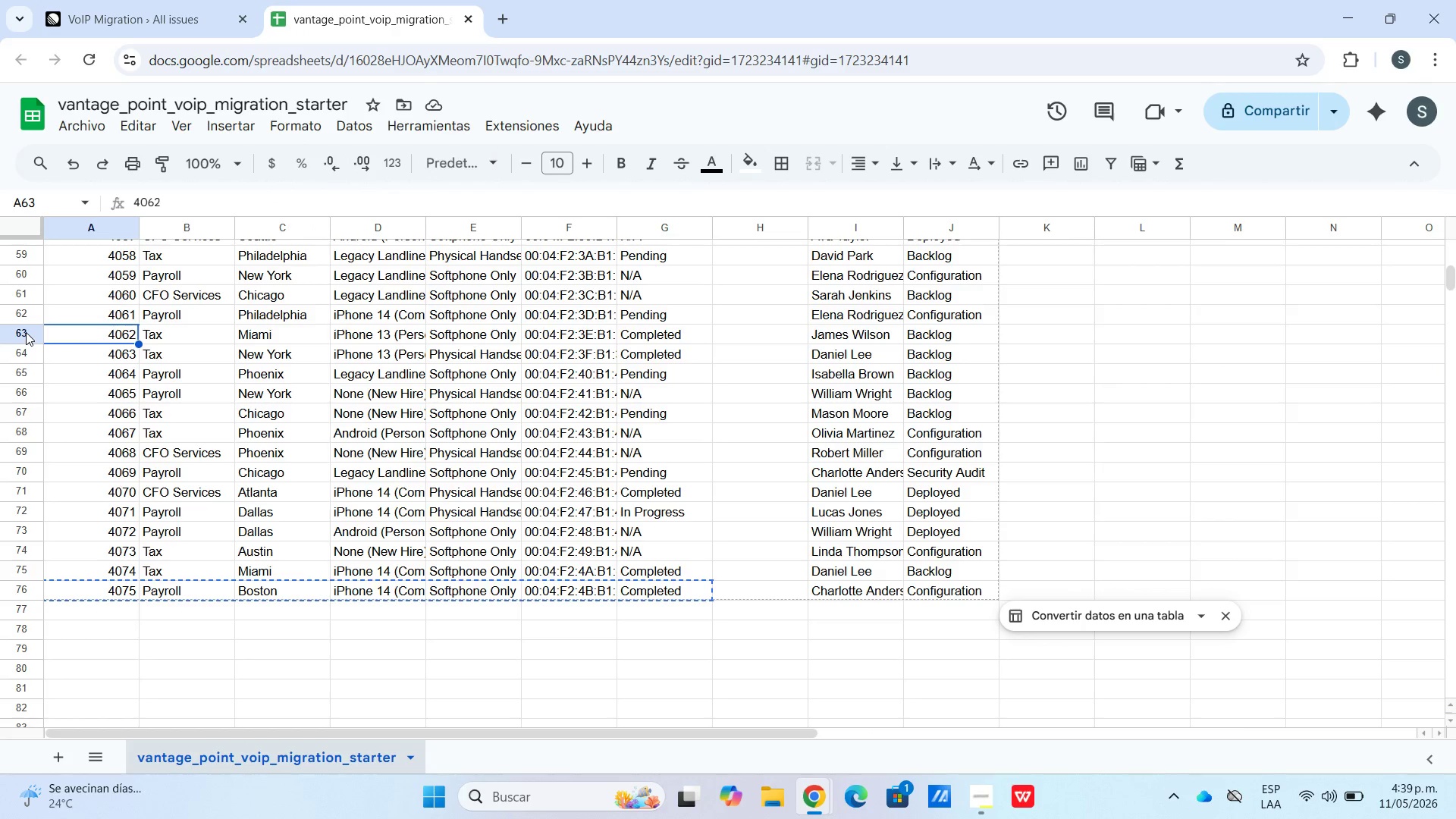 
left_click([20, 333])
 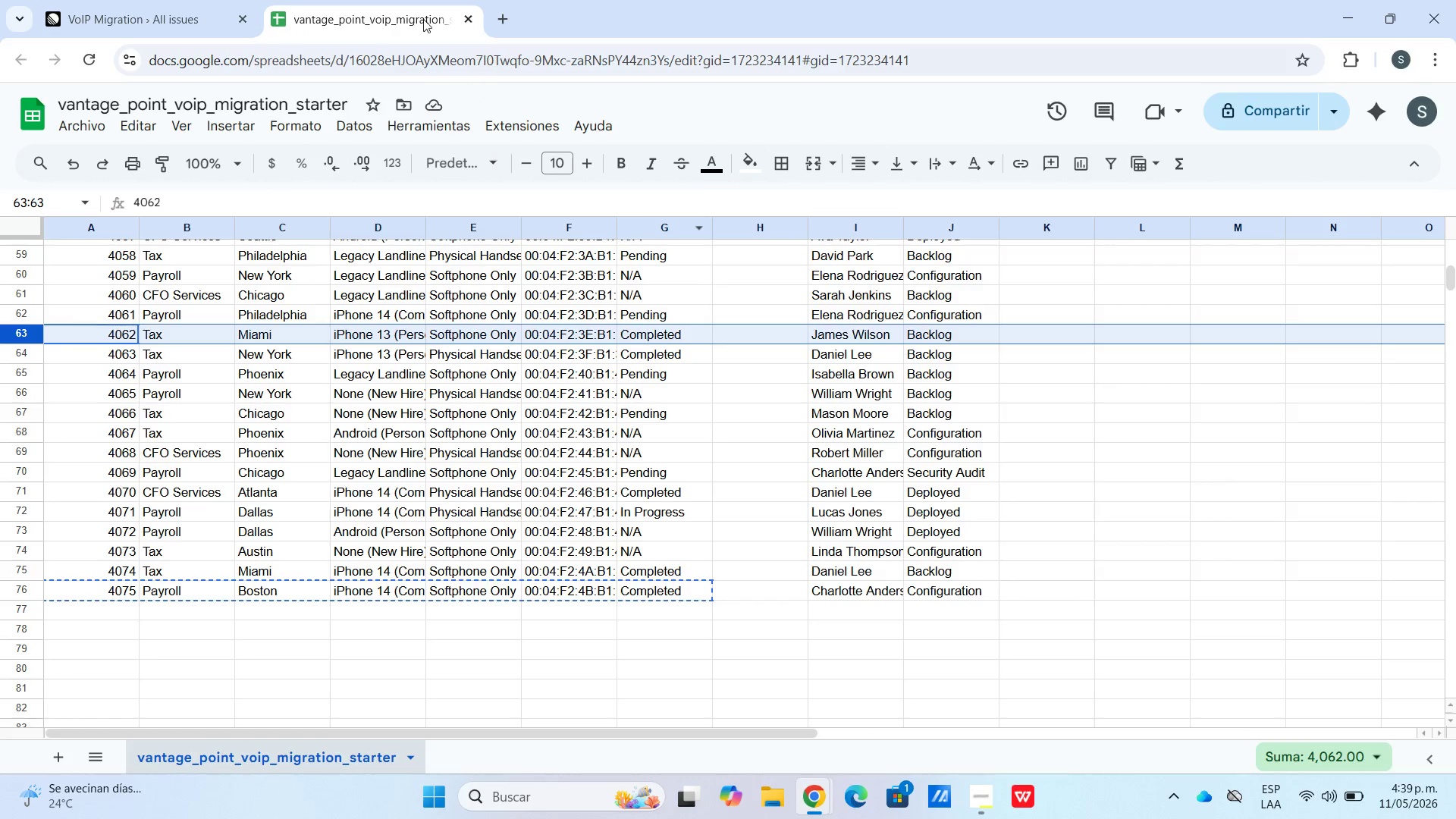 
left_click([156, 14])
 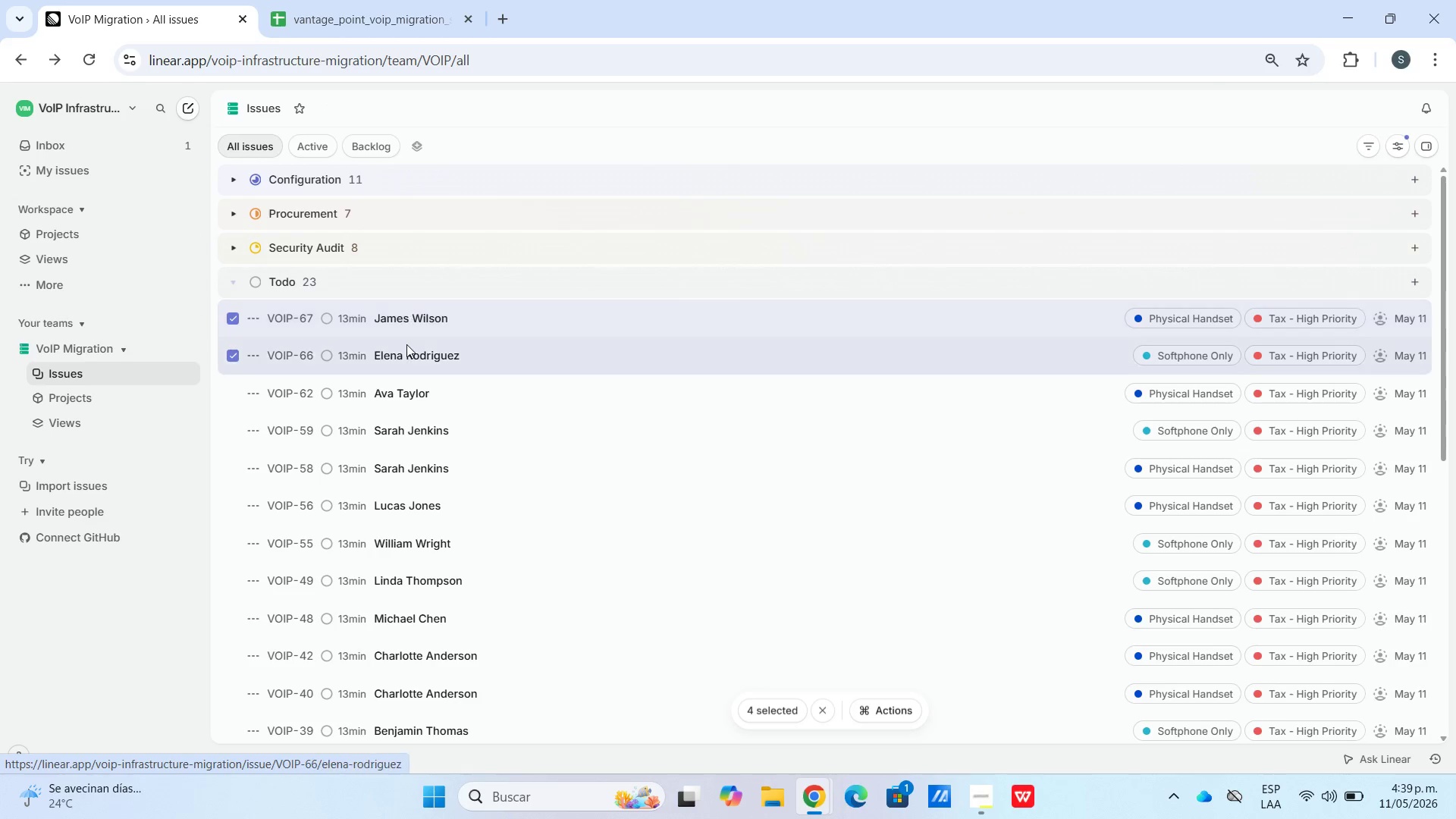 
left_click([381, 3])
 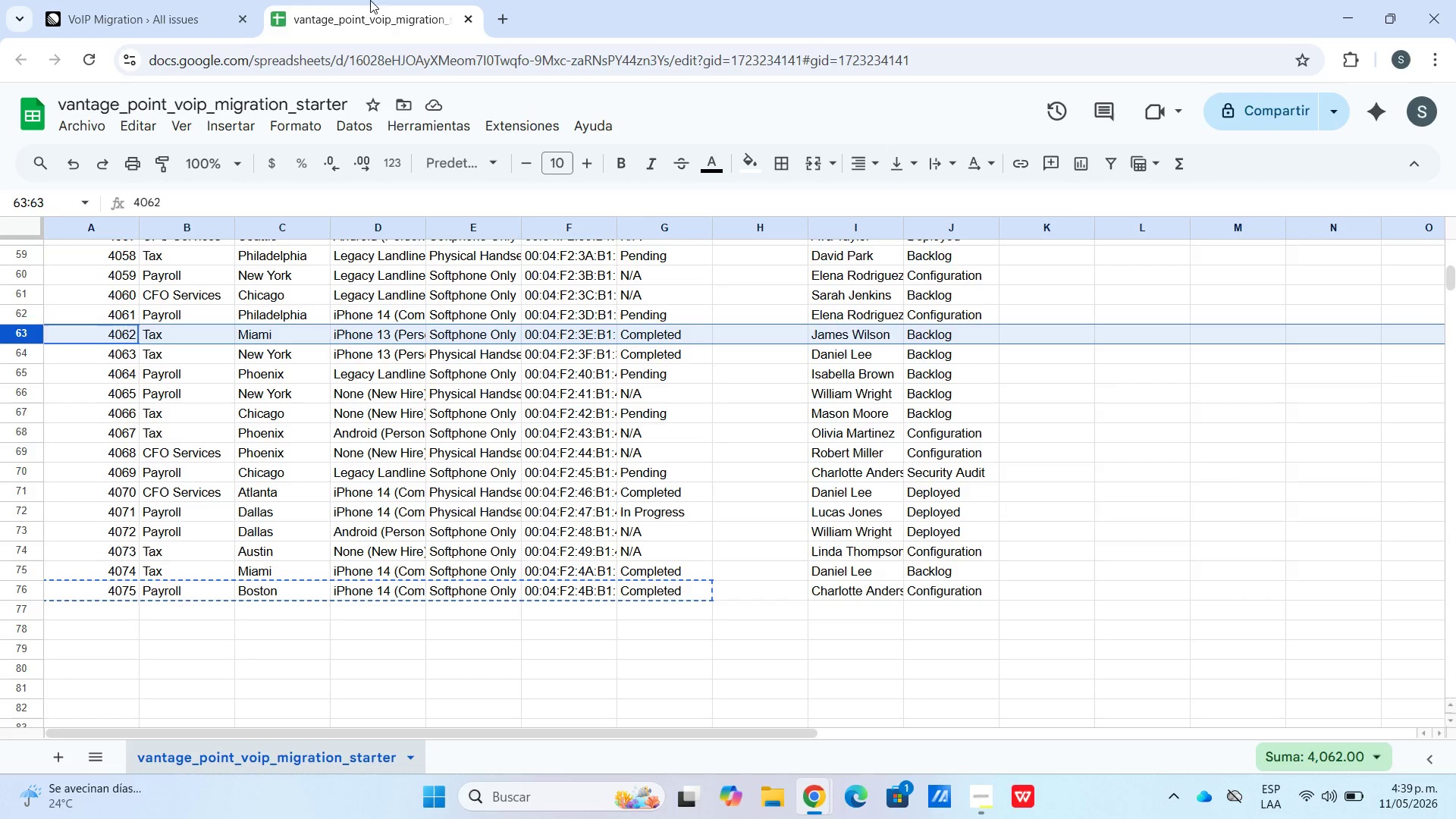 
mouse_move([173, 17])
 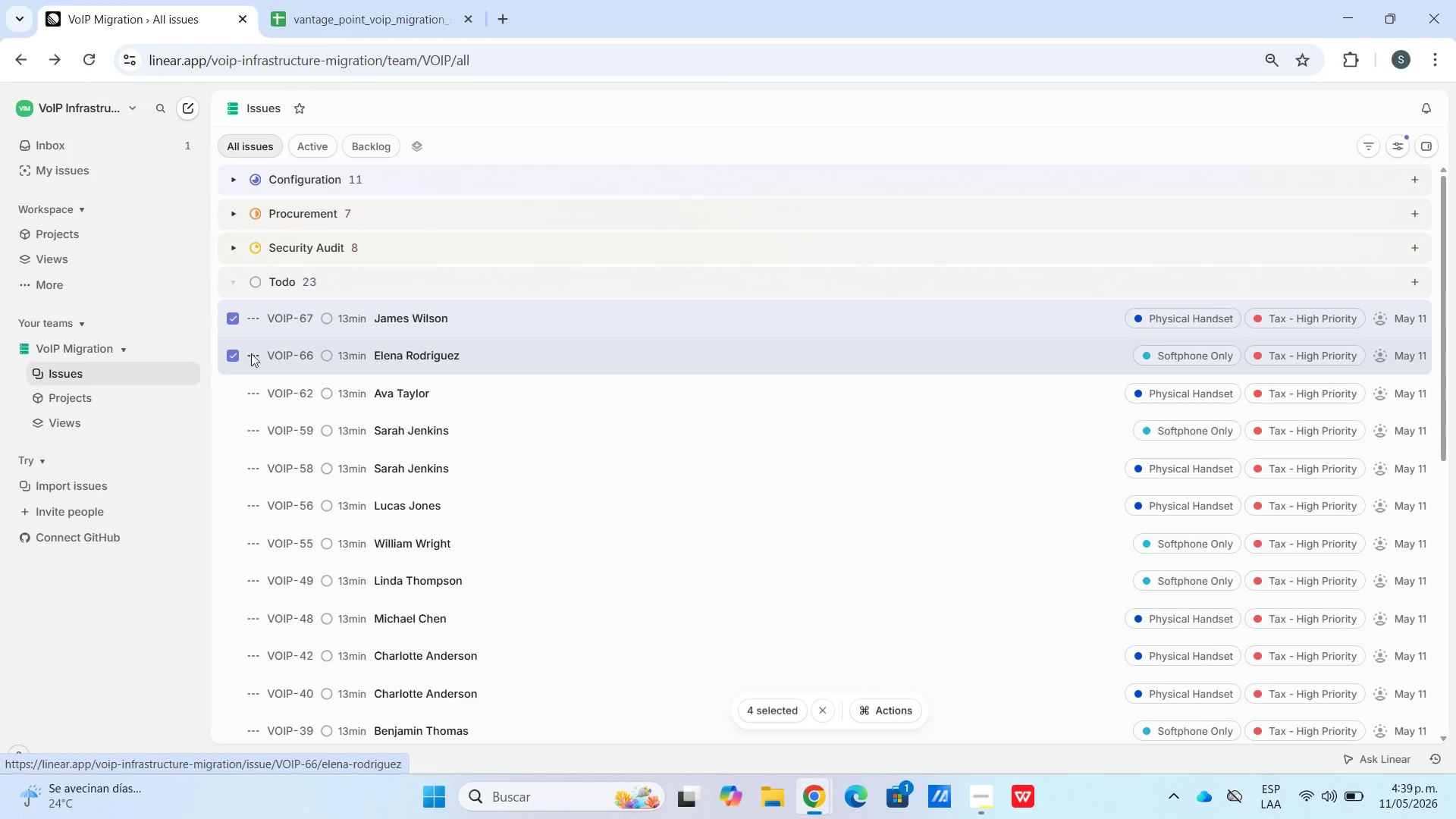 
left_click([234, 353])
 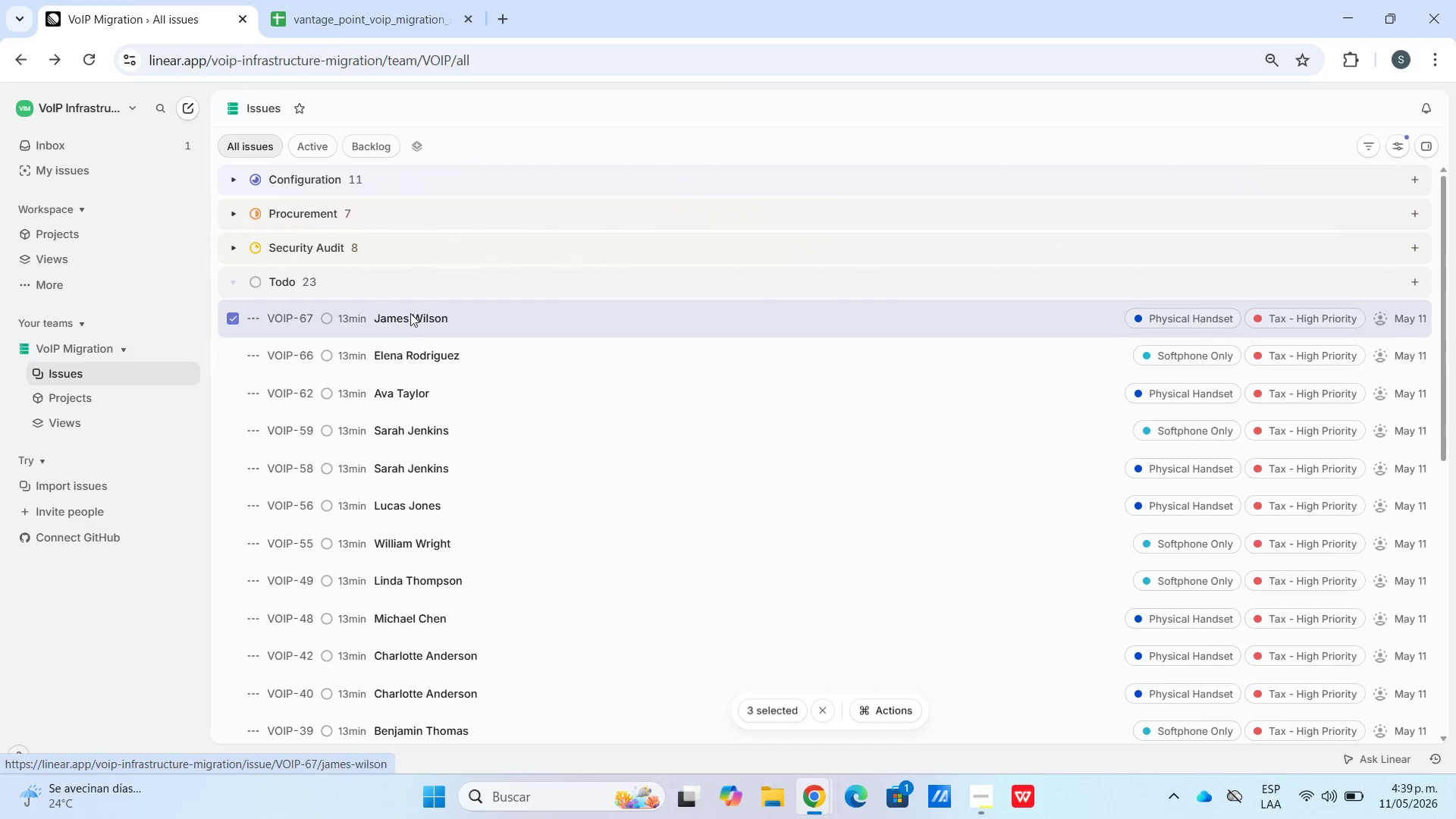 
right_click([410, 311])
 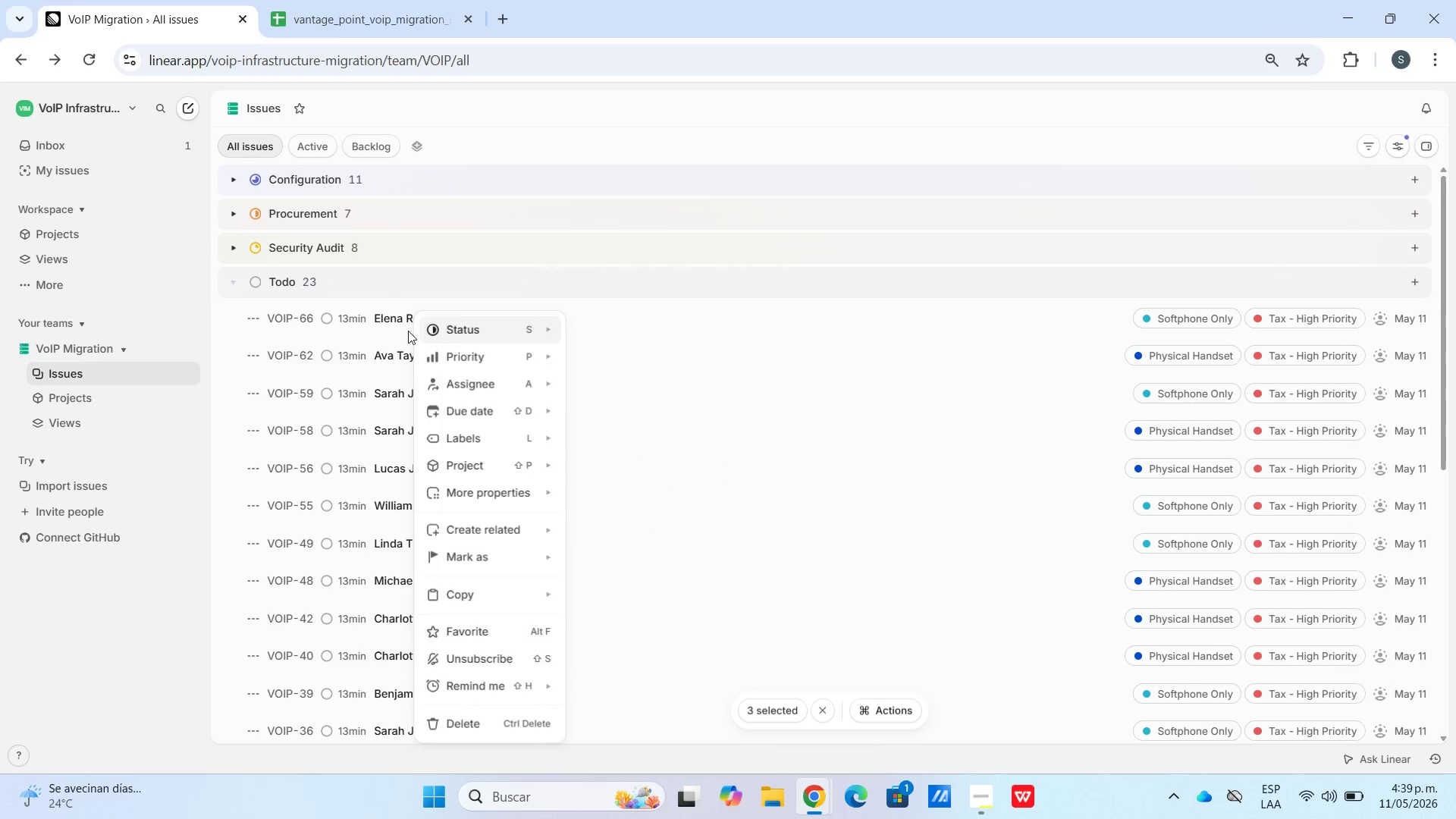 
right_click([354, 315])
 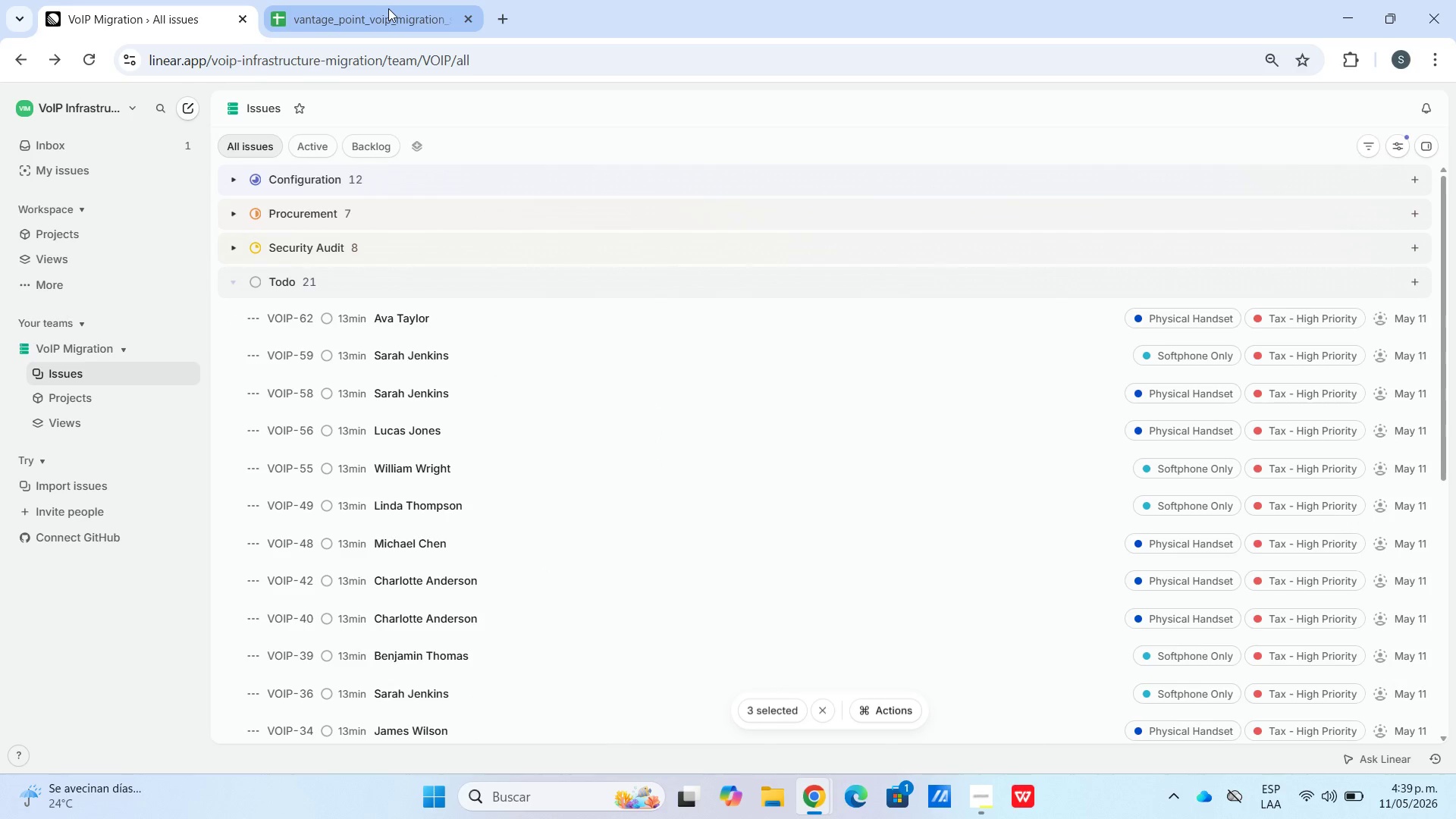 
wait(5.92)
 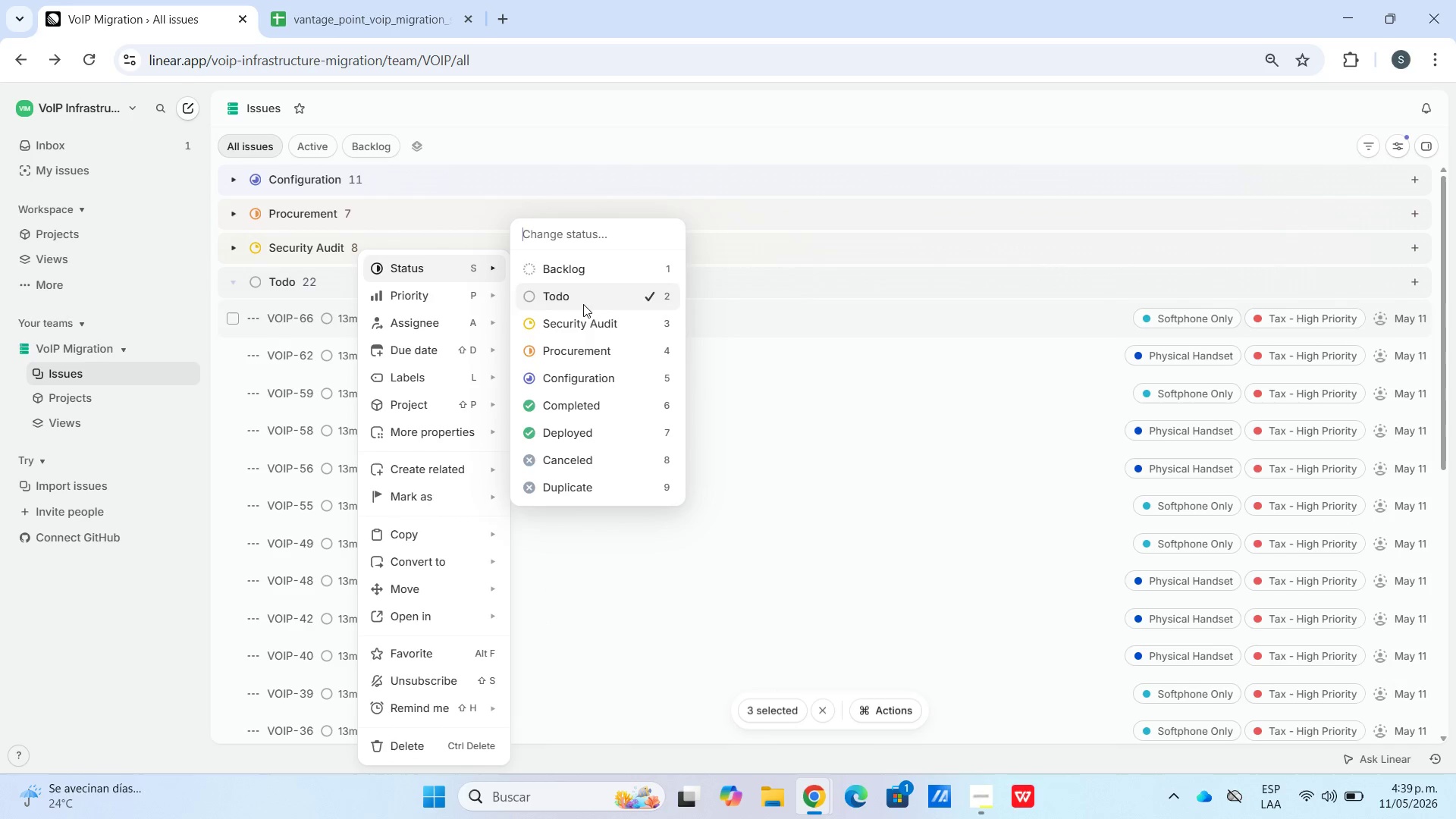 
left_click([388, 8])
 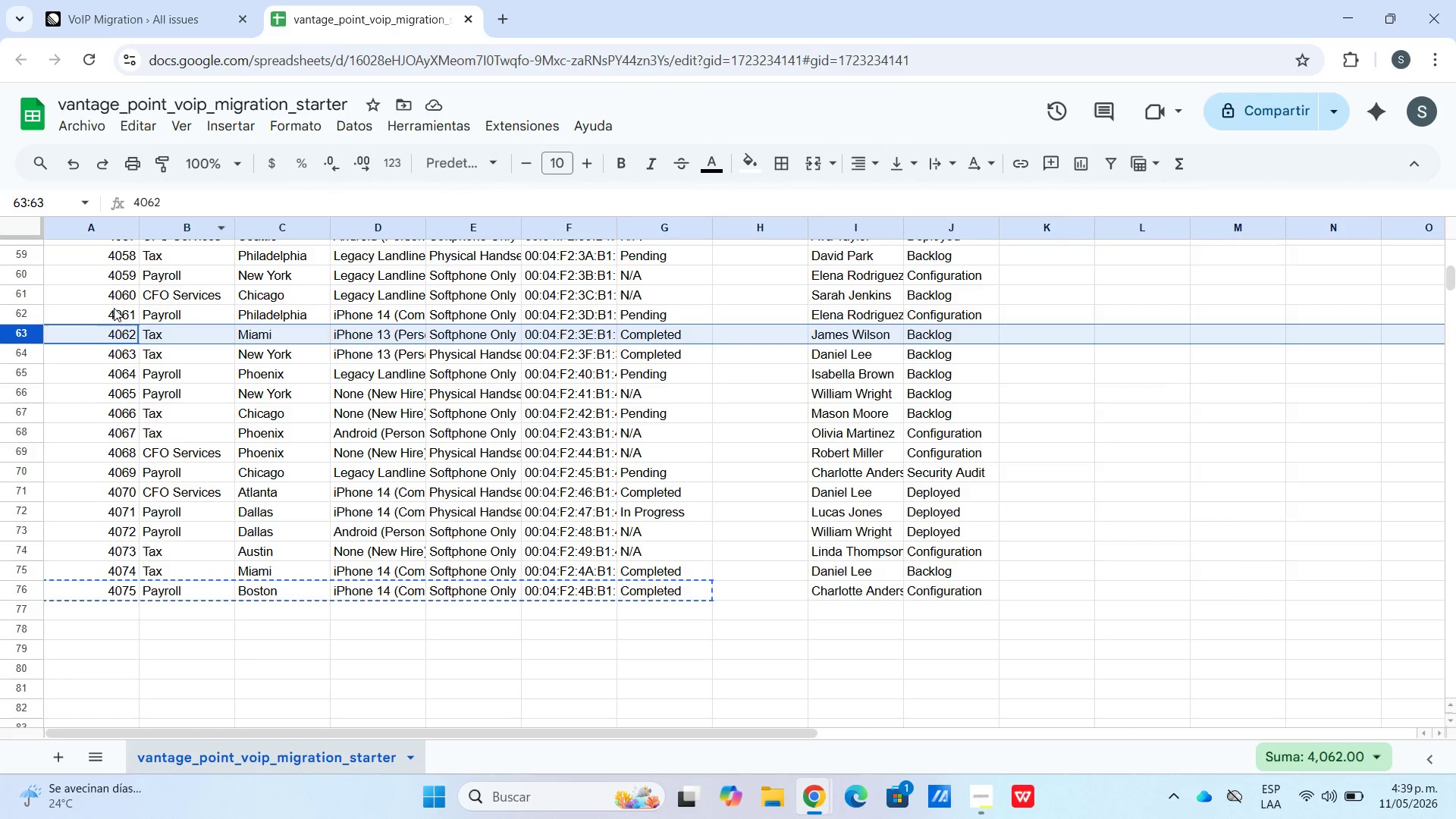 
scroll: coordinate [118, 325], scroll_direction: up, amount: 1.0
 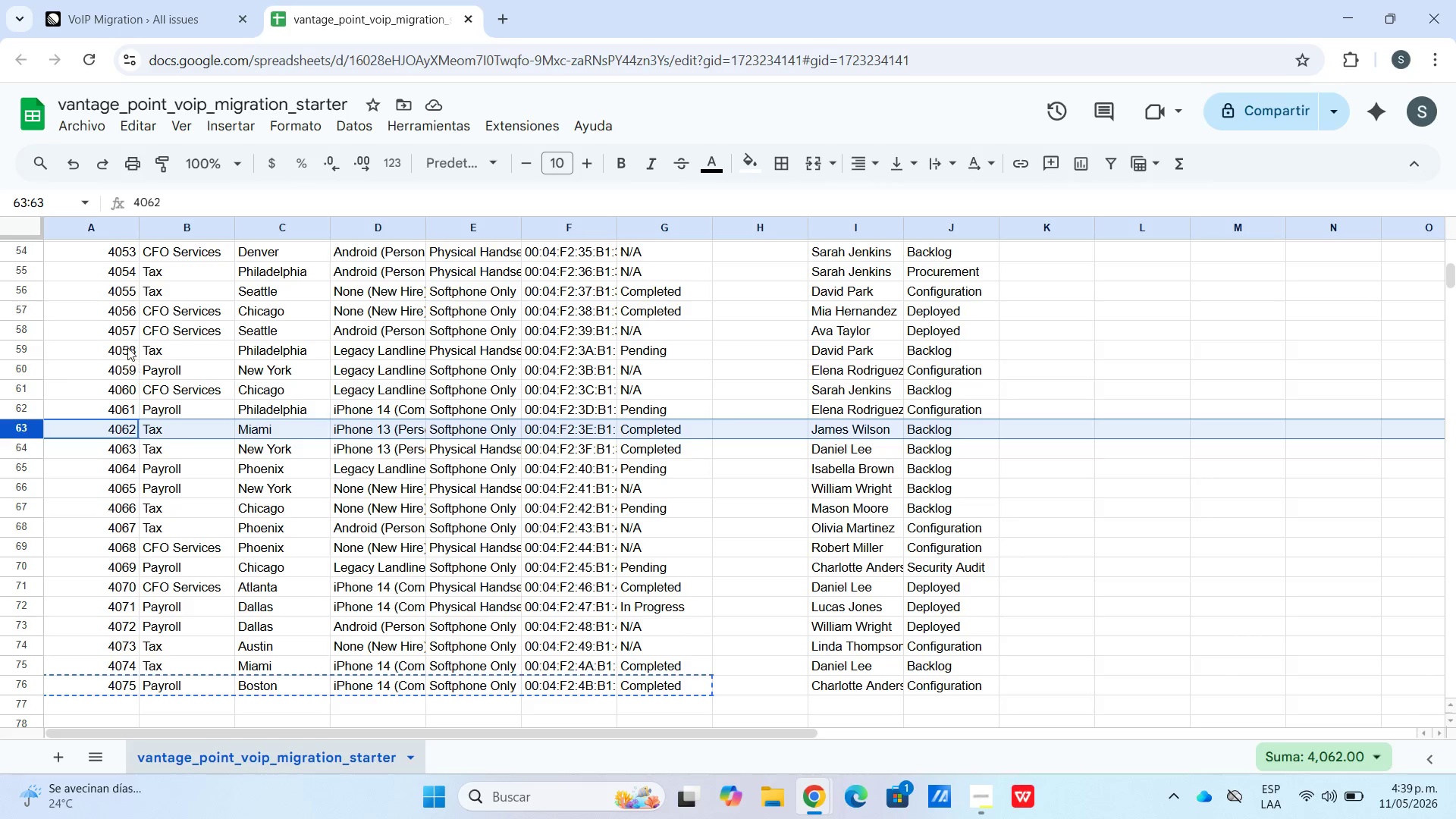 
left_click([124, 348])
 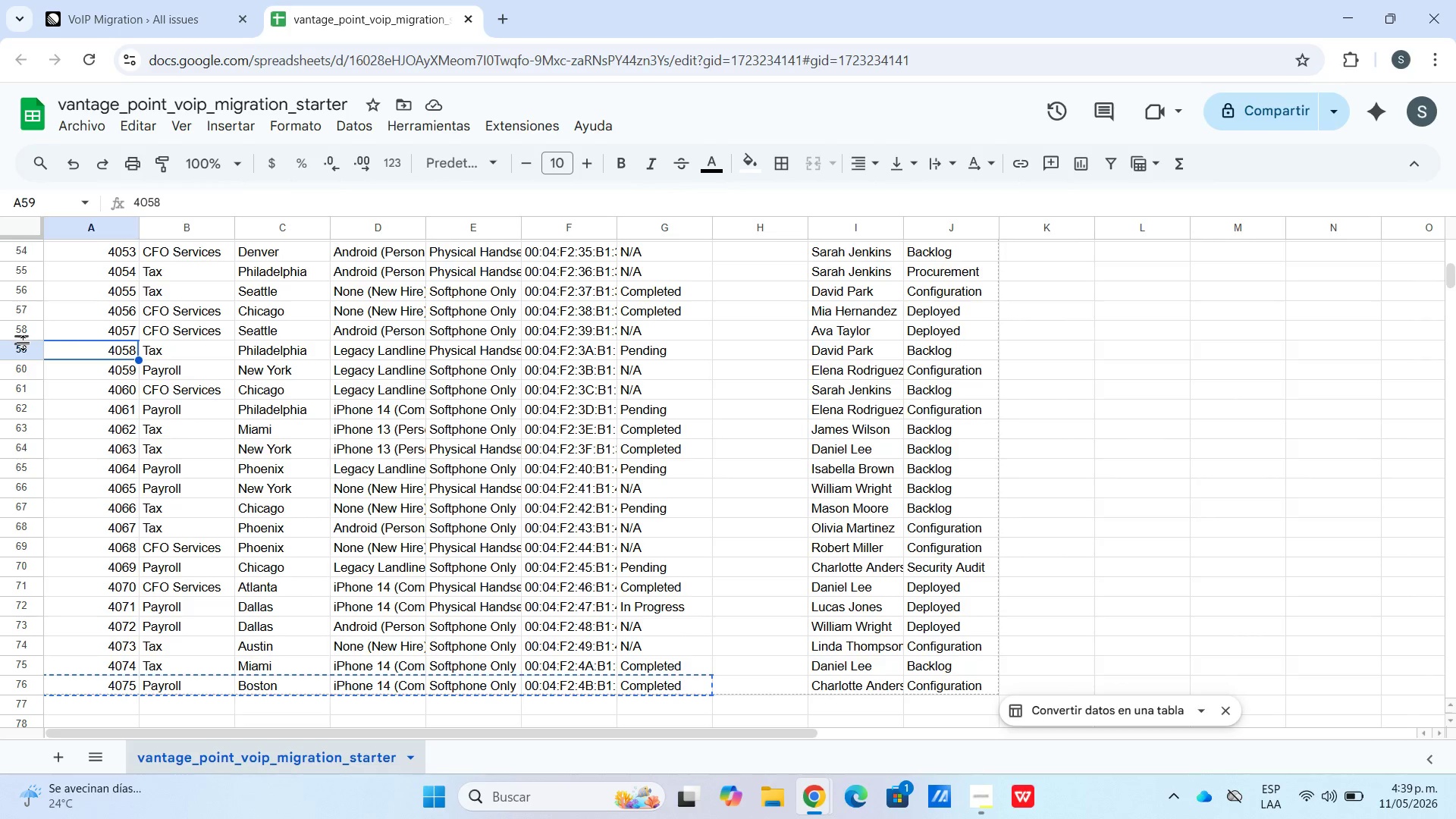 
left_click([23, 358])
 